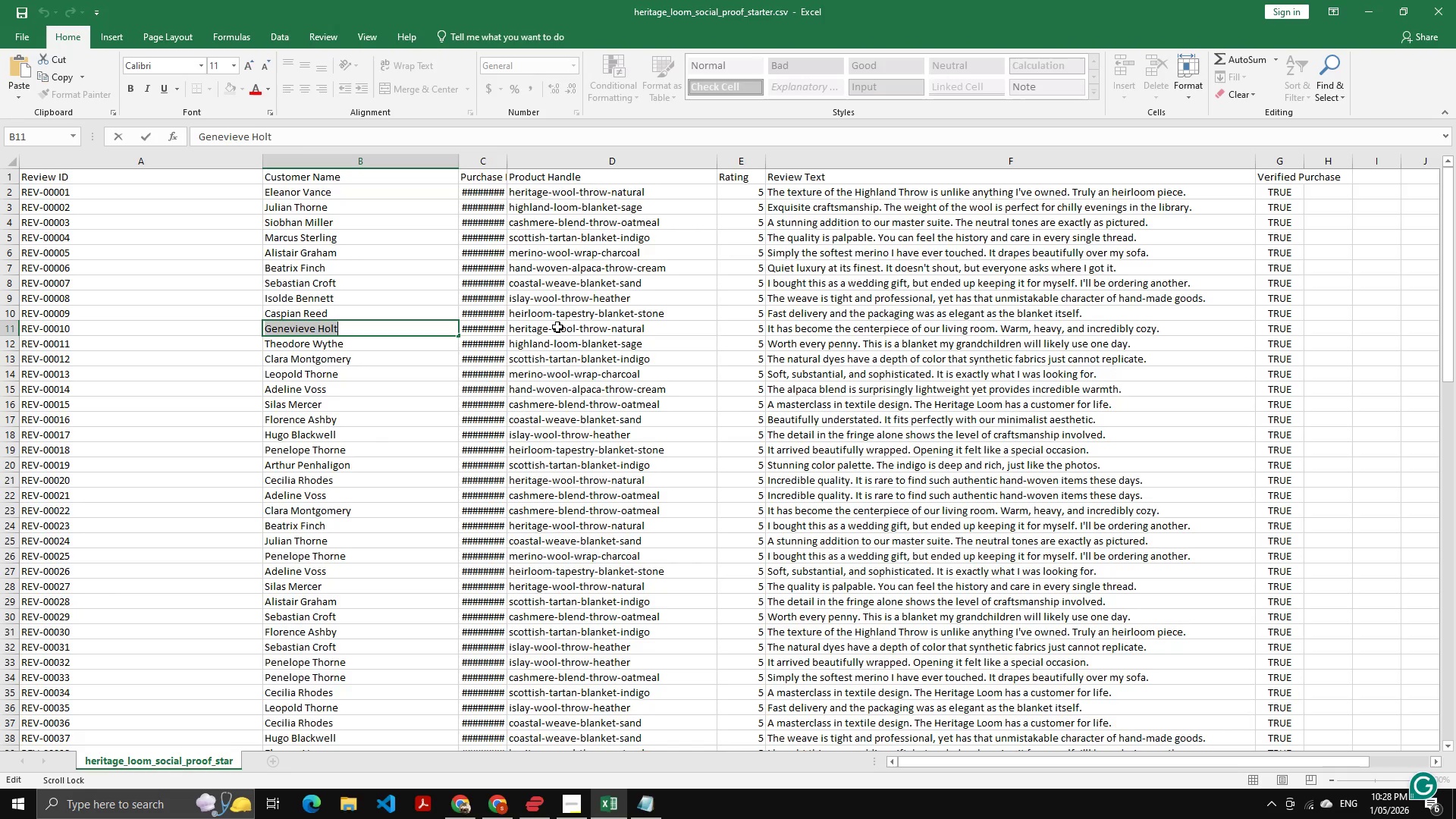 
double_click([557, 327])
 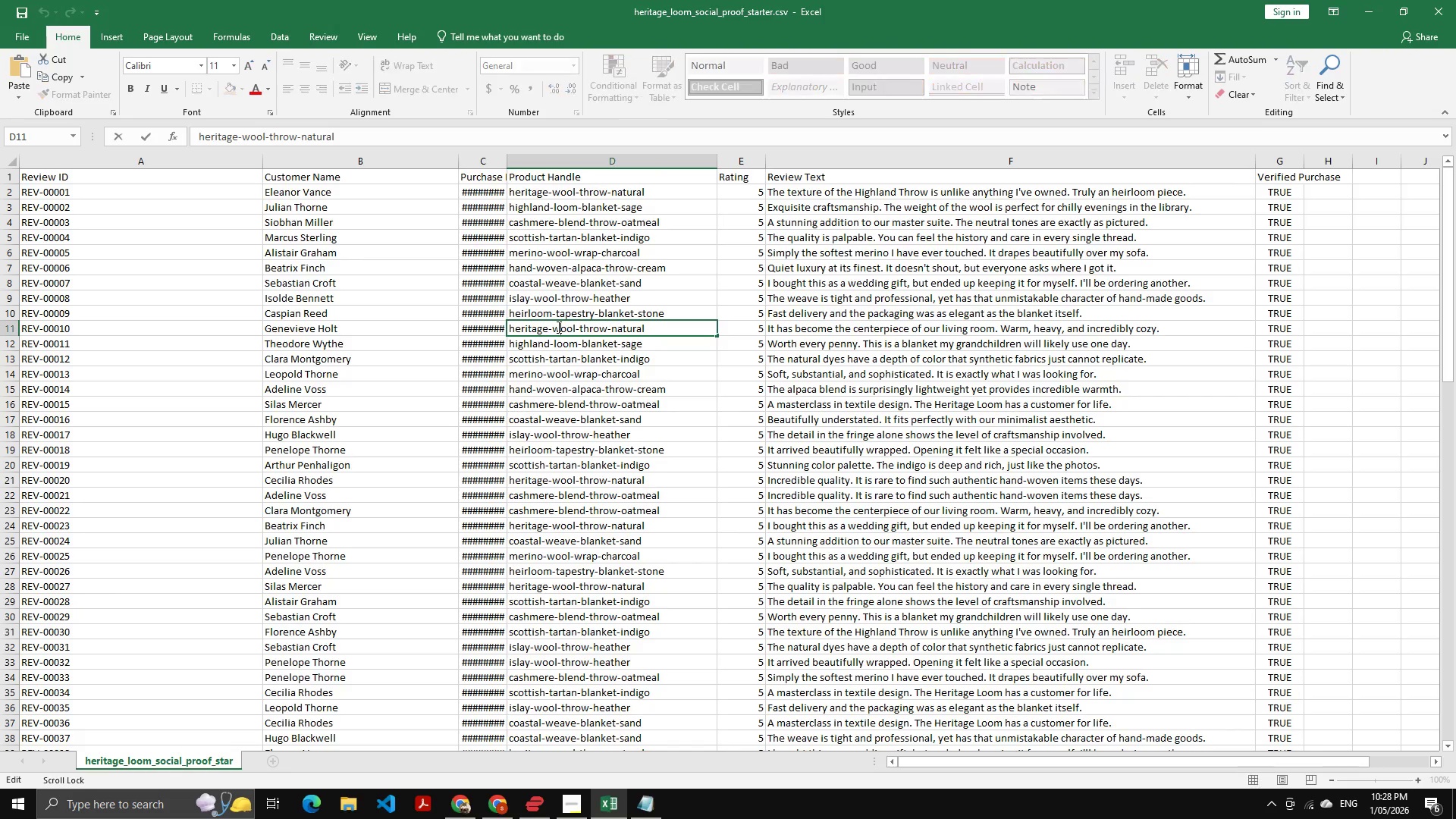 
key(Control+A)
 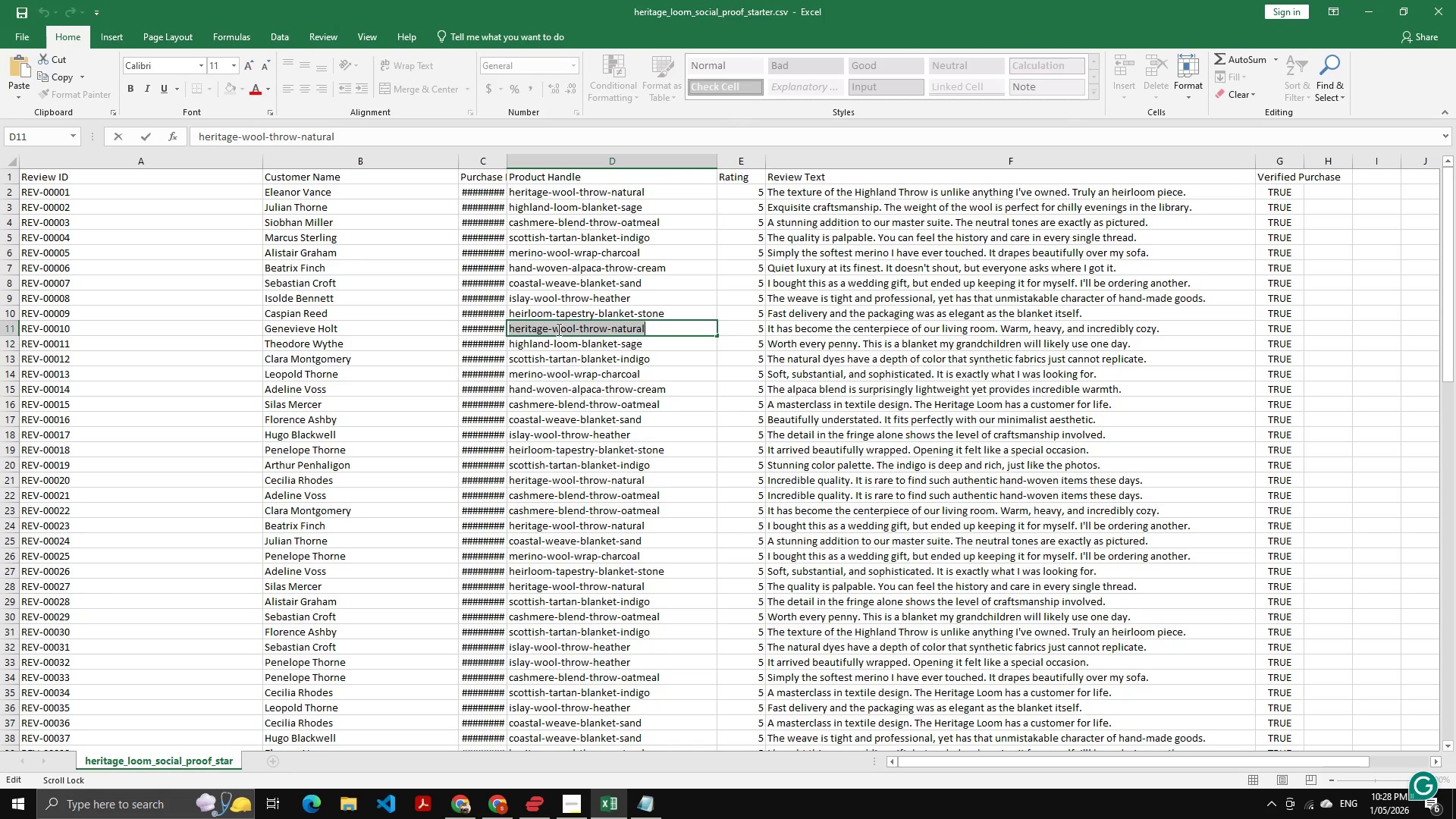 
key(Control+C)
 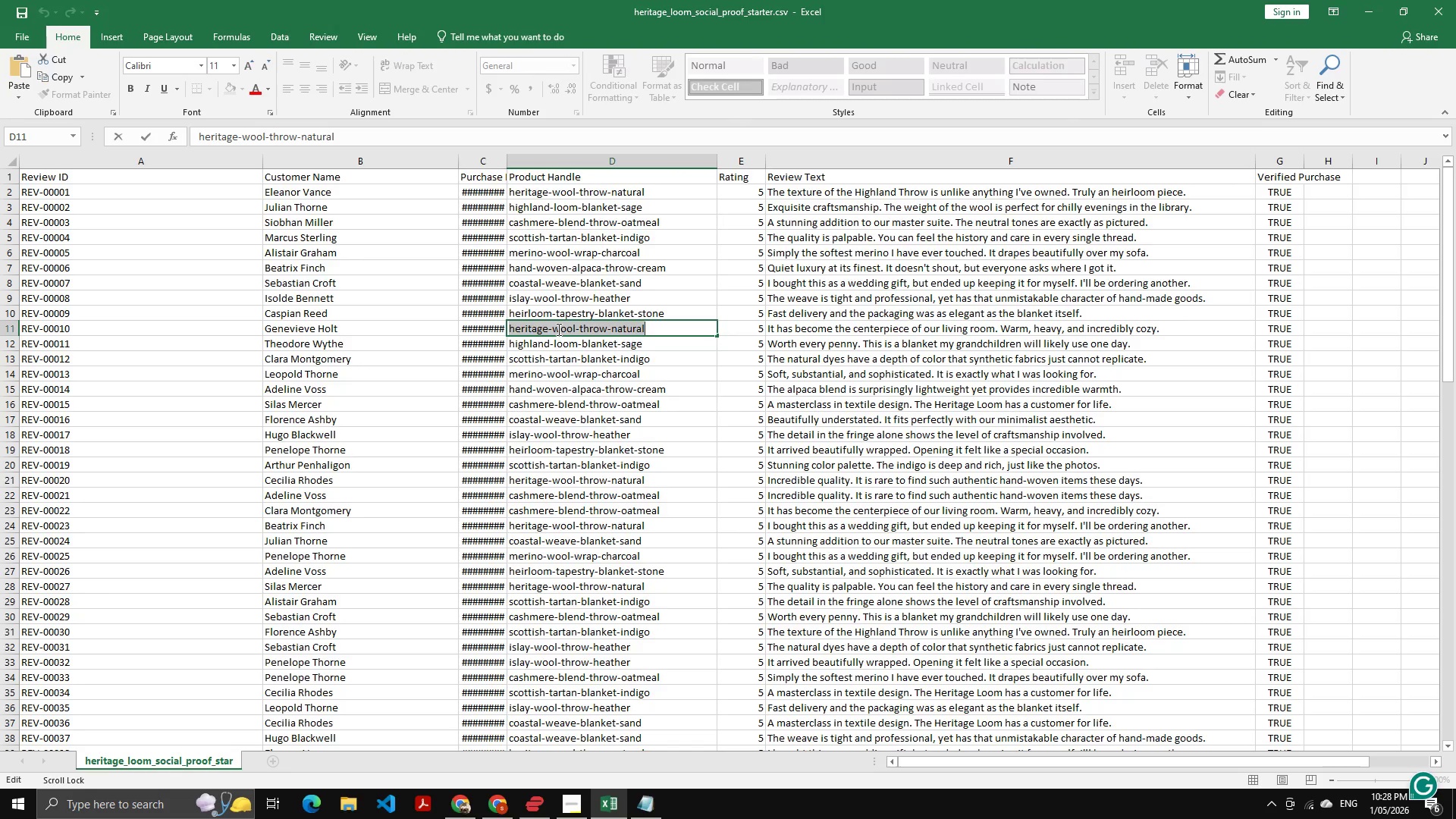 
key(Alt+AltLeft)
 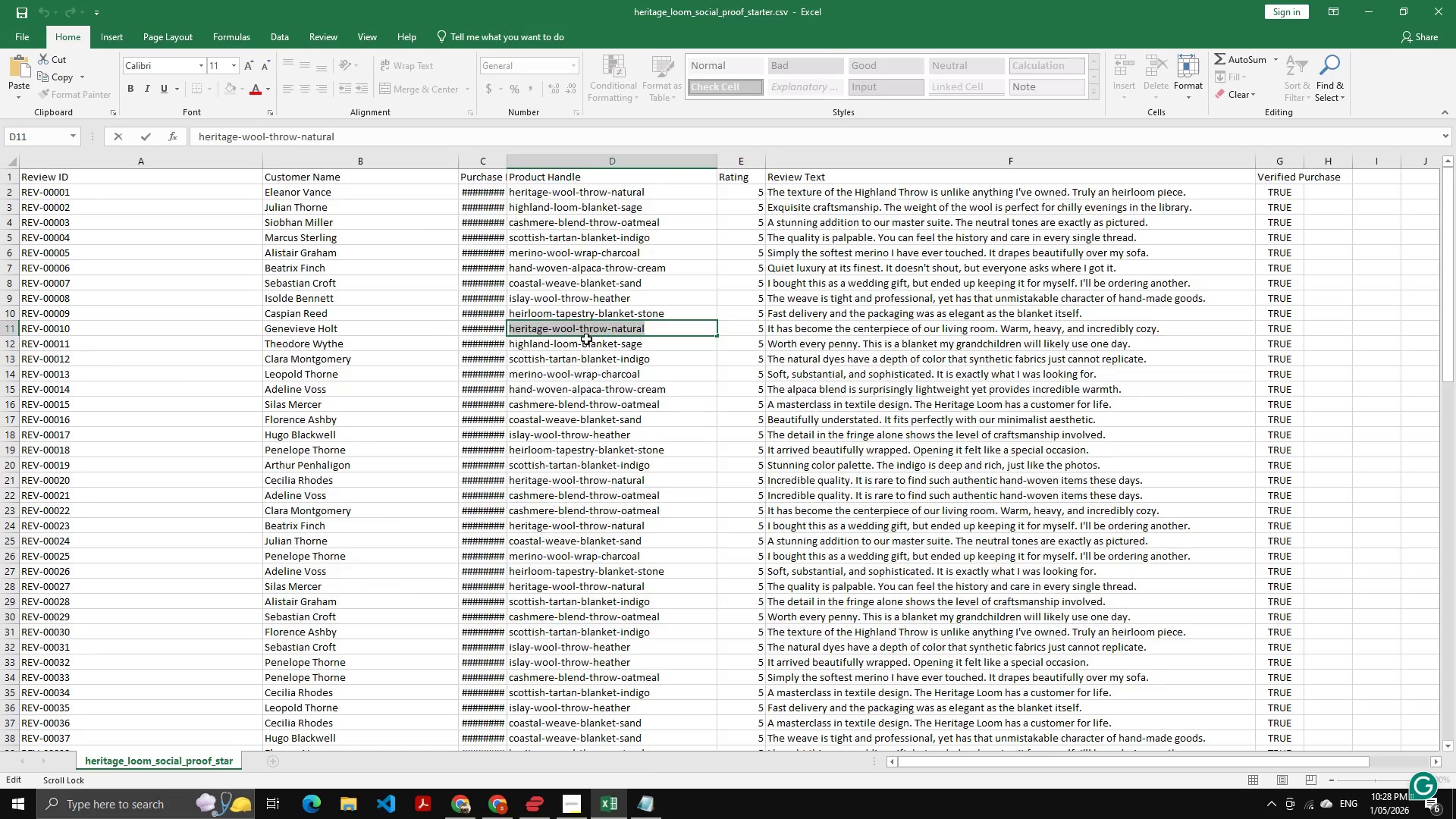 
key(Alt+Tab)
 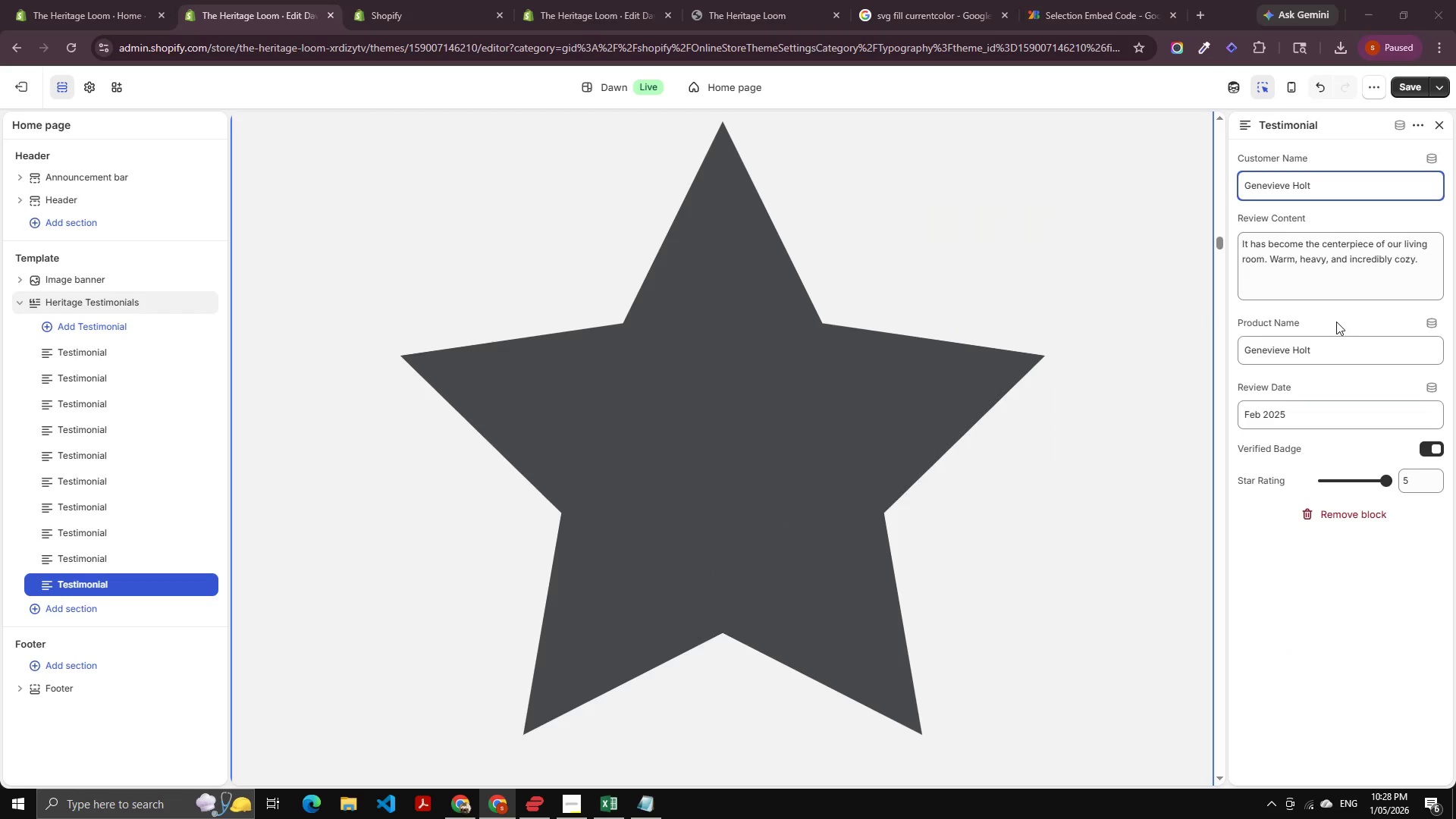 
left_click([1347, 343])
 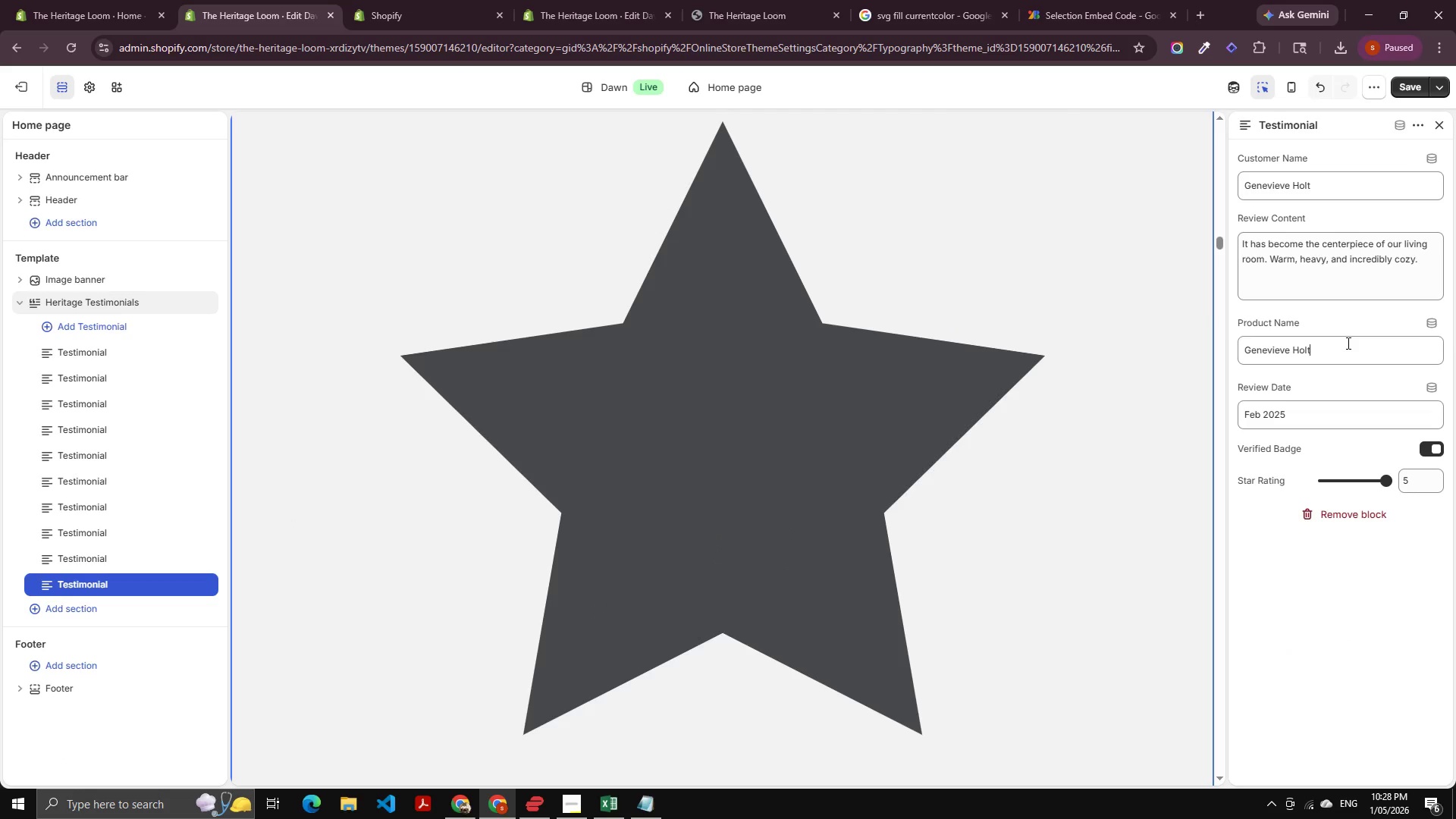 
key(Control+A)
 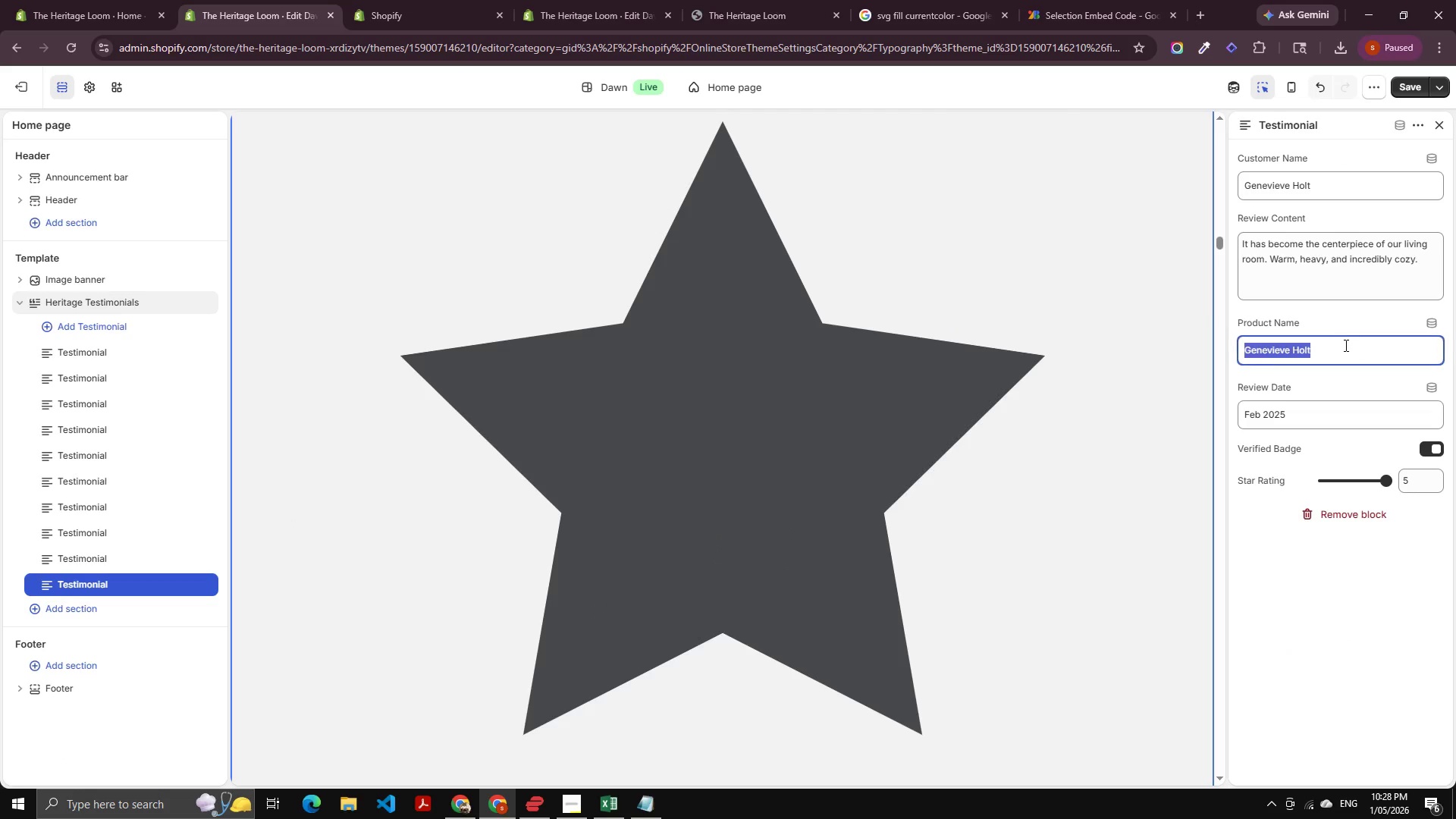 
key(Control+V)
 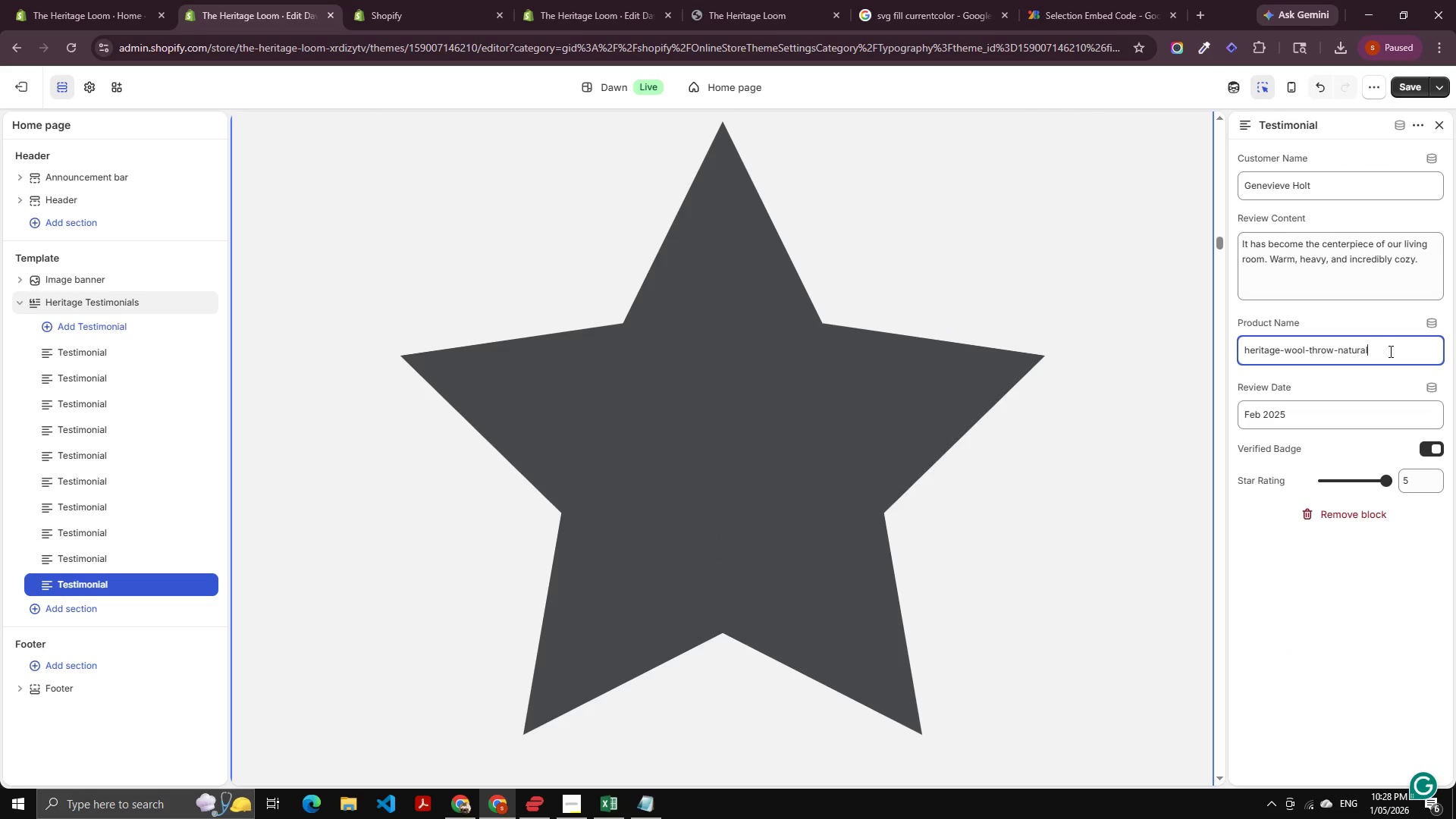 
key(ArrowLeft)
 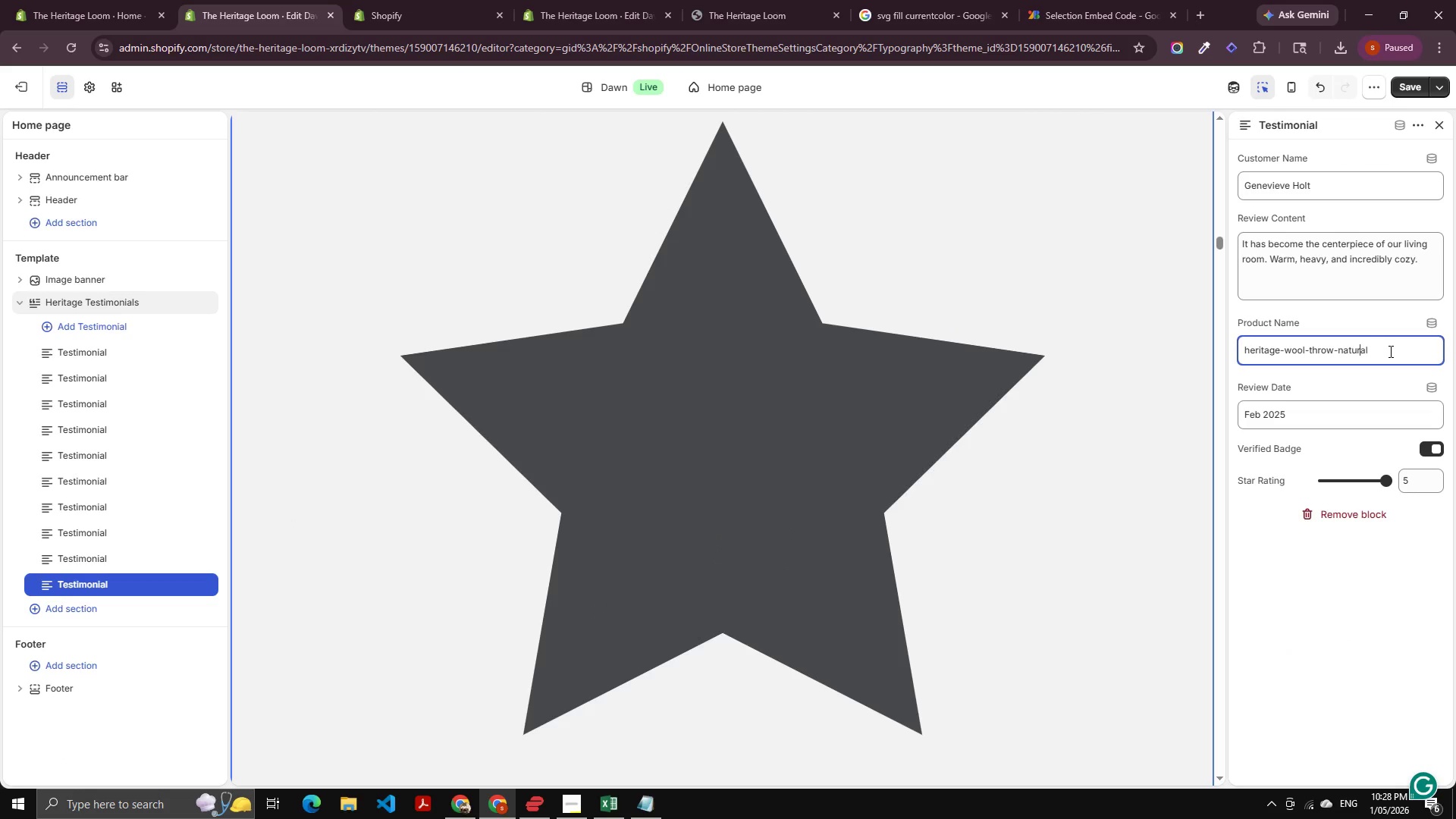 
key(ArrowLeft)
 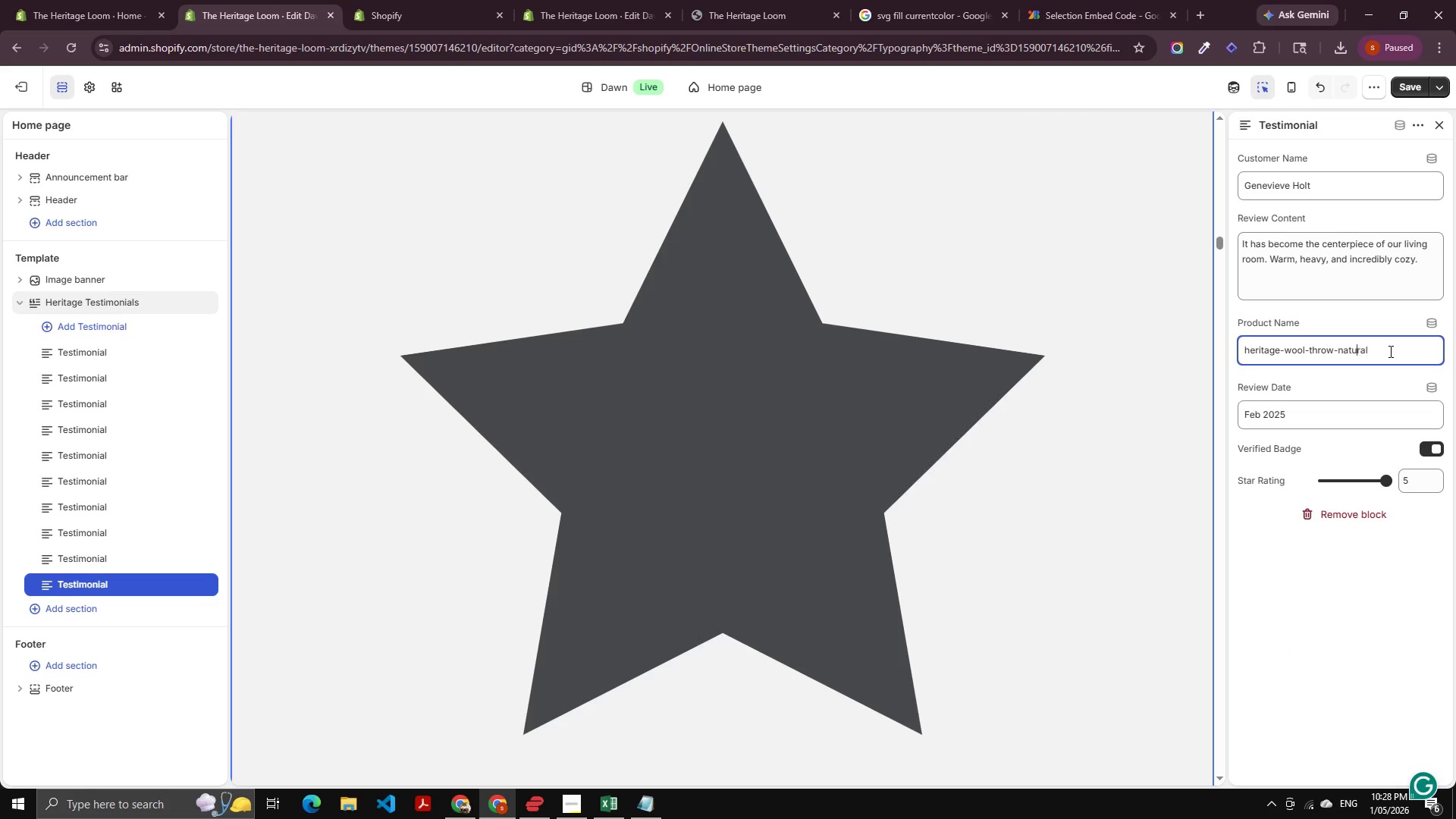 
key(ArrowLeft)
 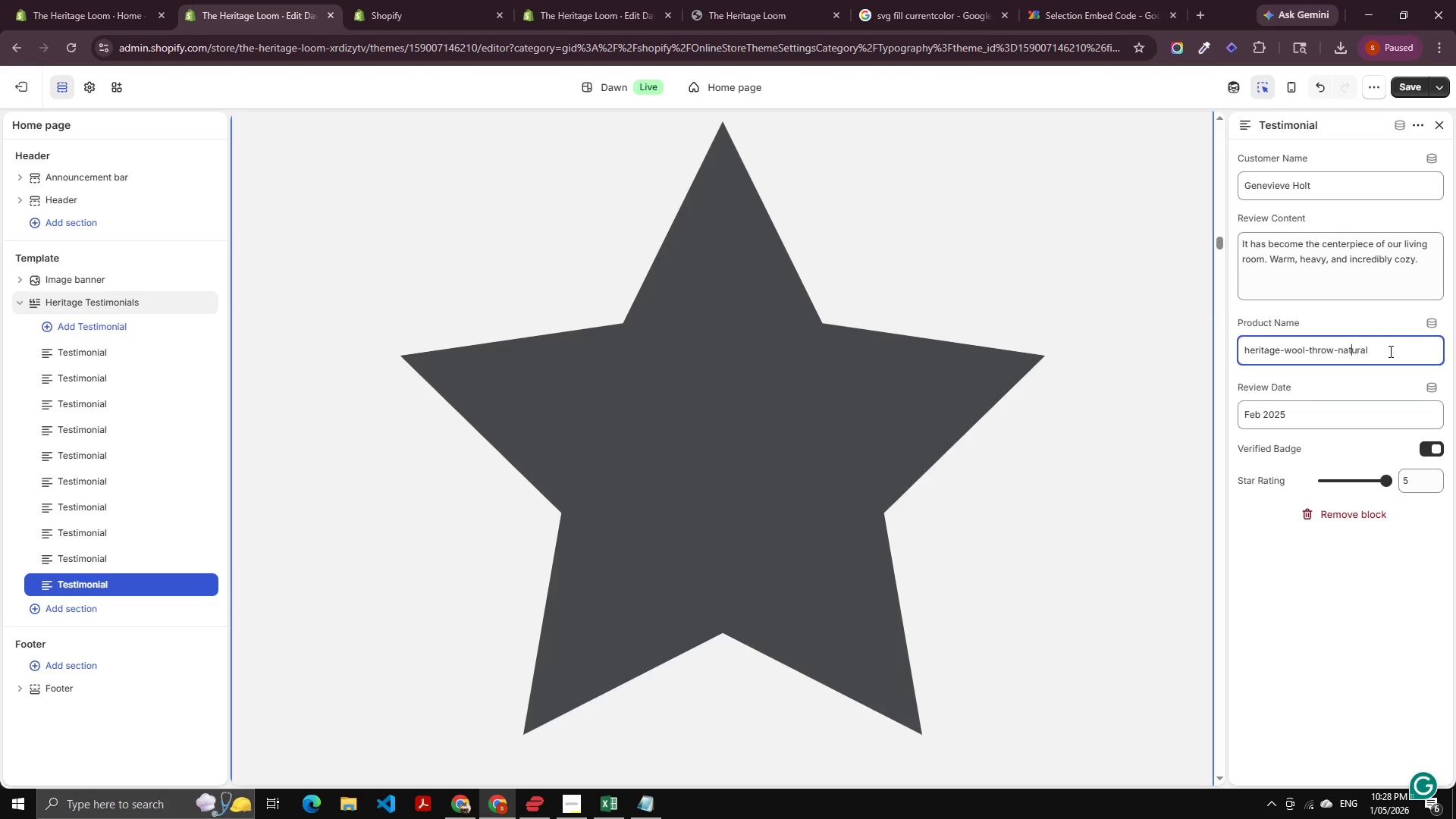 
key(ArrowLeft)
 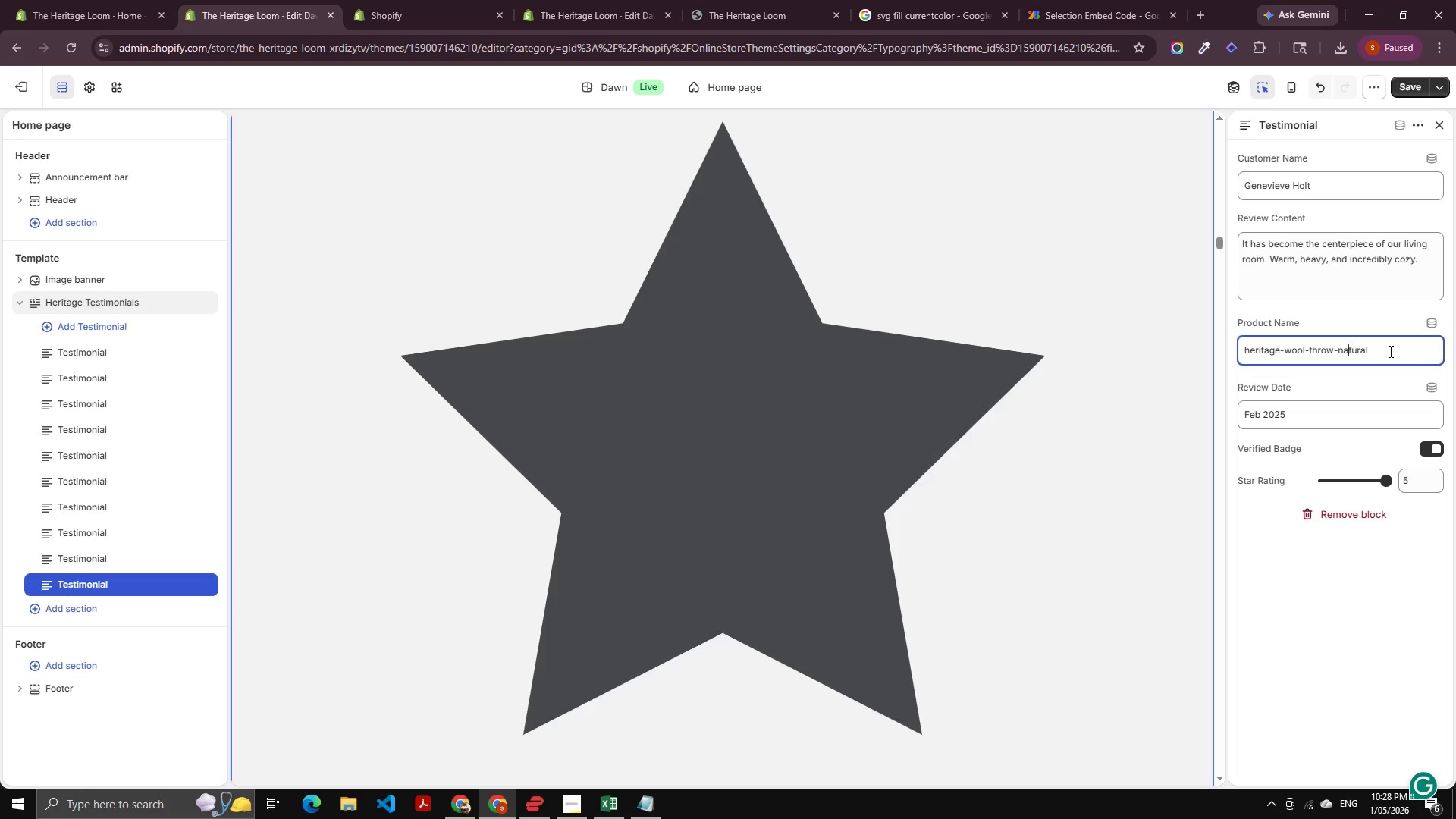 
key(ArrowLeft)
 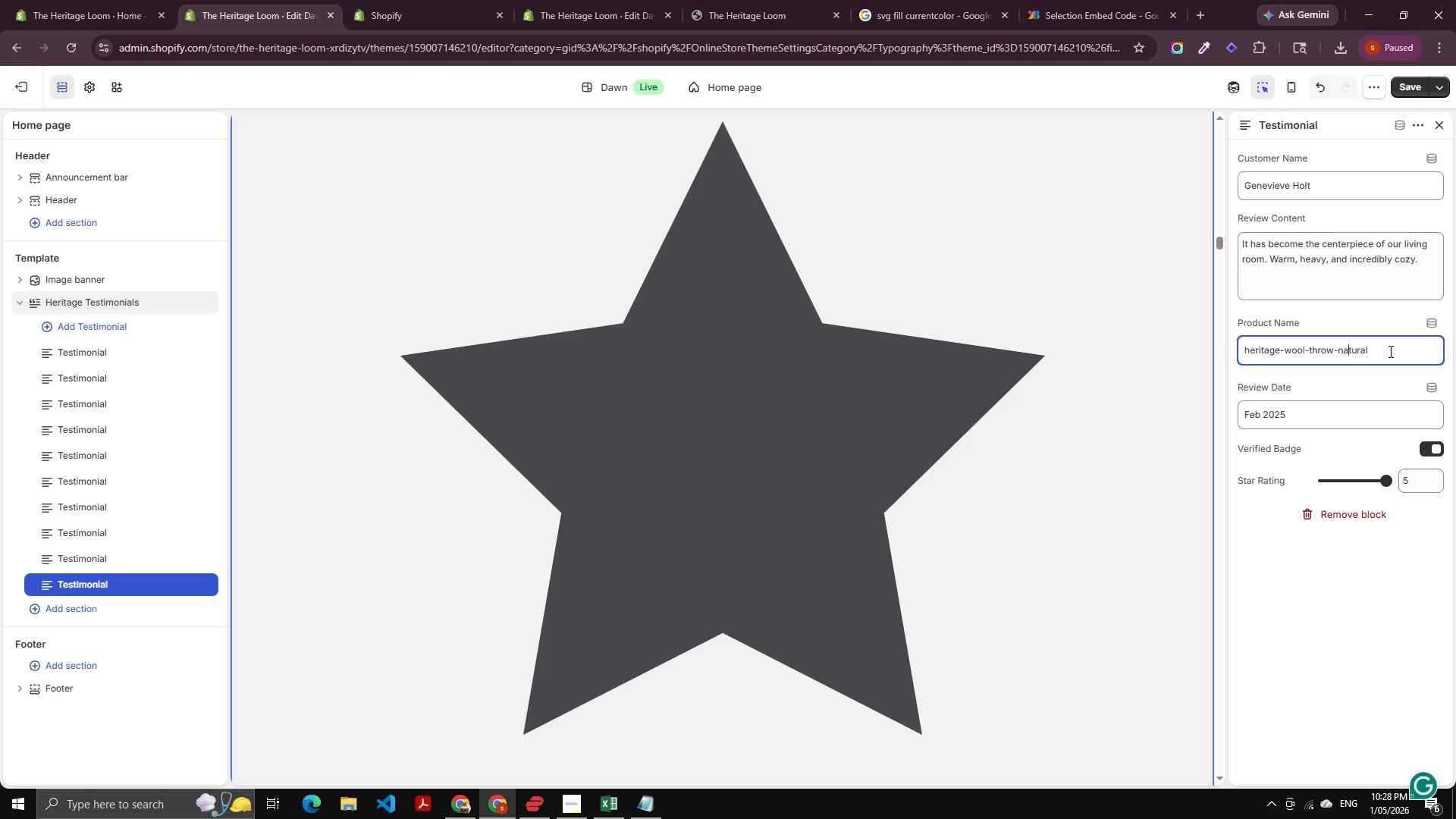 
key(ArrowLeft)
 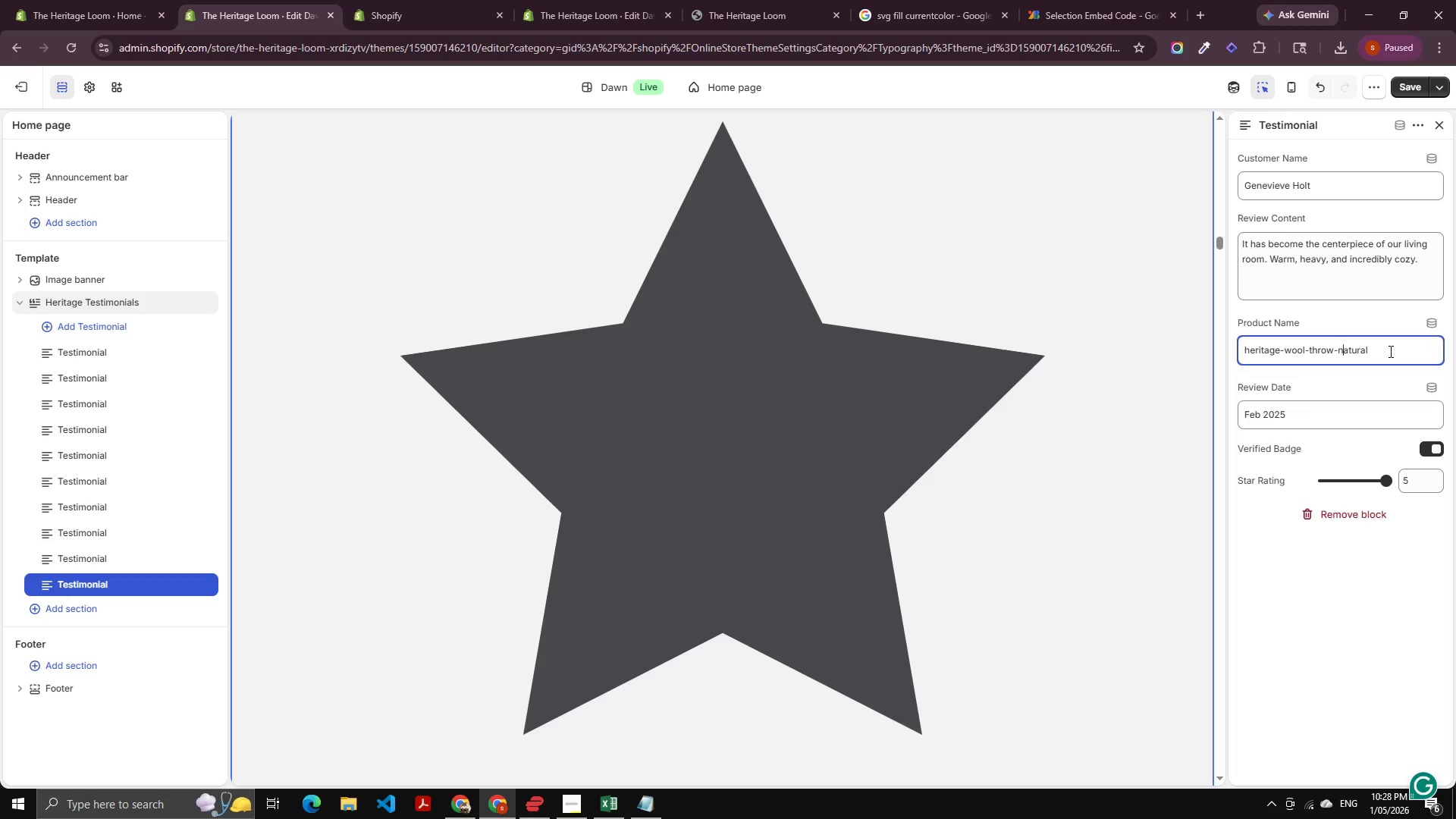 
key(ArrowLeft)
 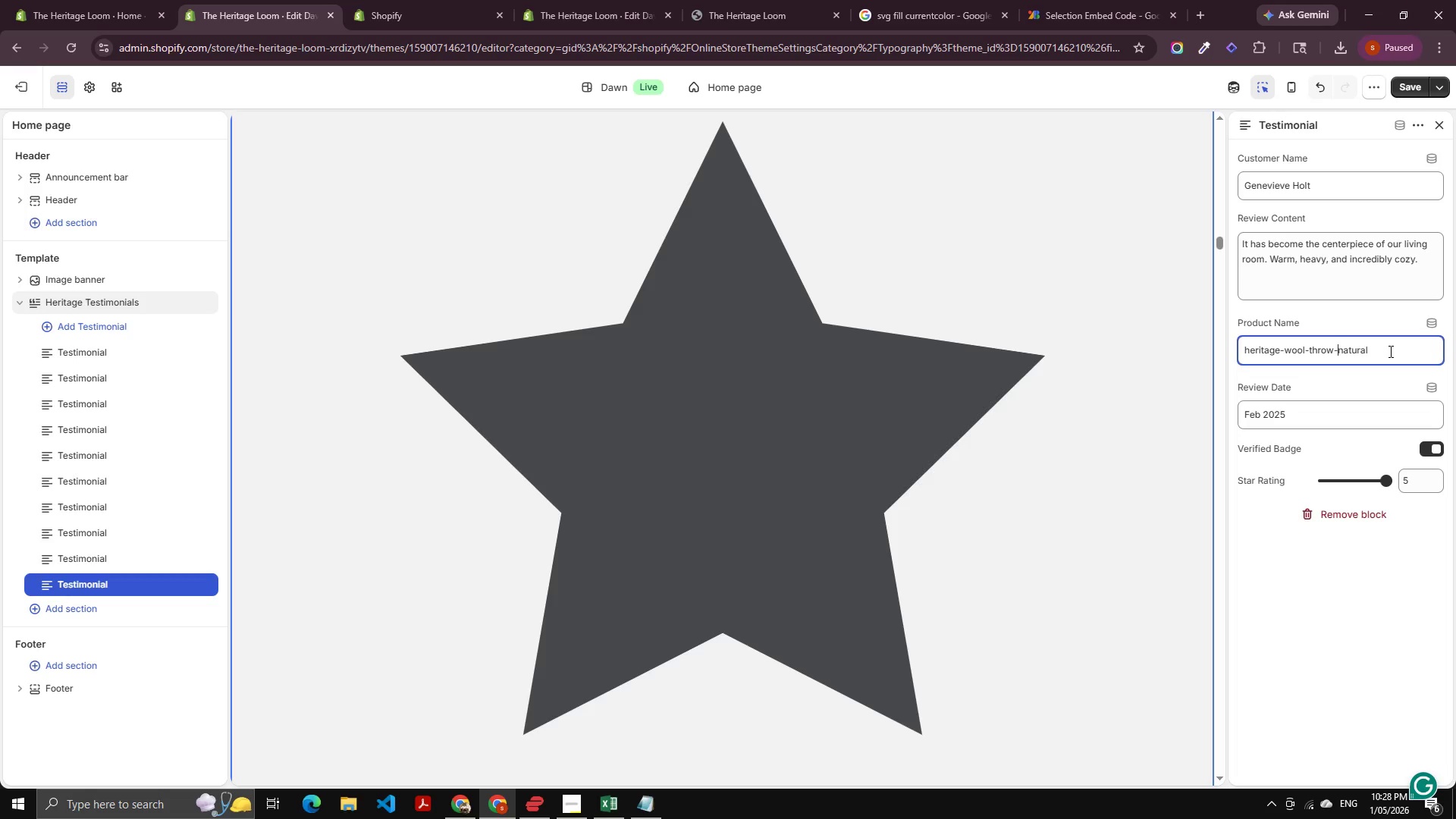 
key(Backspace)
 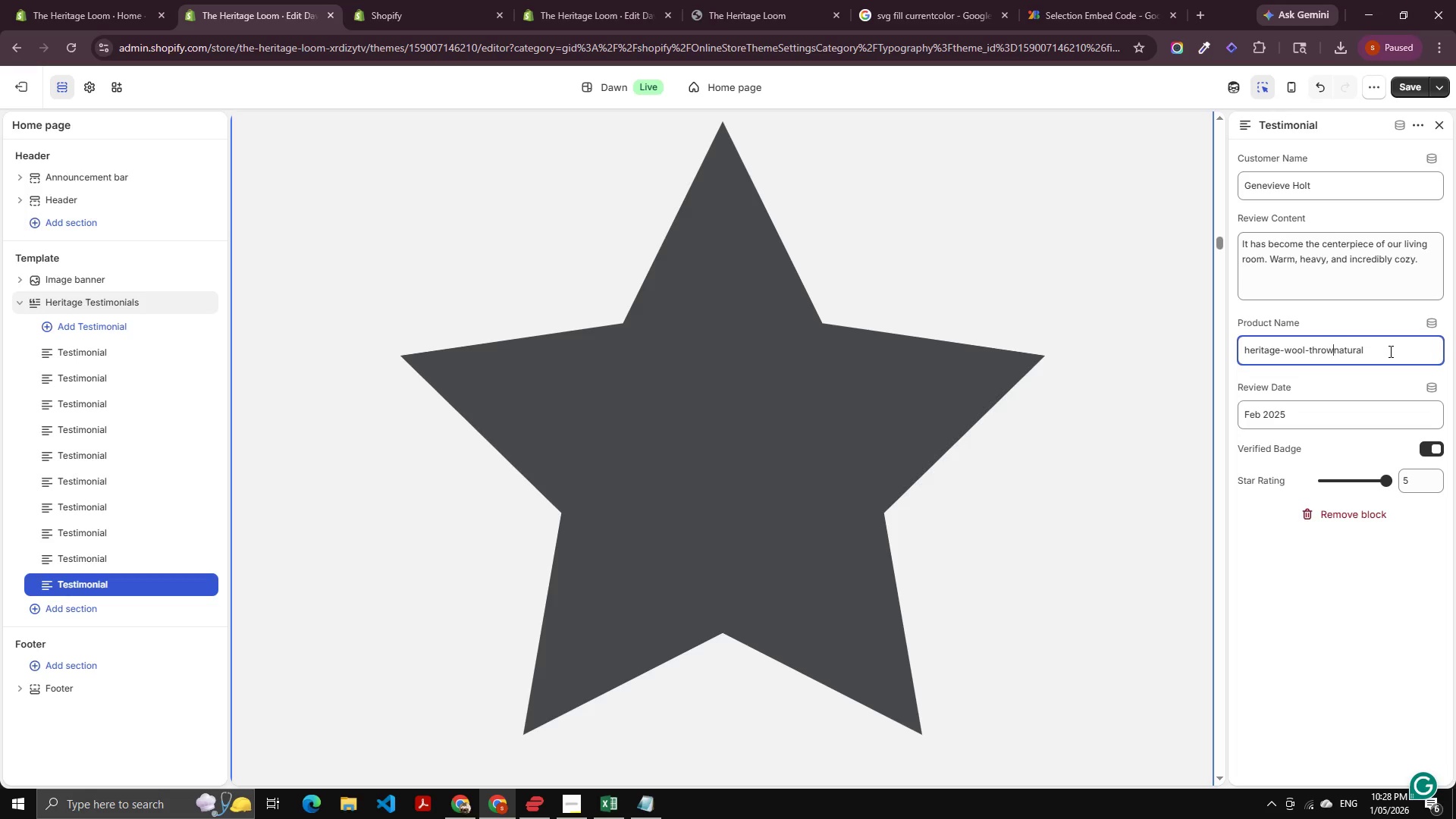 
key(Space)
 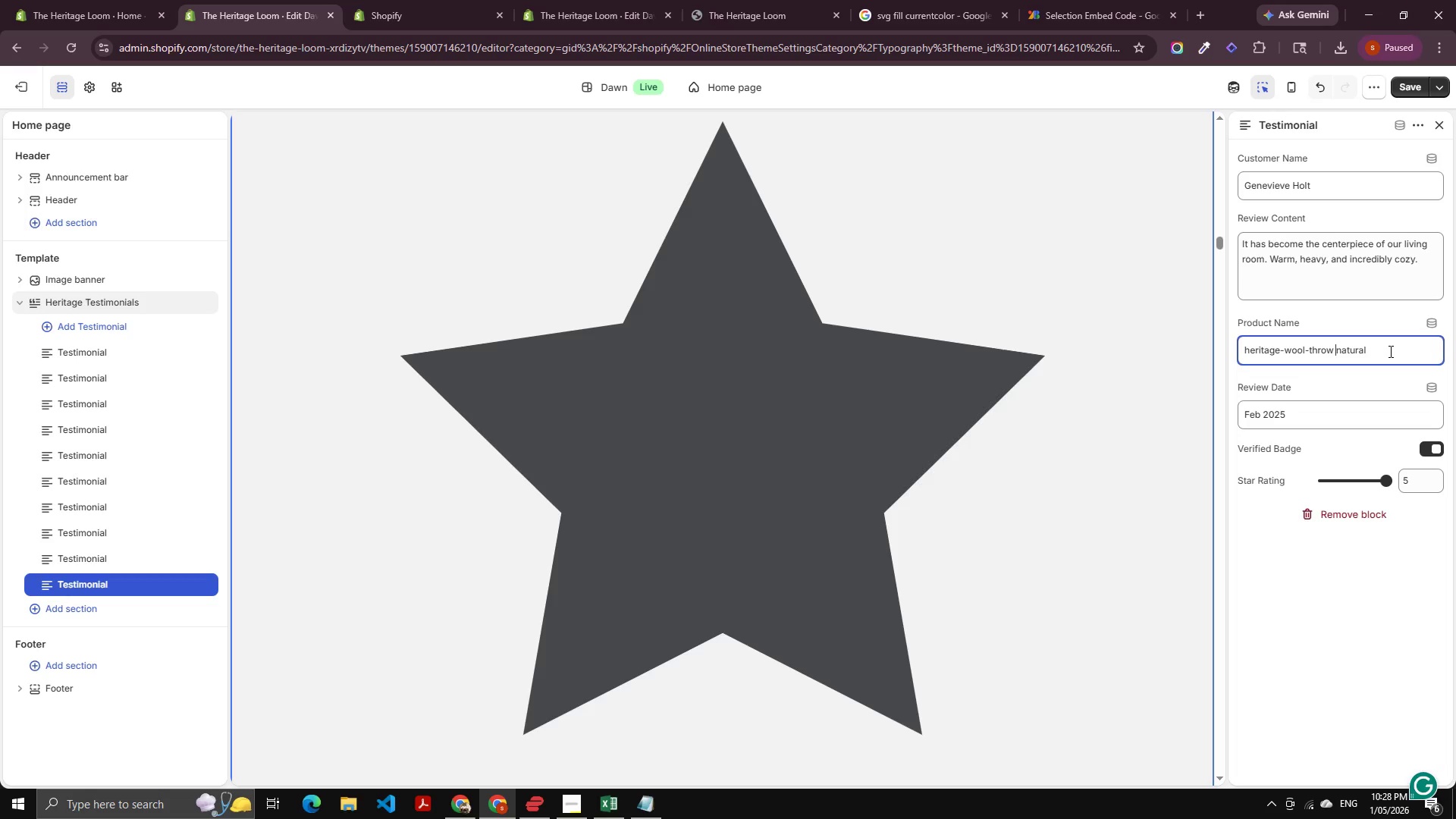 
key(Shift+ArrowRight)
 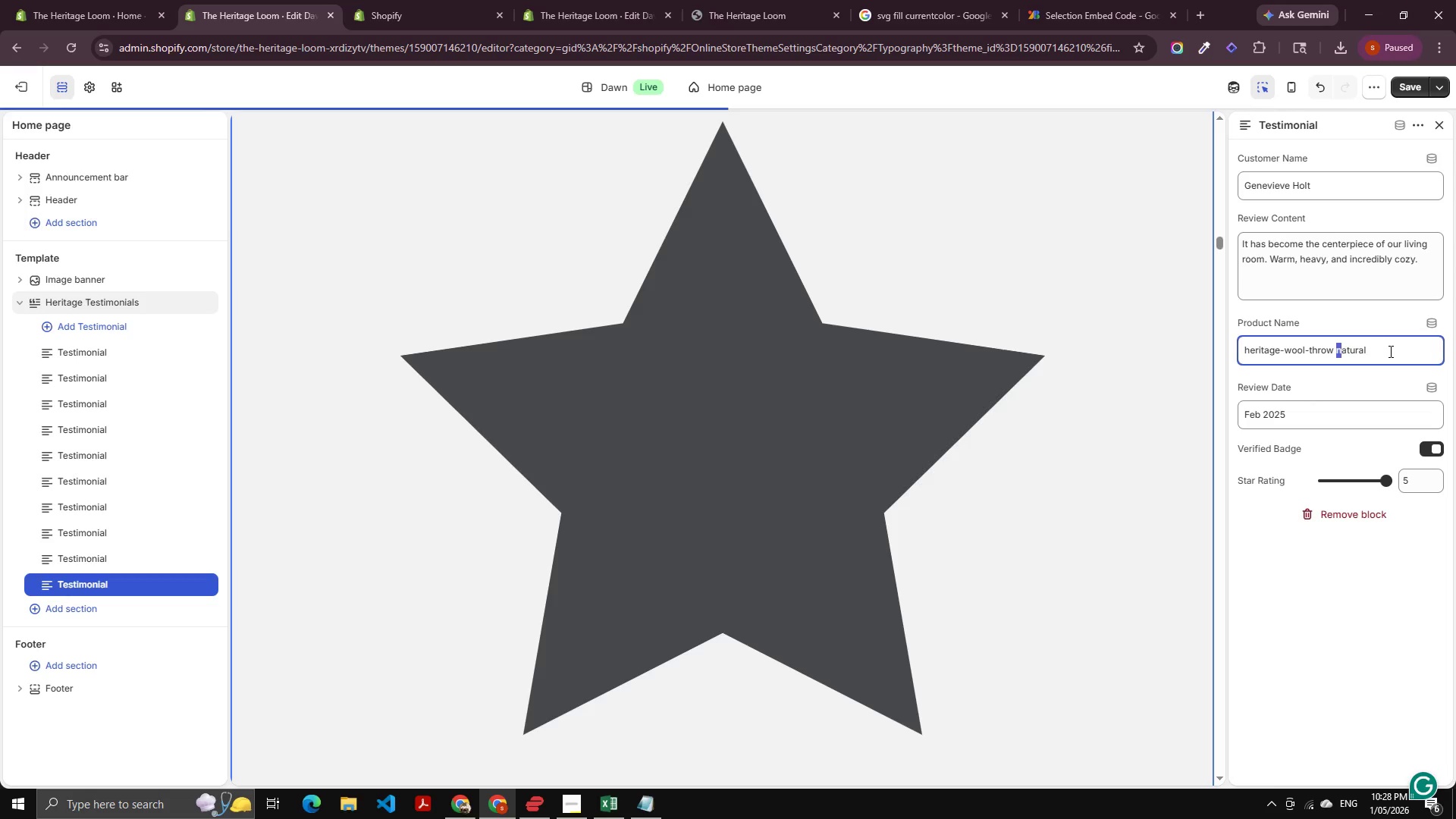 
key(Shift+N)
 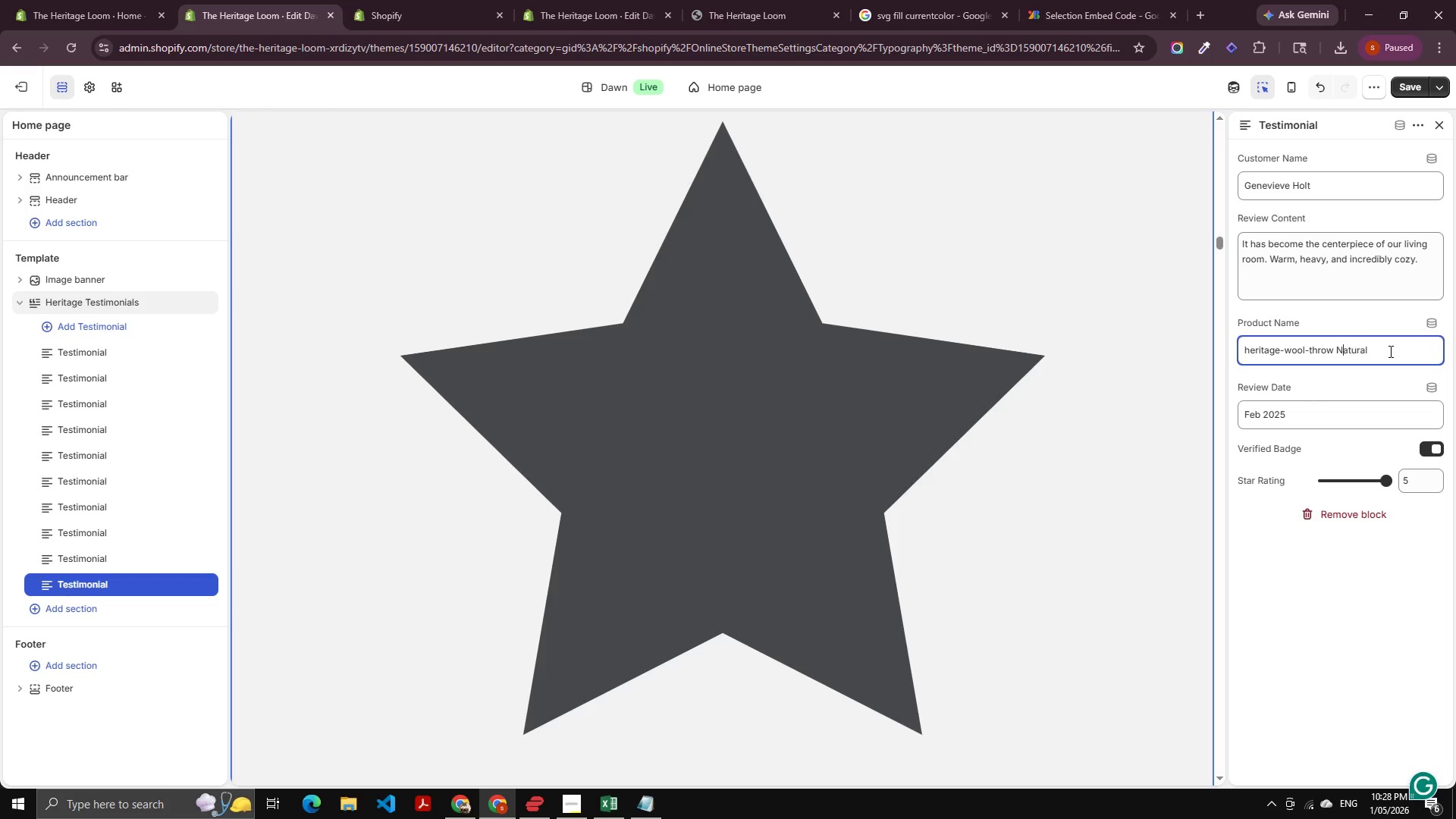 
key(ArrowLeft)
 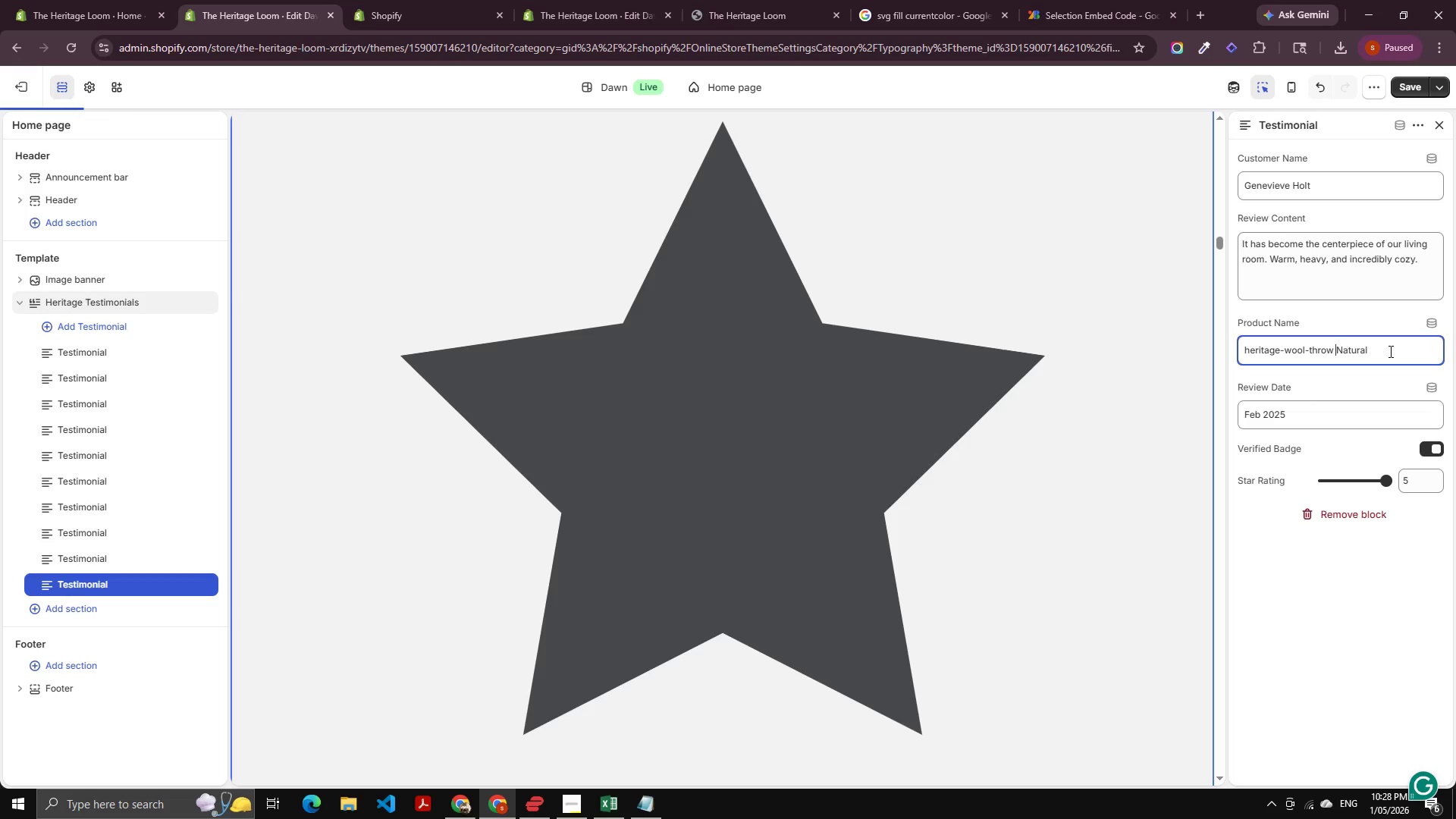 
key(ArrowLeft)
 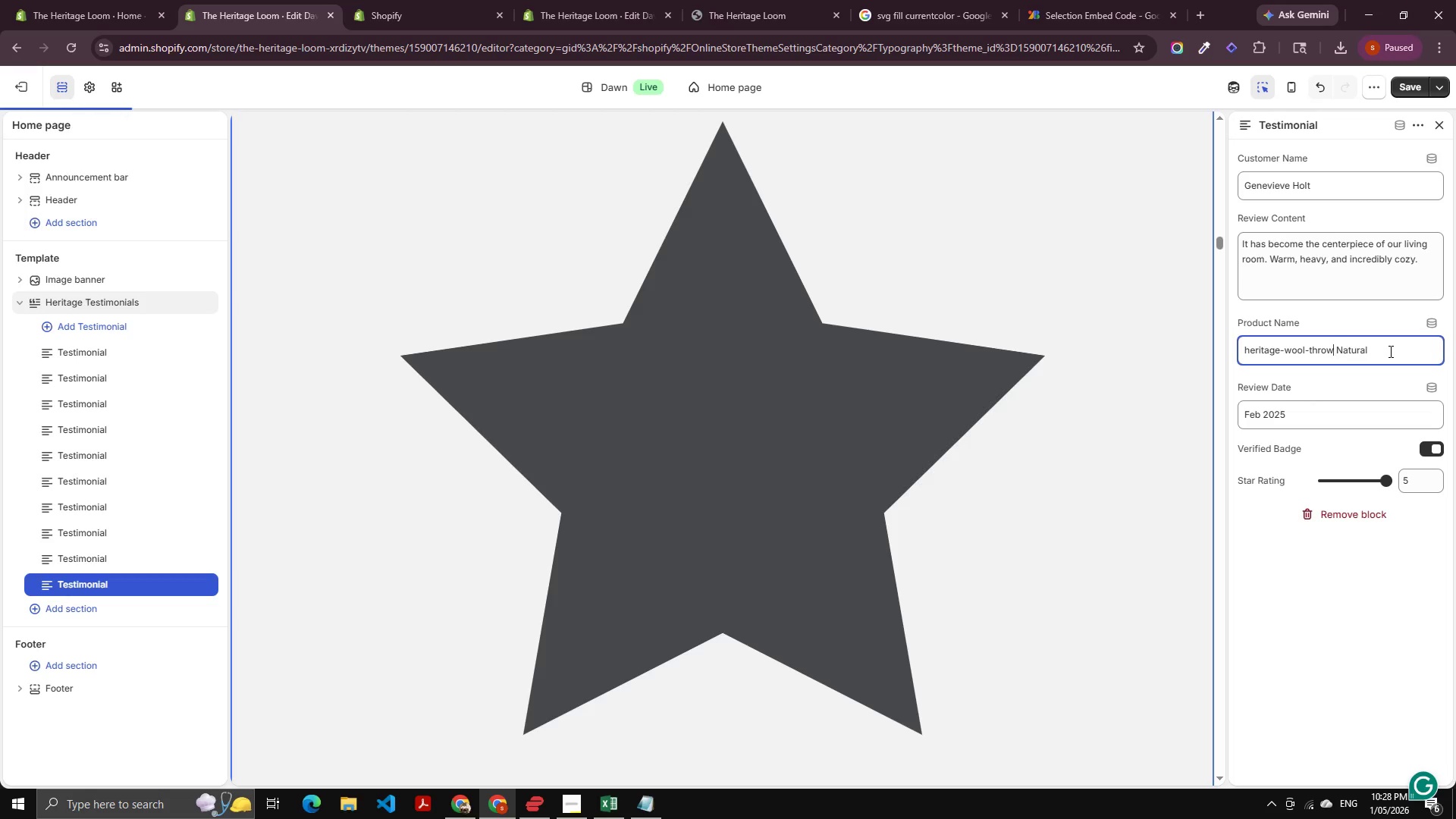 
key(ArrowLeft)
 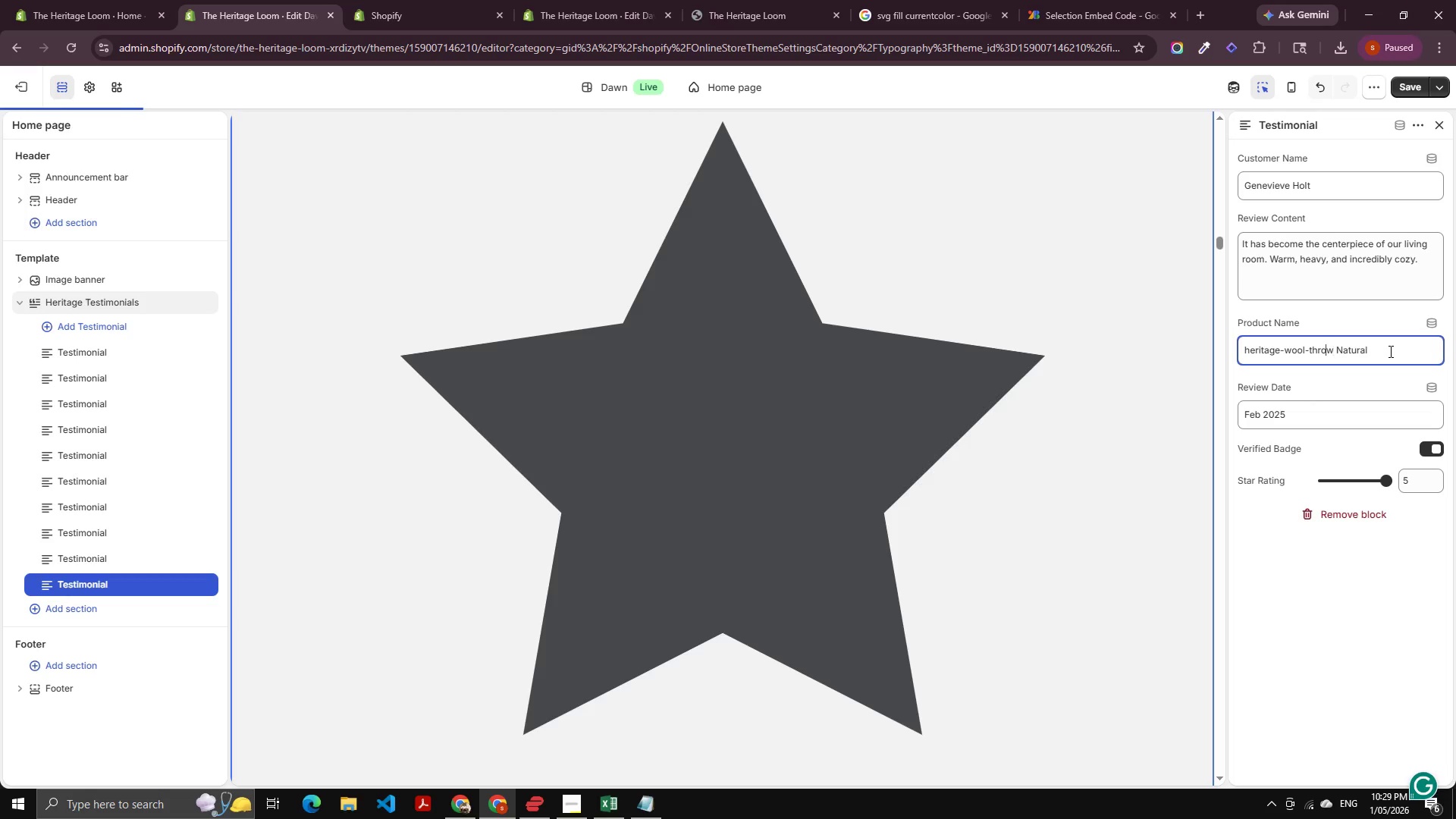 
key(ArrowLeft)
 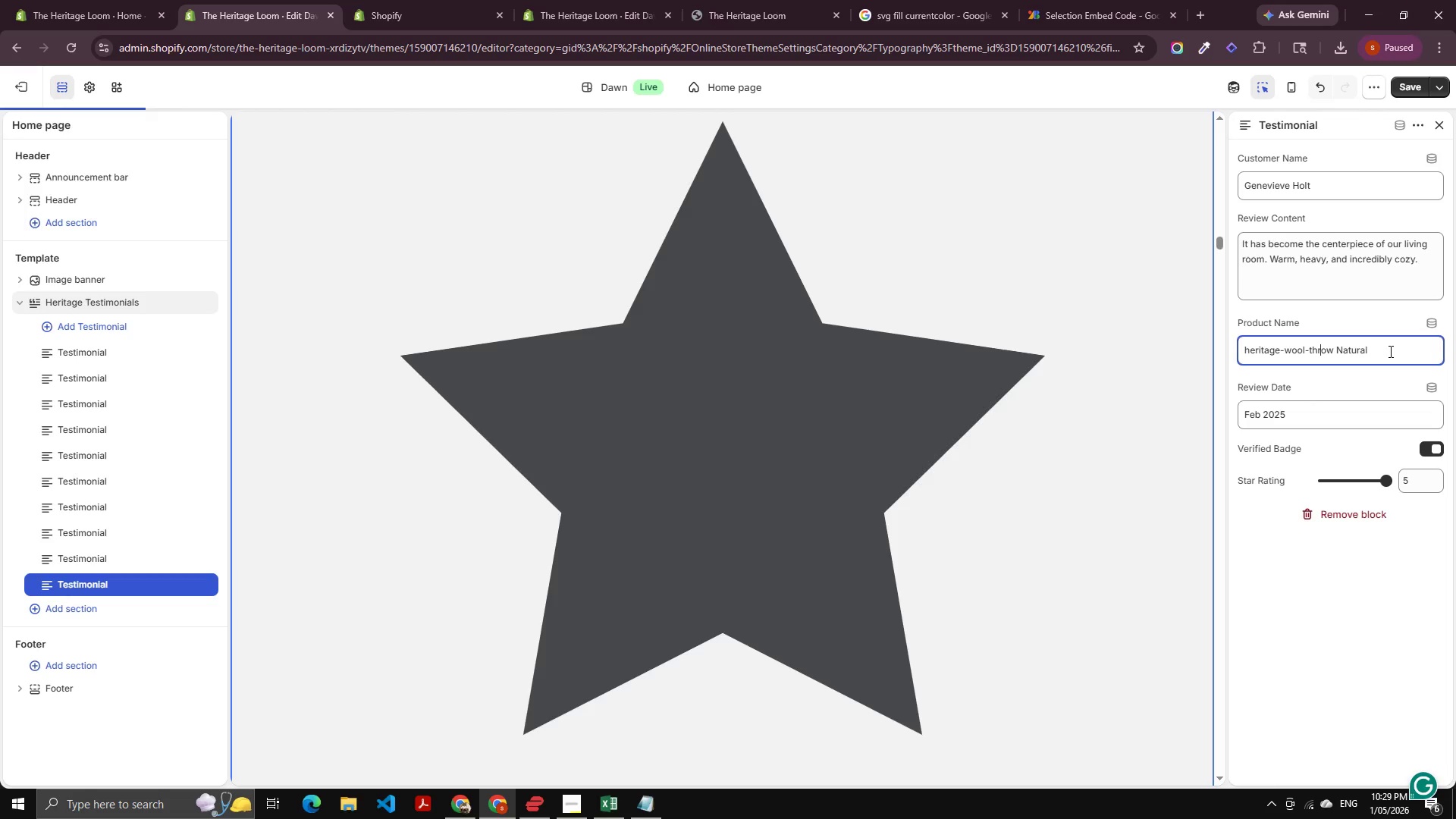 
key(ArrowLeft)
 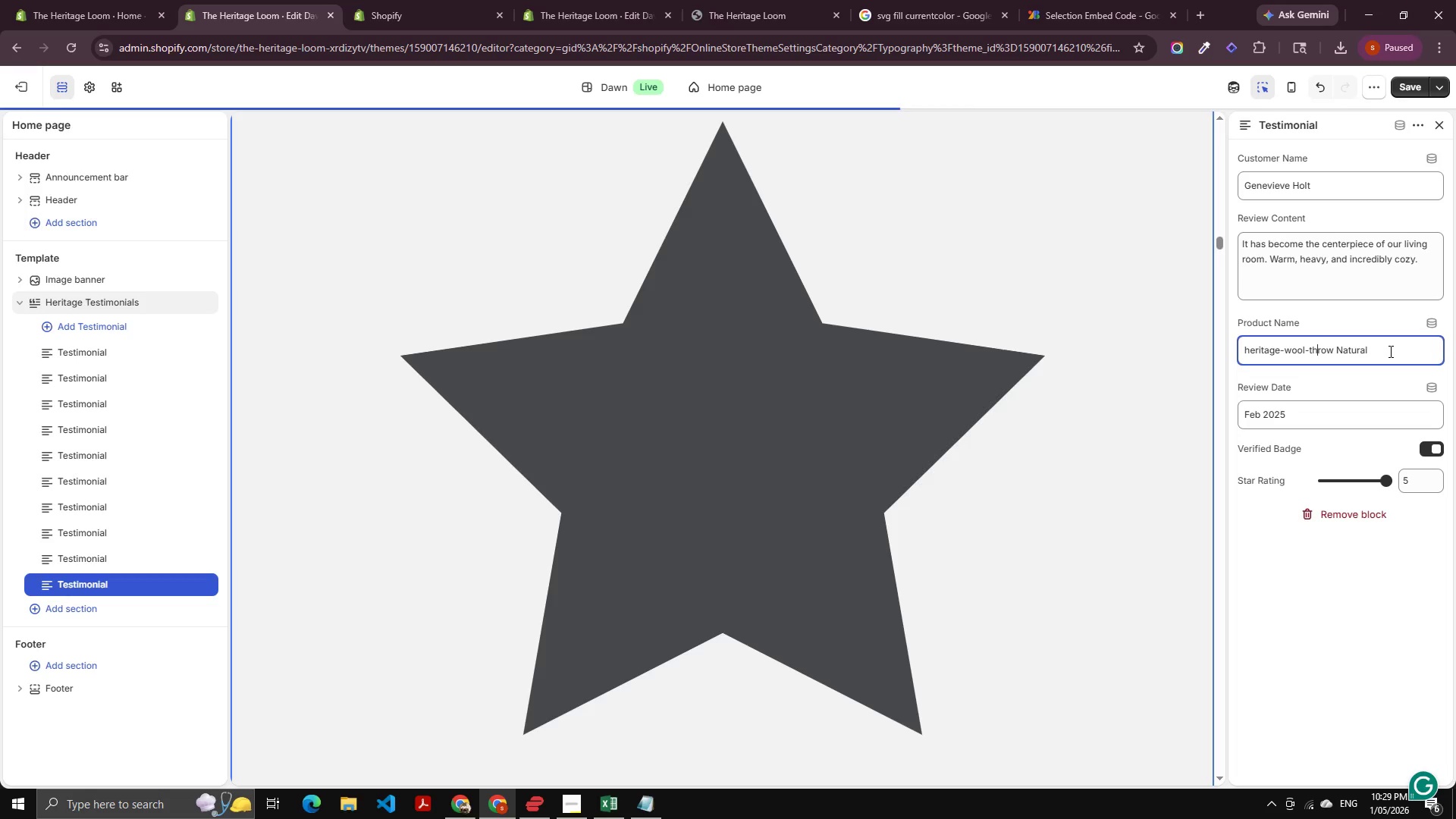 
key(ArrowLeft)
 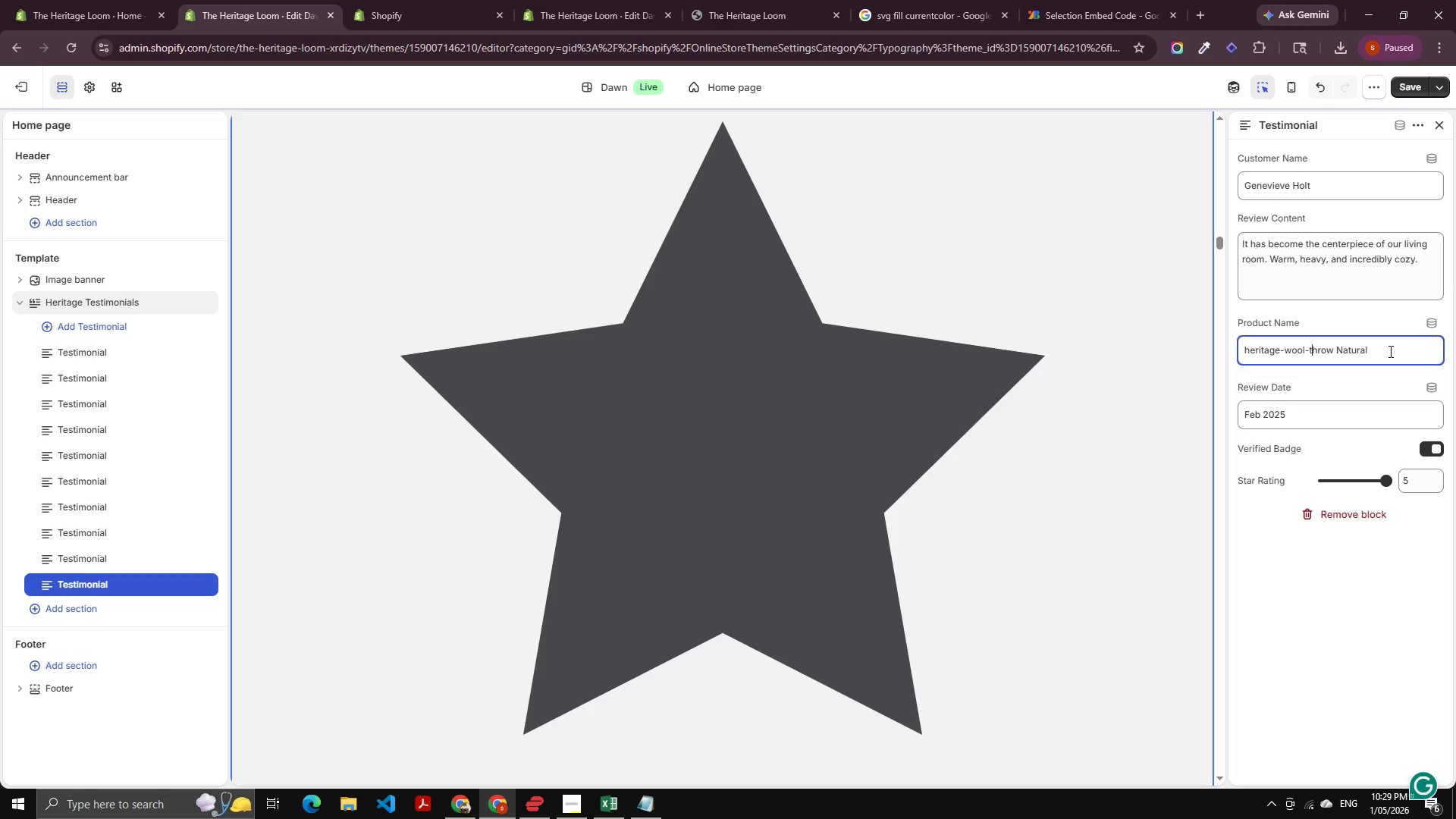 
hold_key(key=ShiftLeft, duration=0.77)
 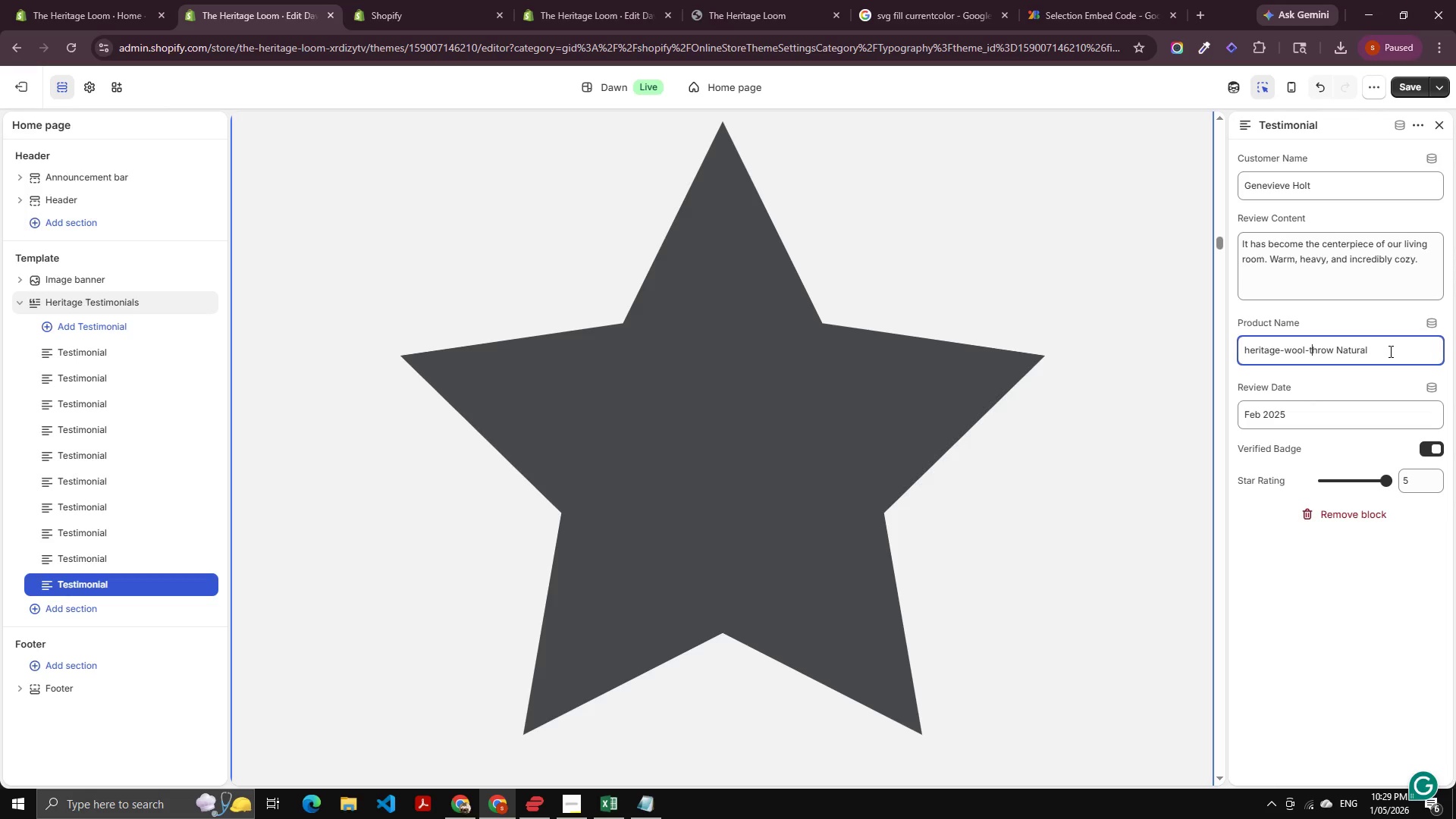 
key(Shift+ShiftLeft)
 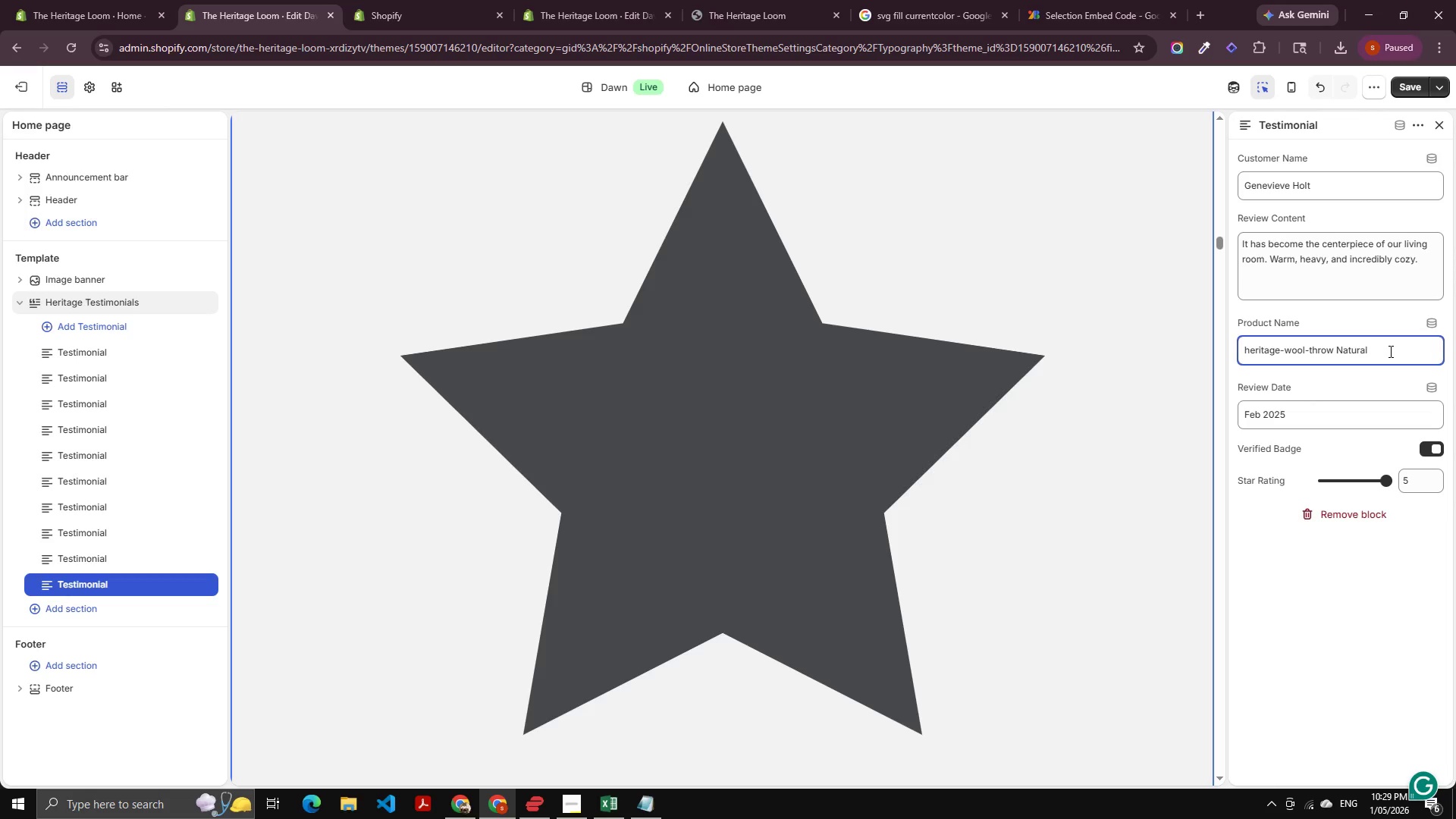 
key(Shift+ArrowLeft)
 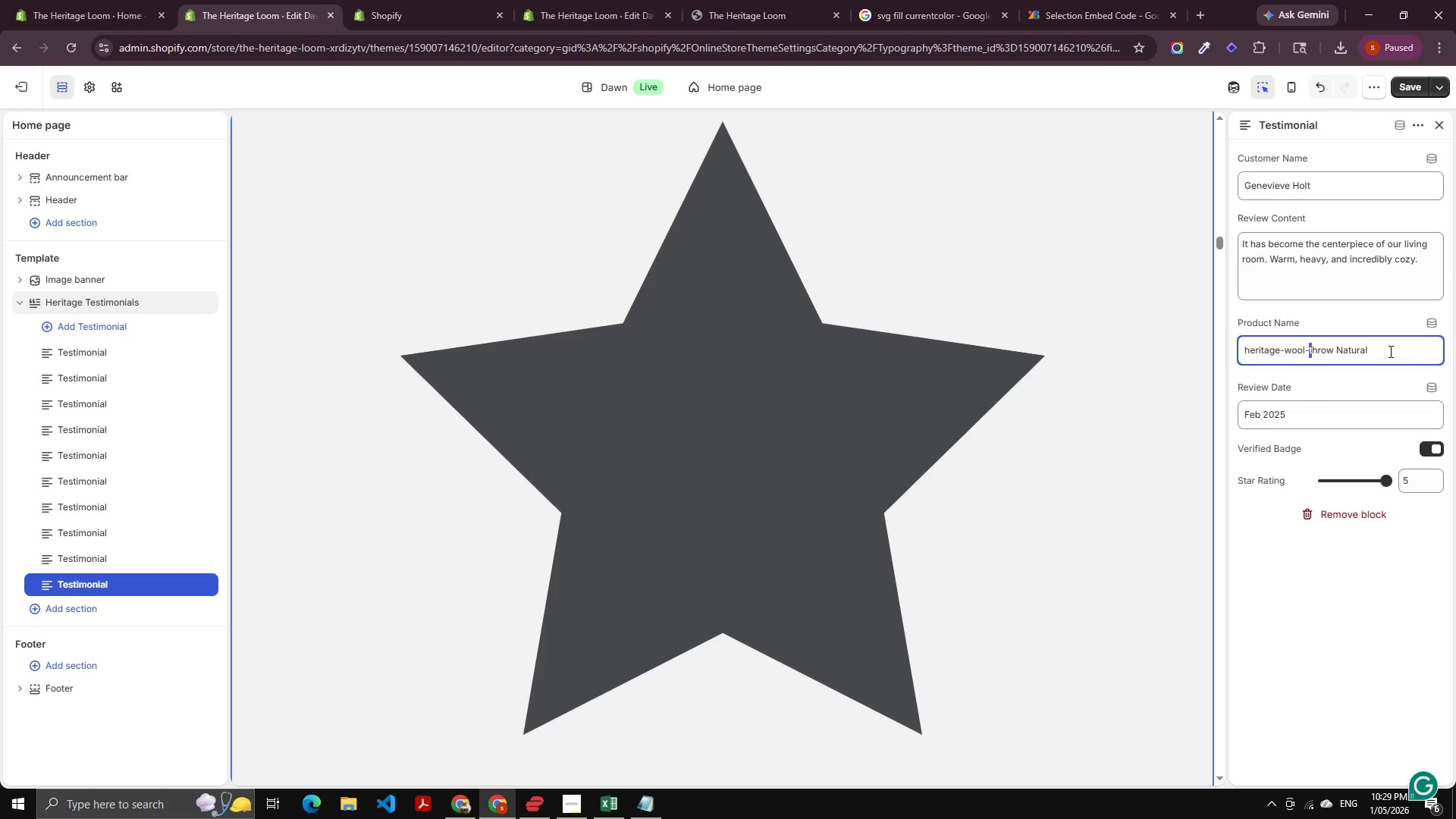 
key(Shift+T)
 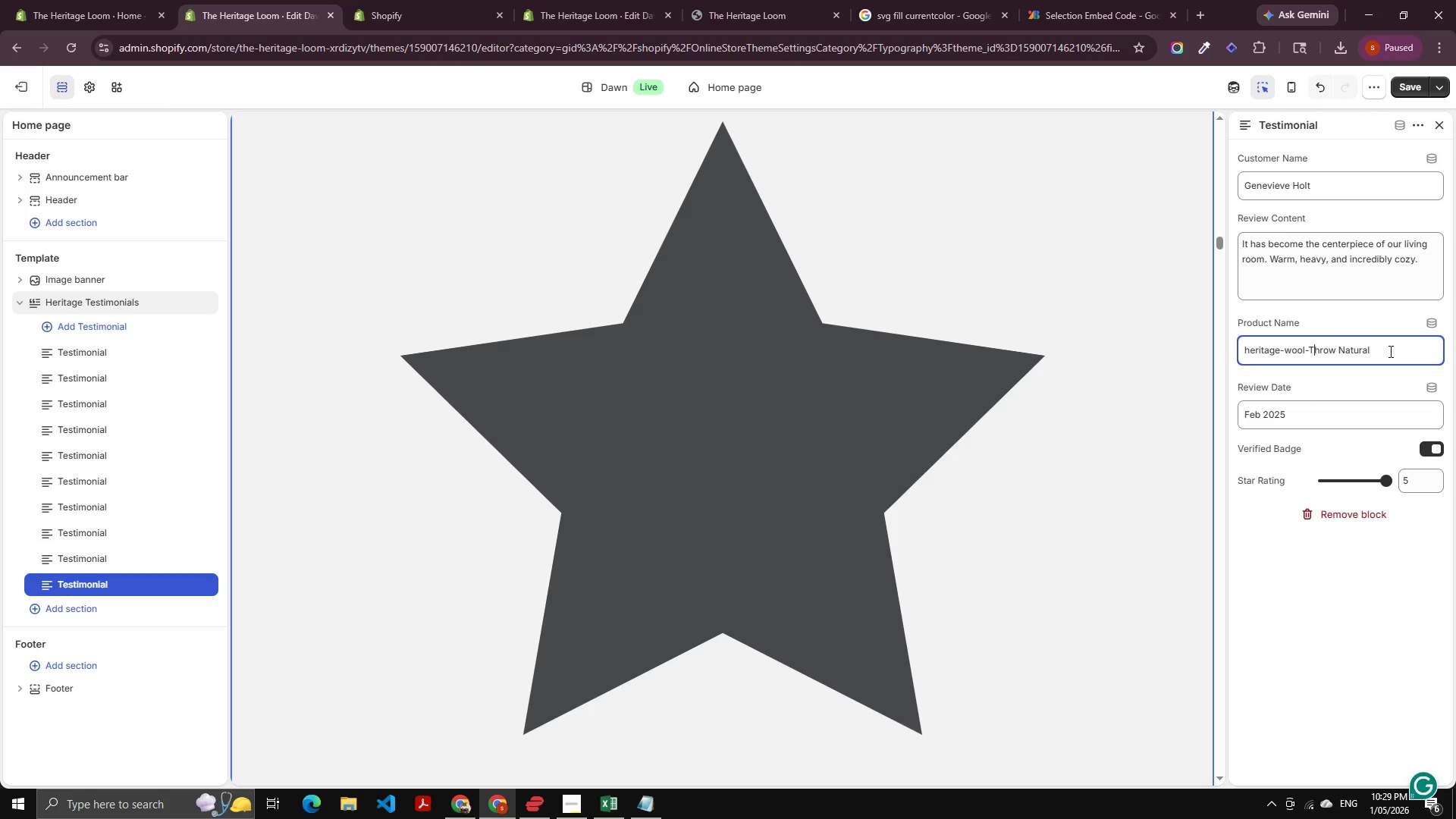 
key(ArrowLeft)
 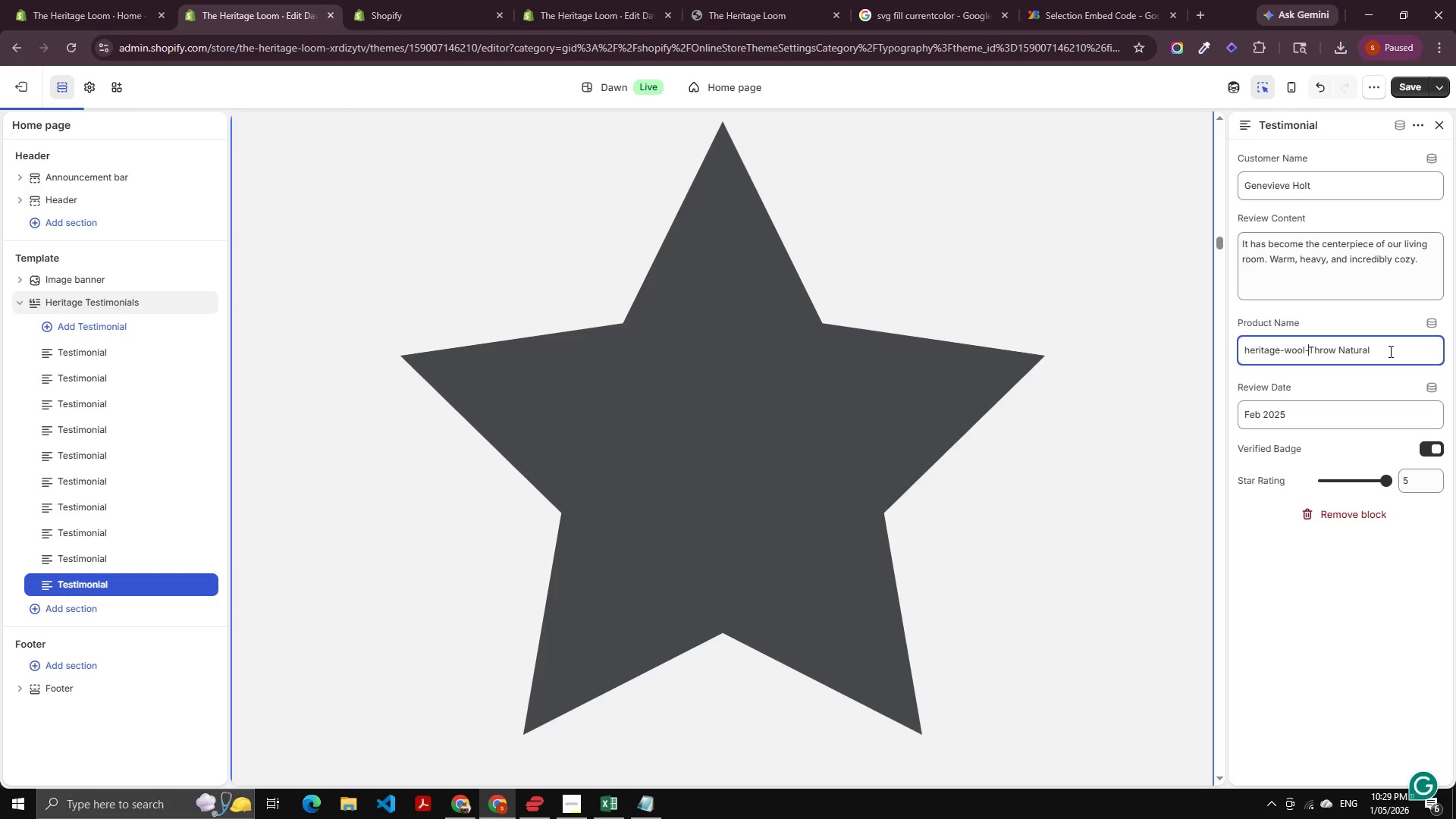 
key(Backspace)
 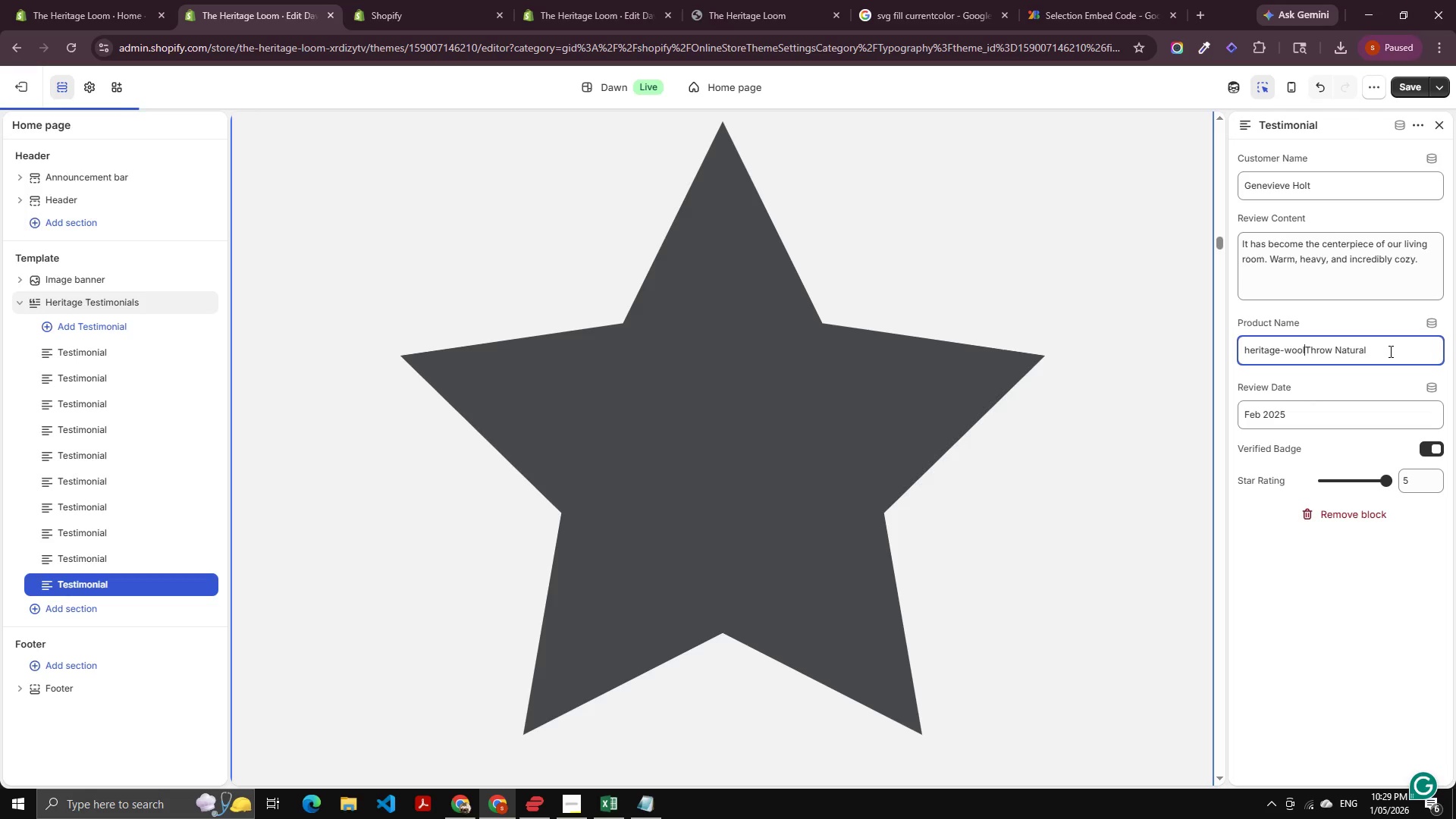 
key(Space)
 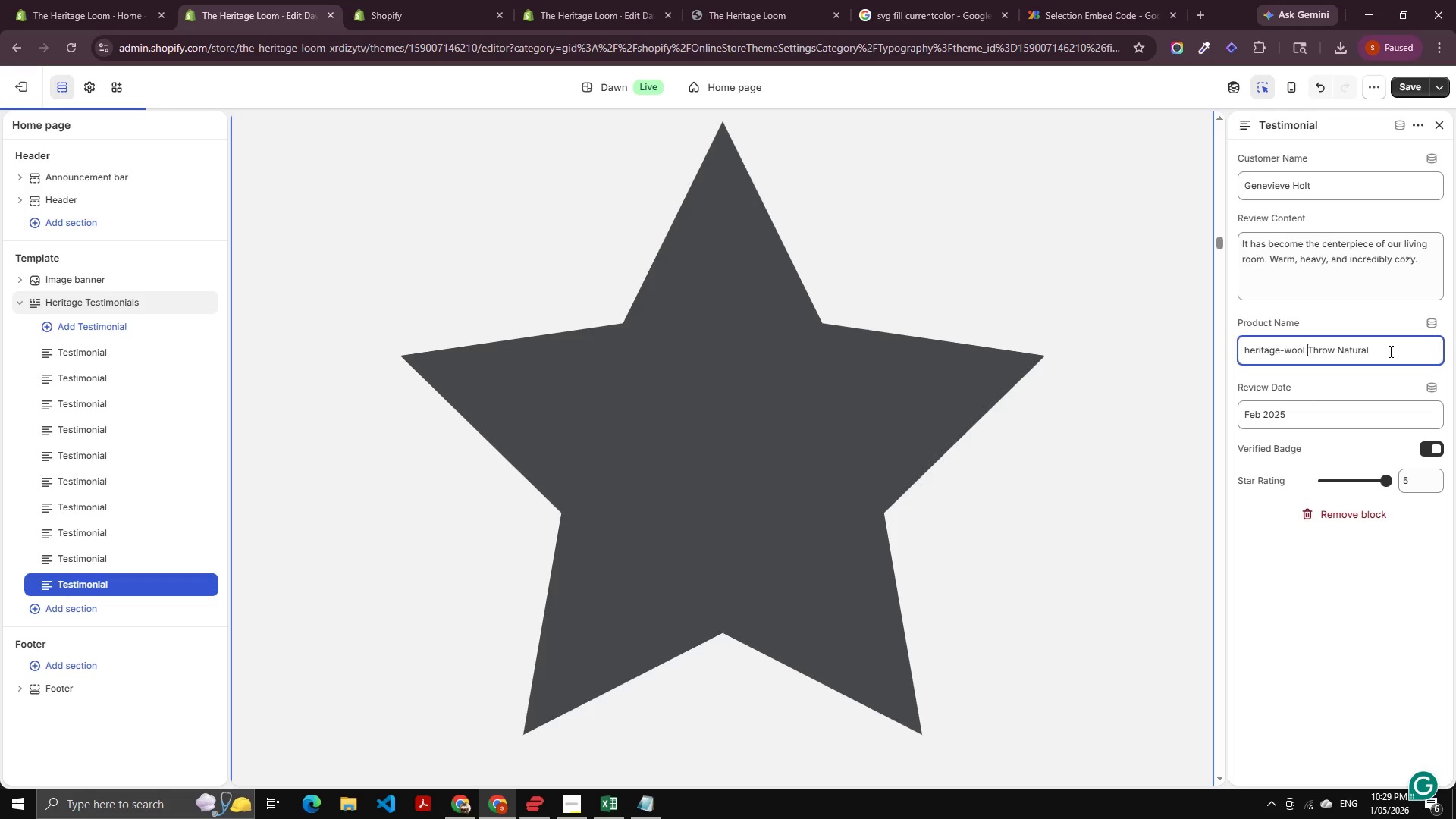 
key(Shift+ArrowLeft)
 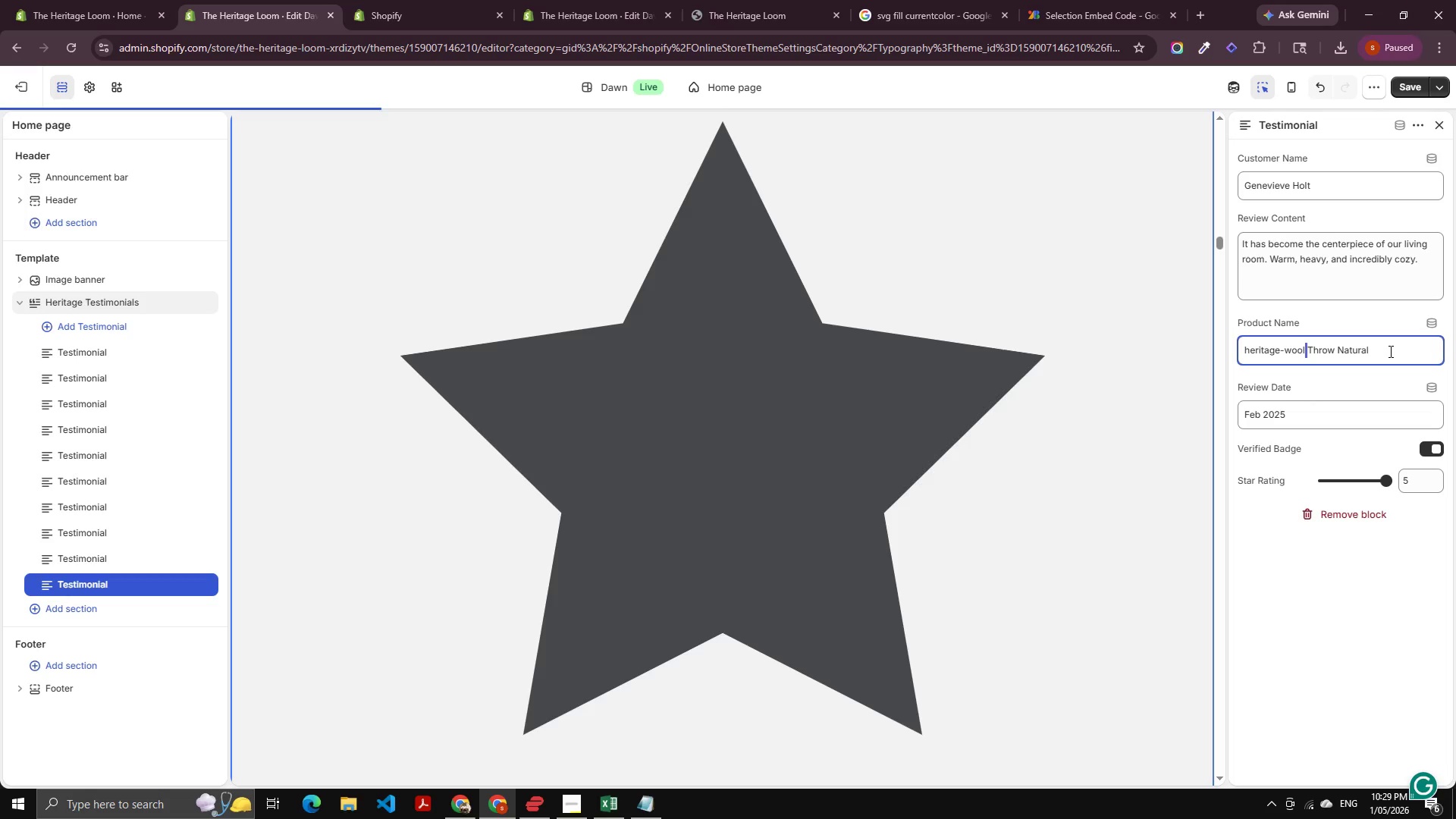 
key(Shift+ArrowLeft)
 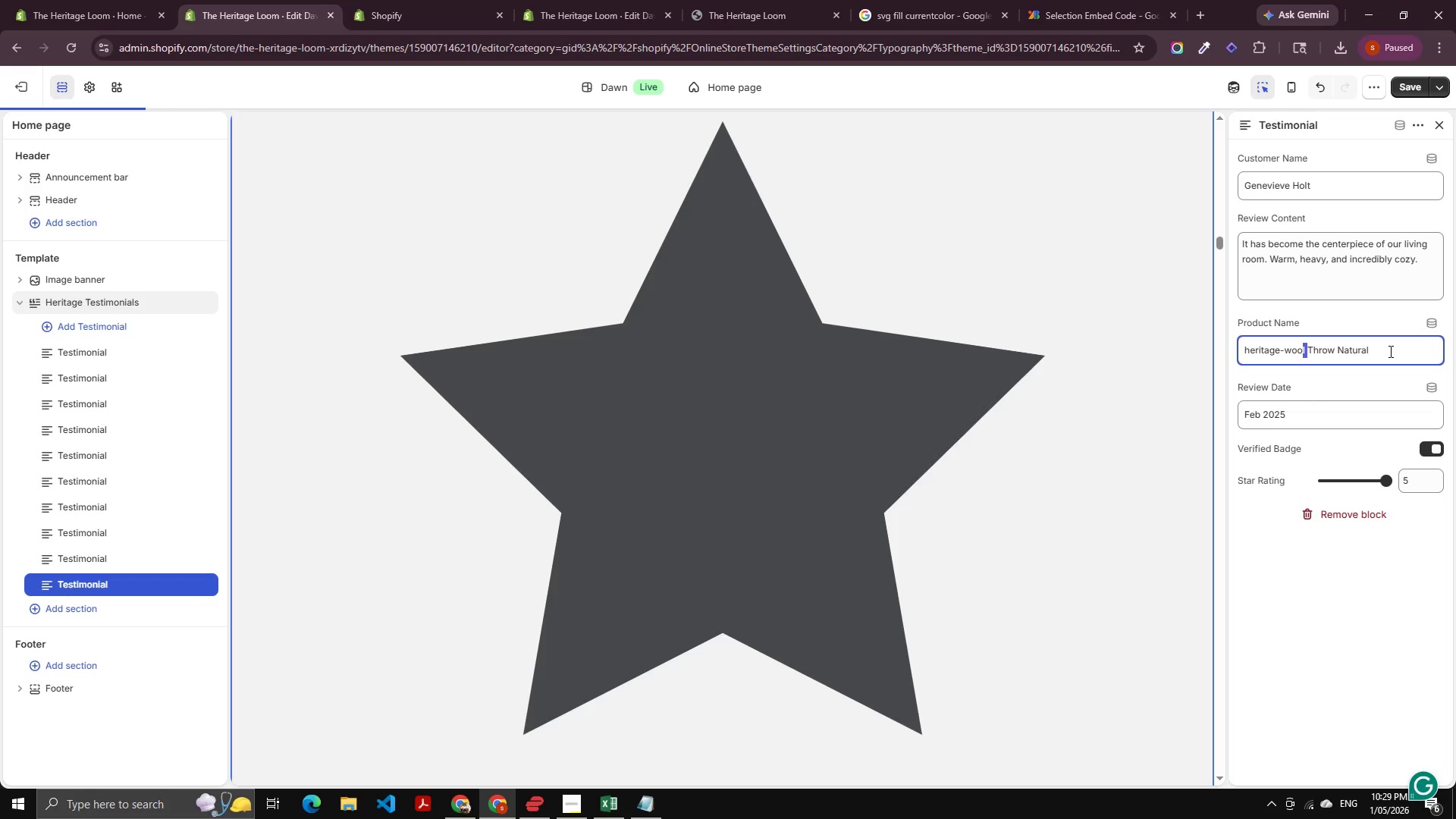 
key(Shift+ArrowLeft)
 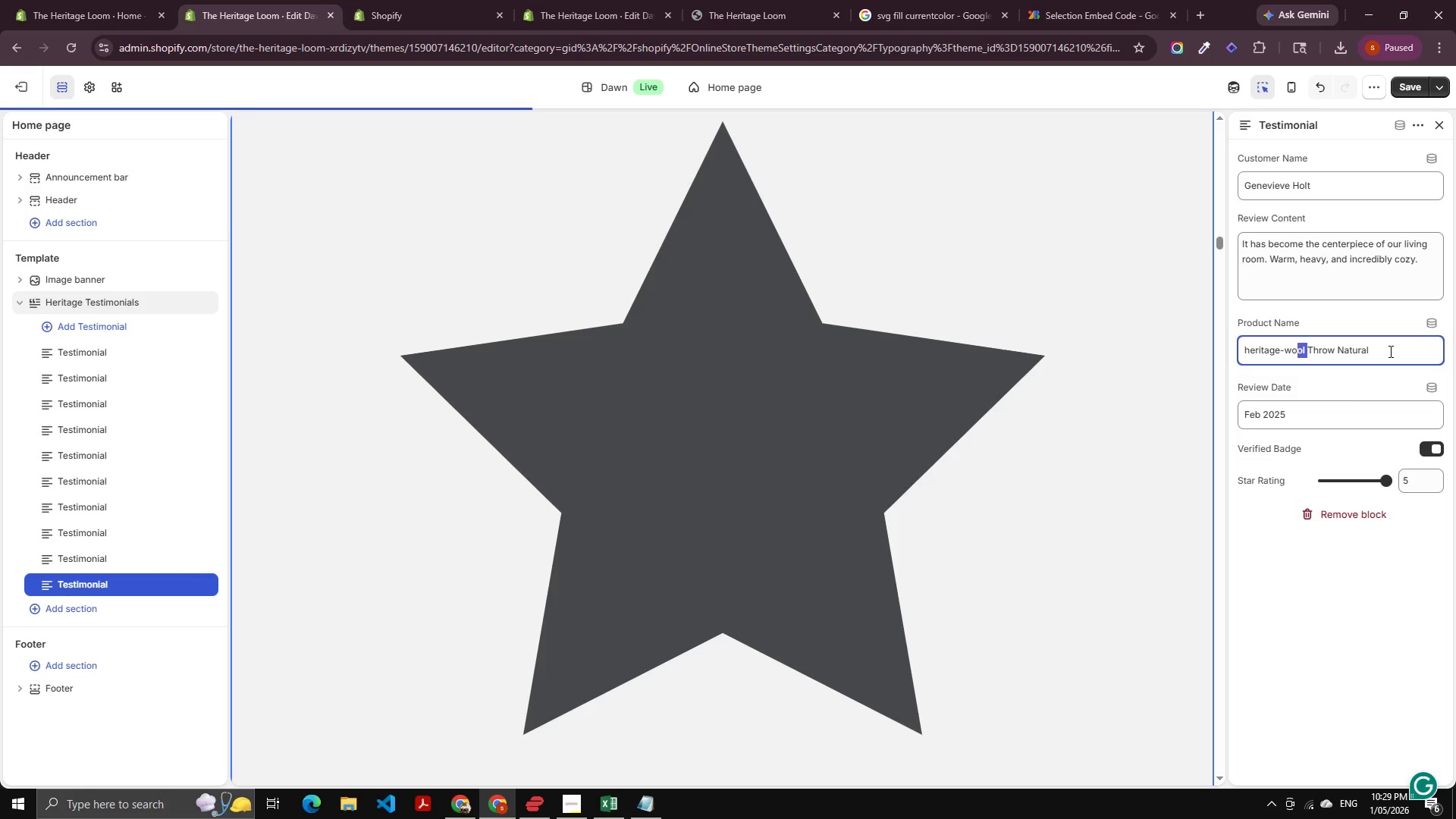 
key(Shift+ArrowLeft)
 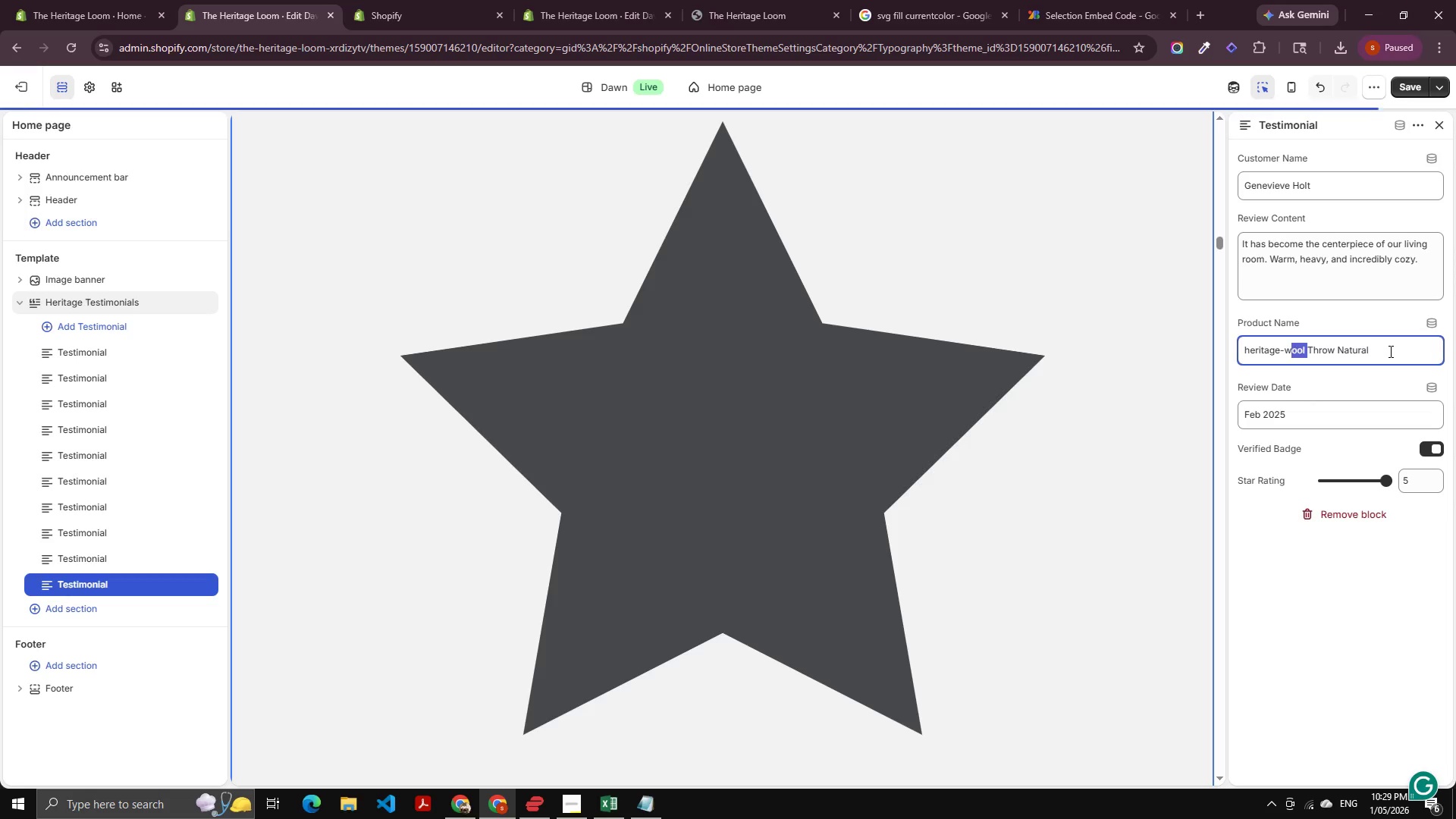 
key(ArrowLeft)
 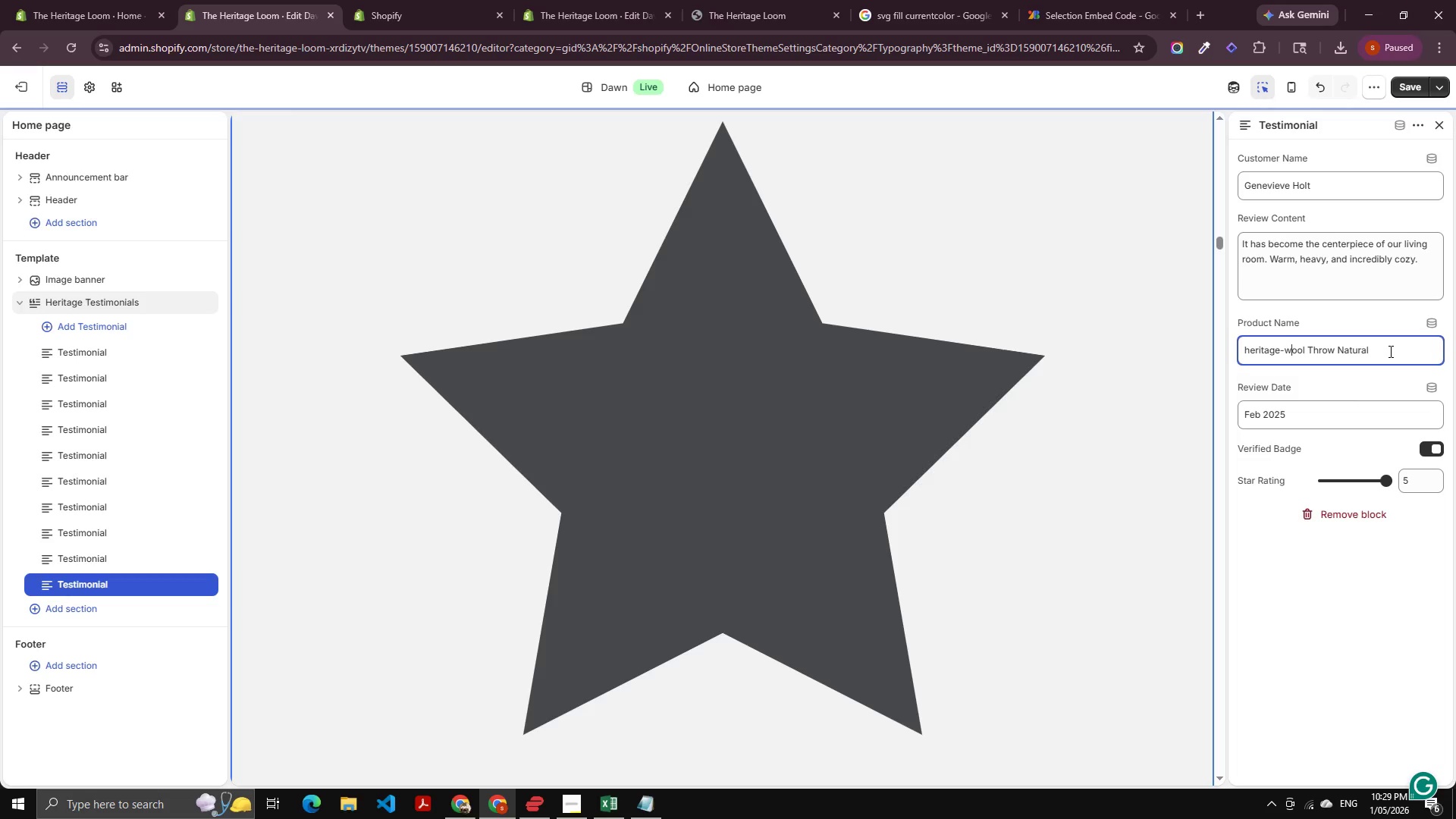 
key(ArrowLeft)
 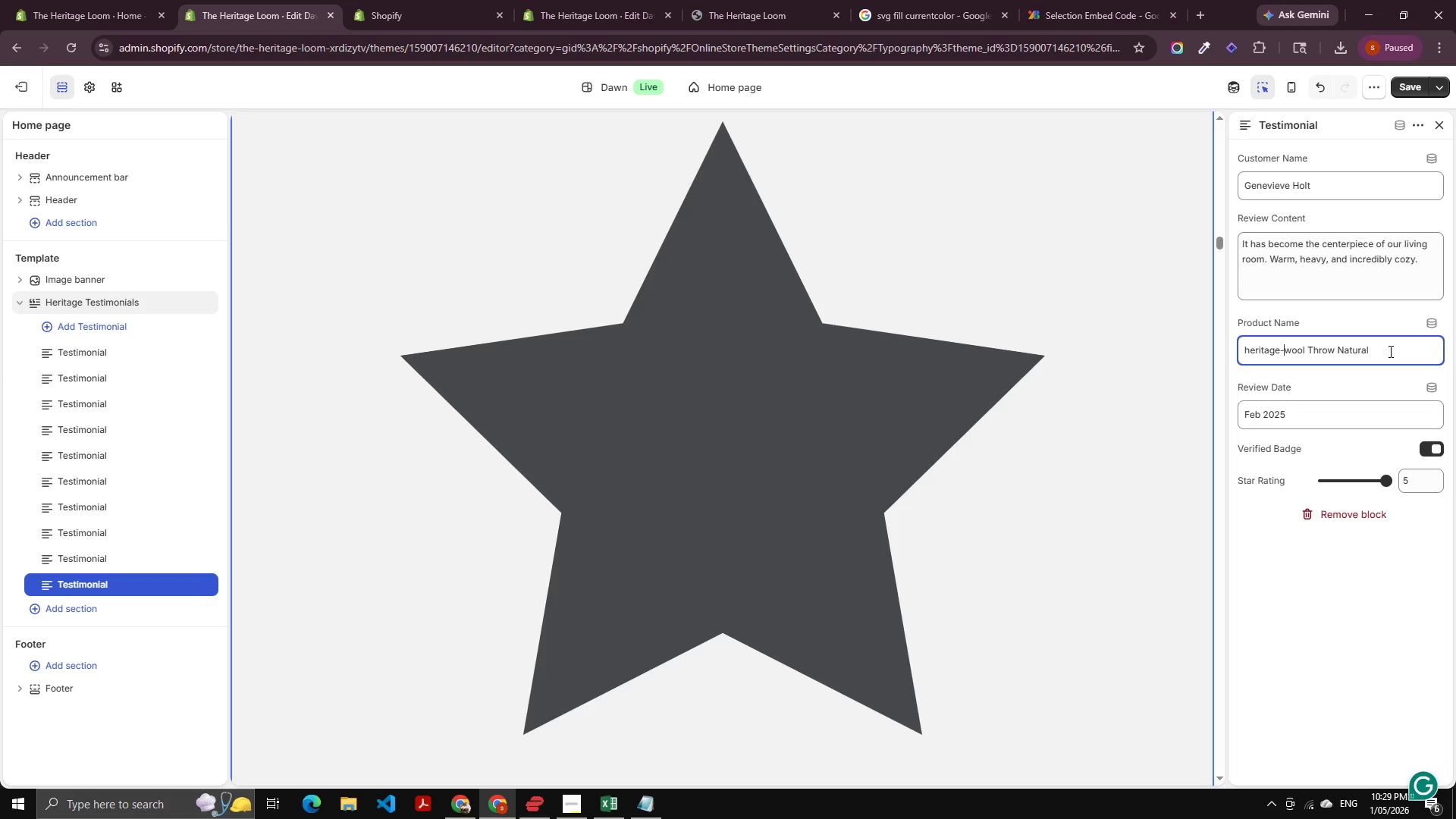 
key(Shift+ArrowRight)
 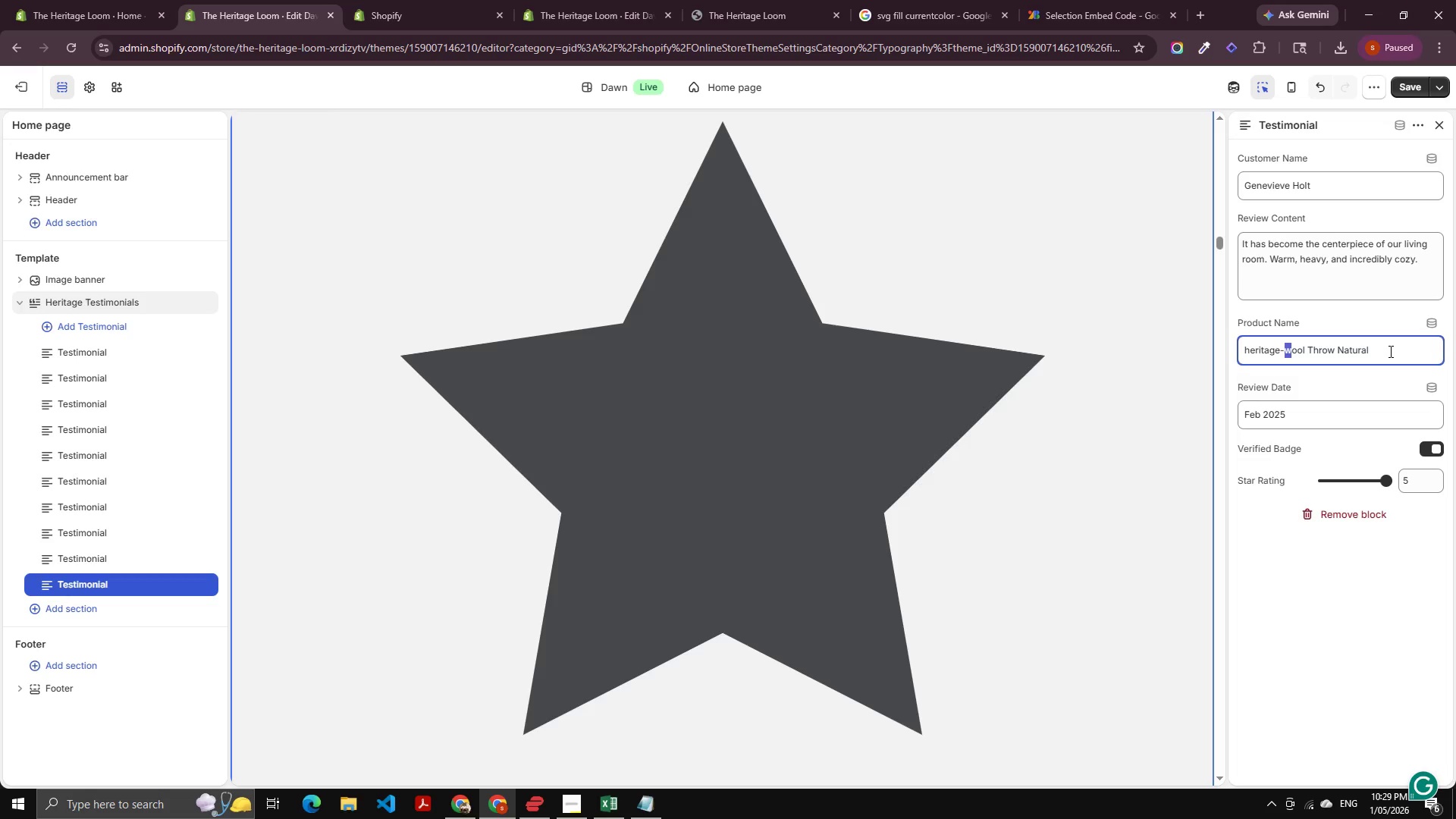 
key(Shift+W)
 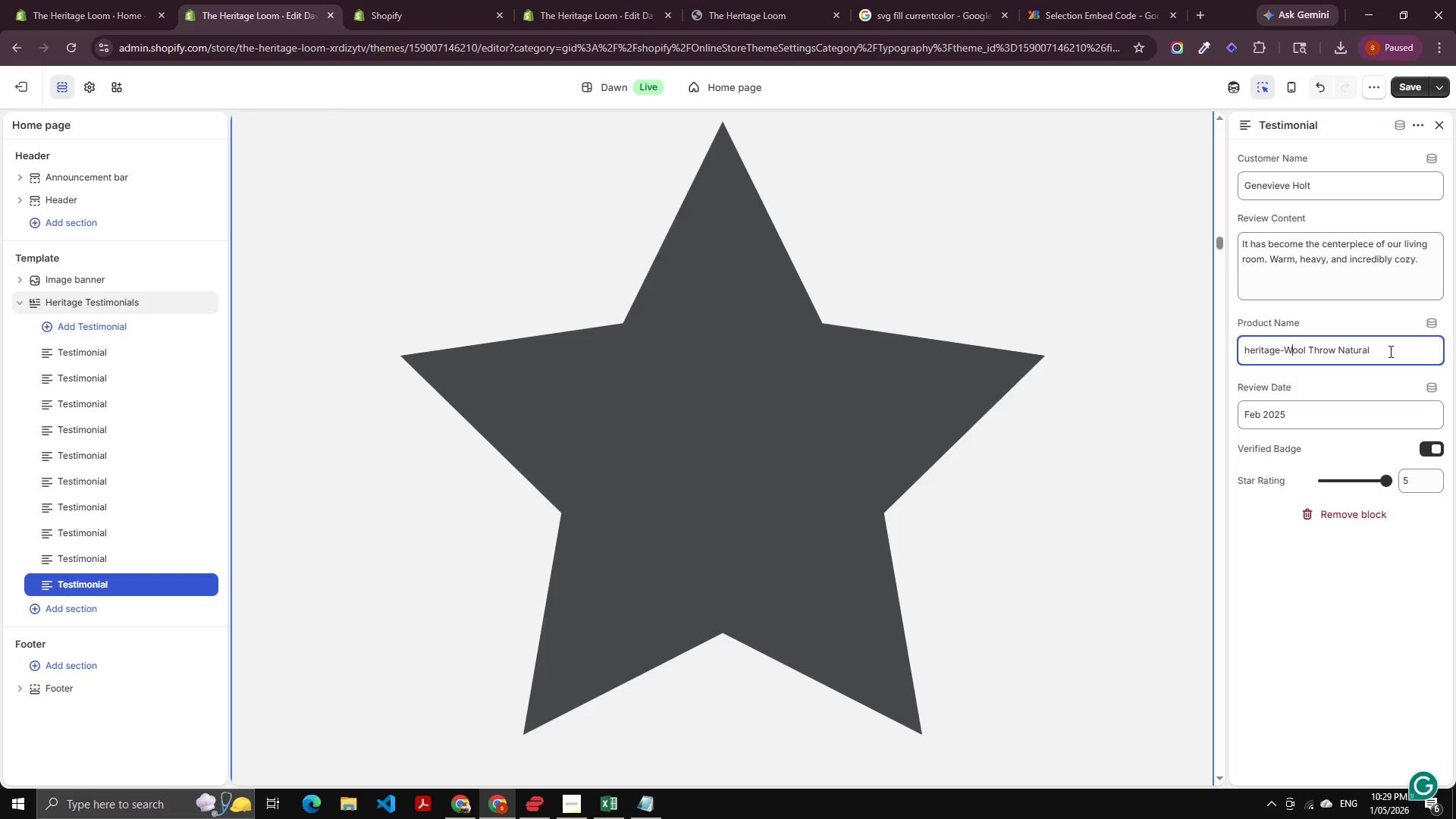 
key(ArrowLeft)
 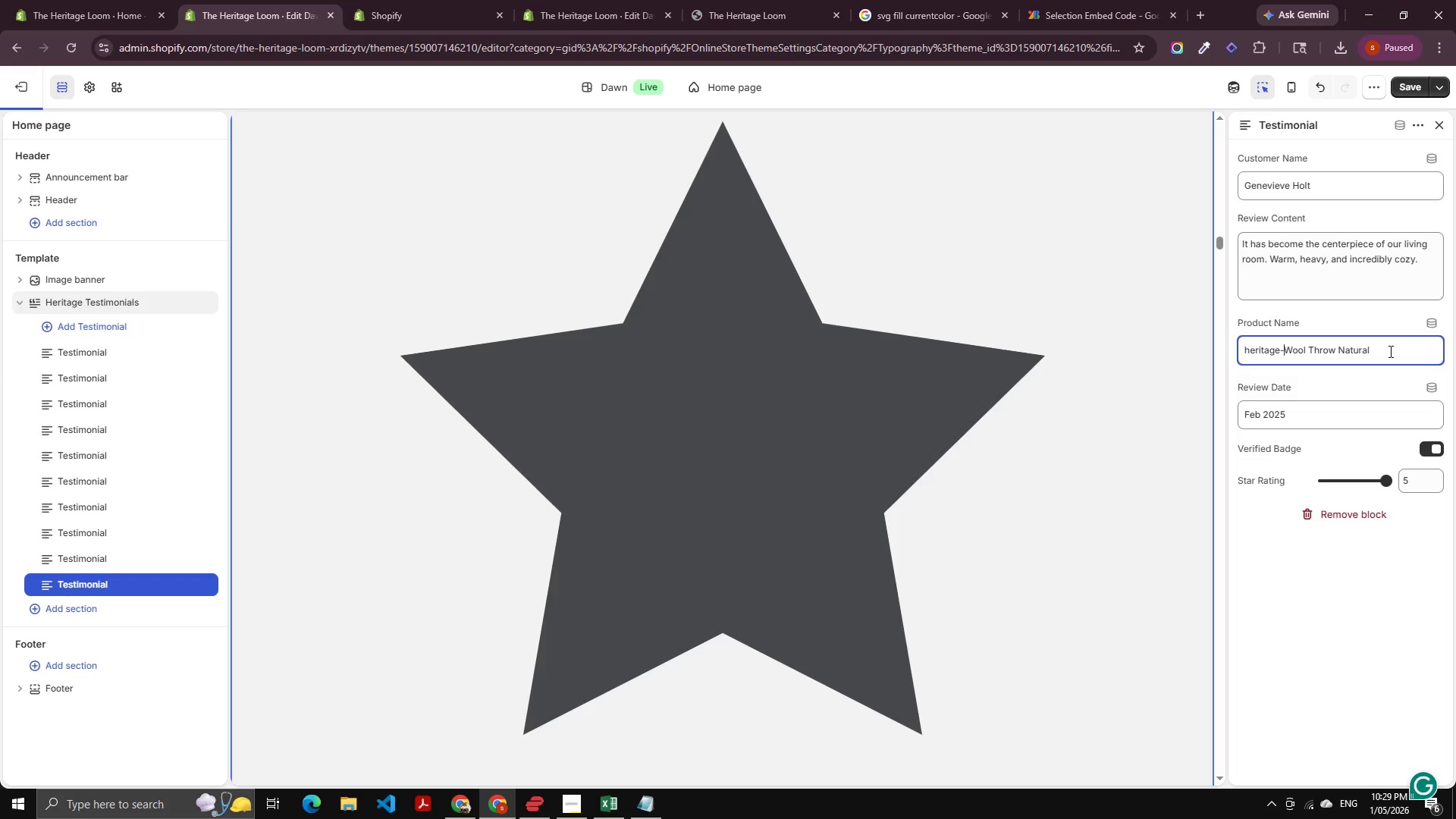 
key(Backspace)
 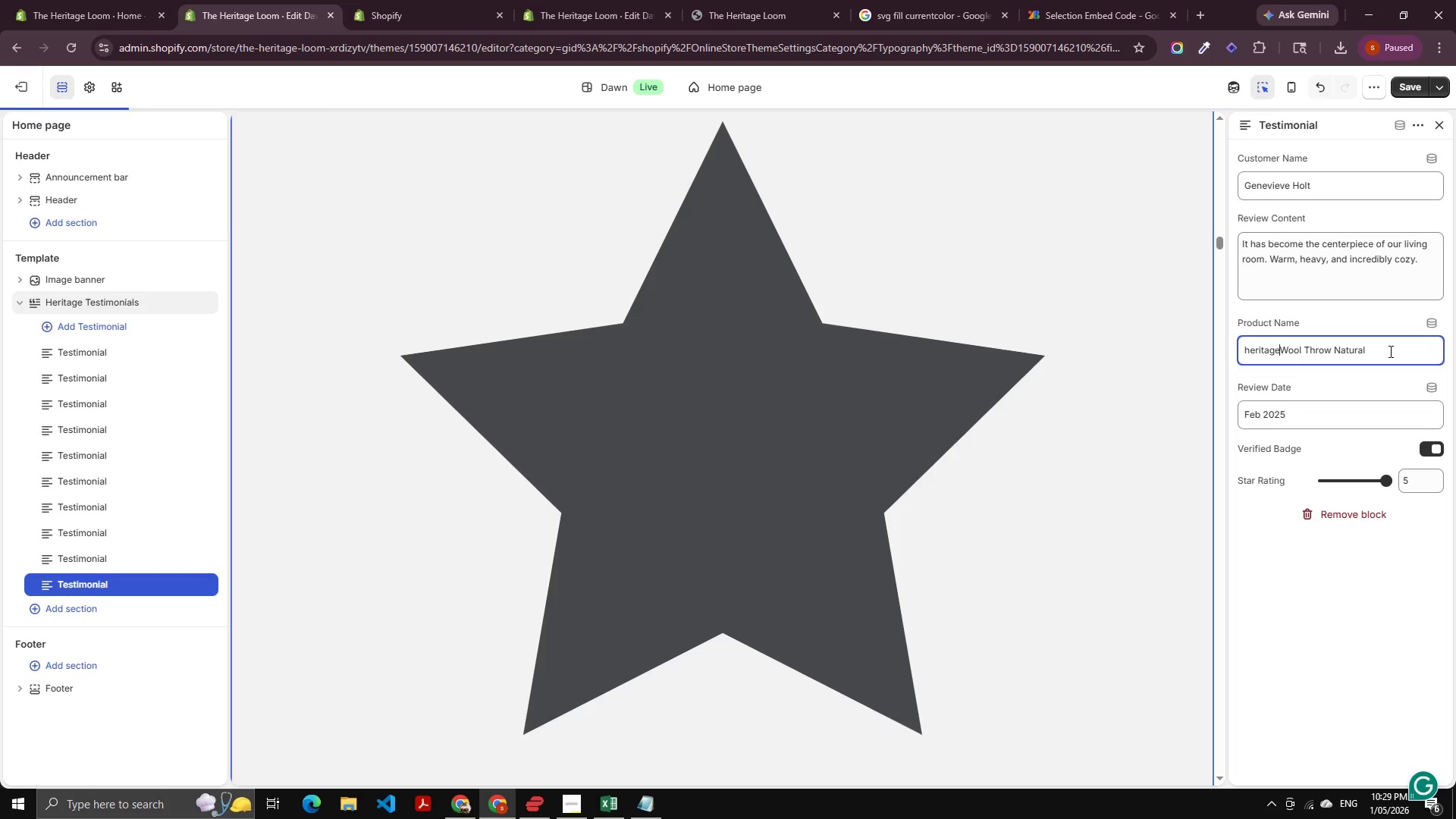 
key(Space)
 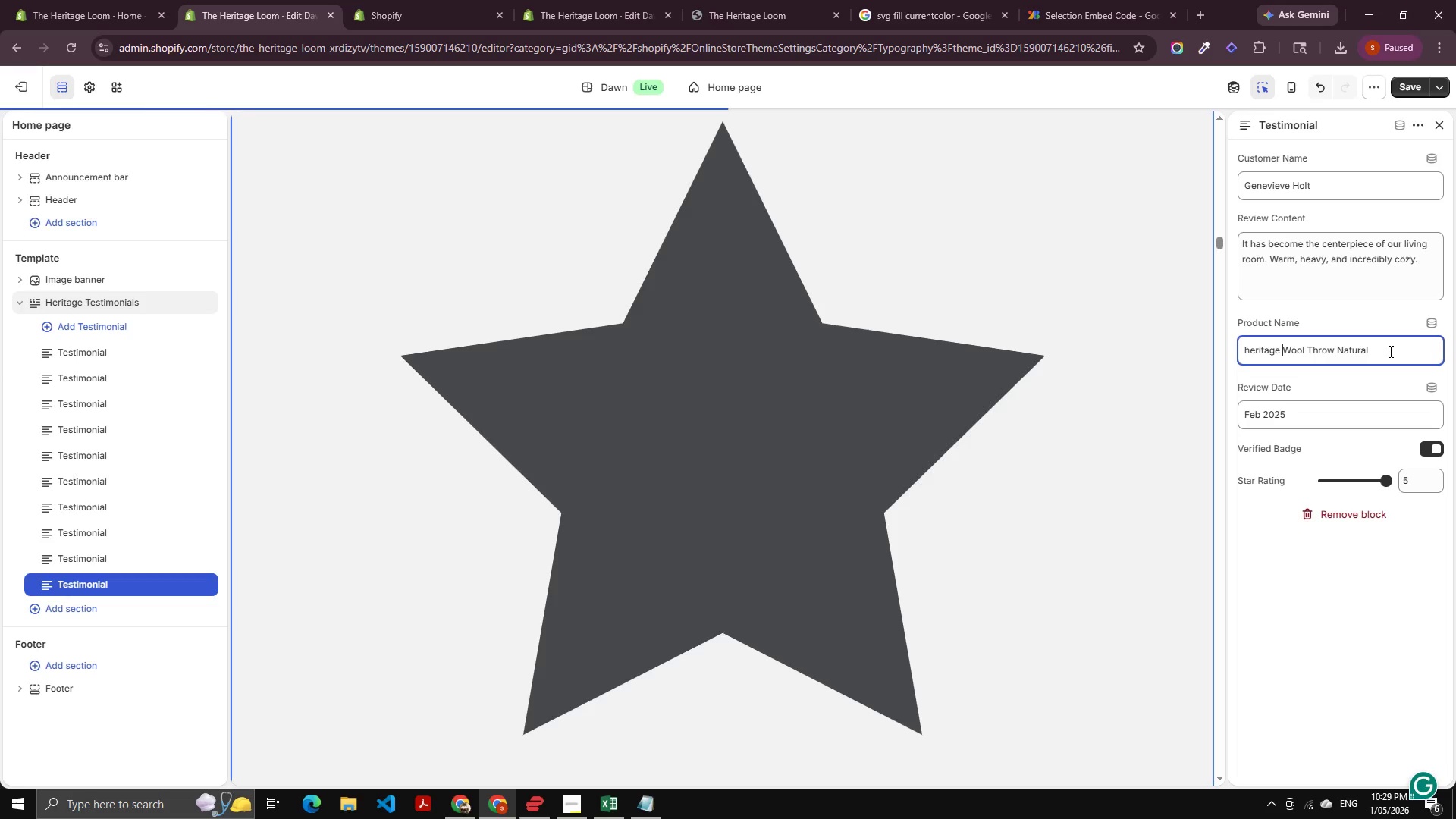 
key(Control+ArrowLeft)
 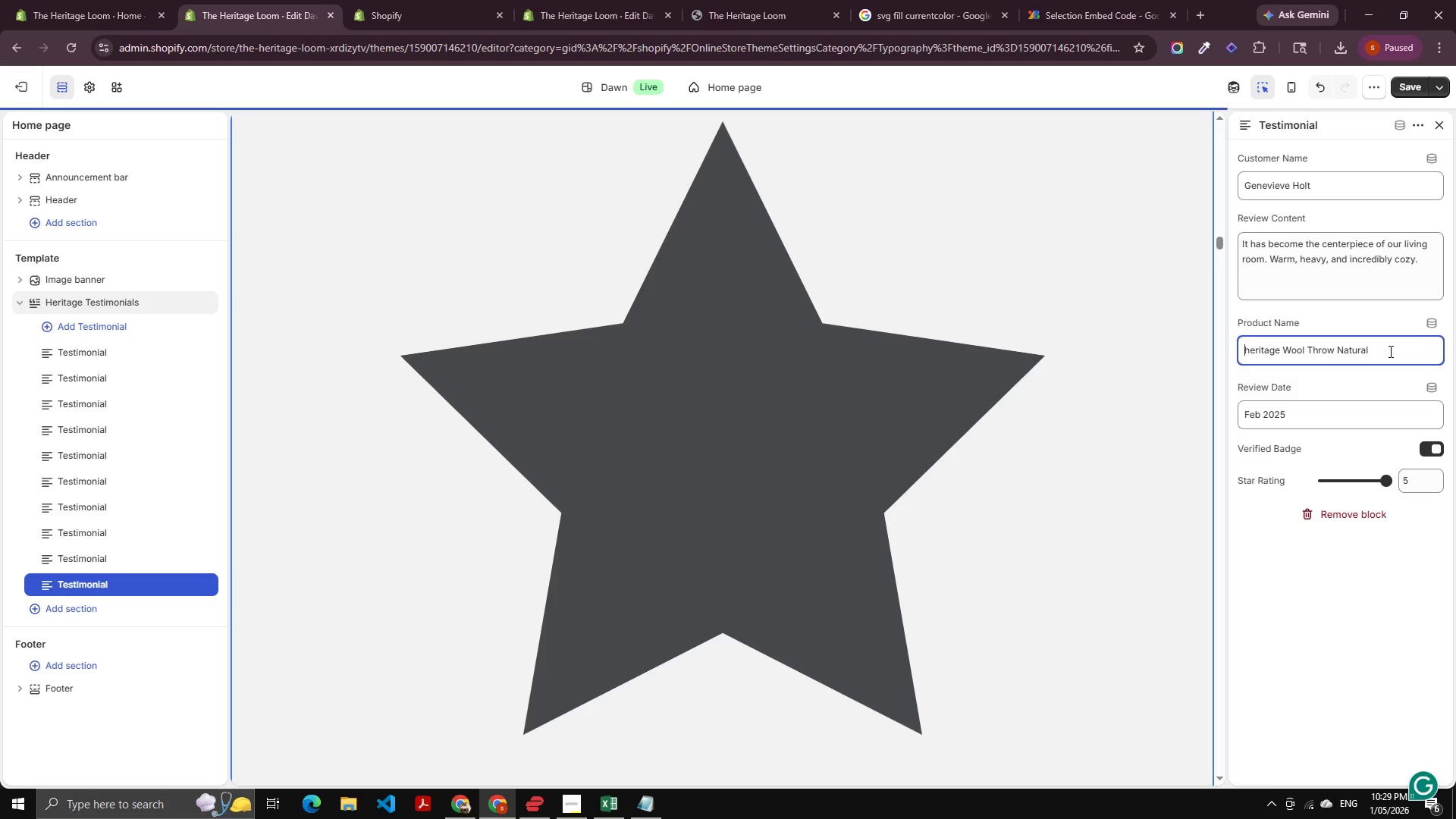 
key(Control+ArrowLeft)
 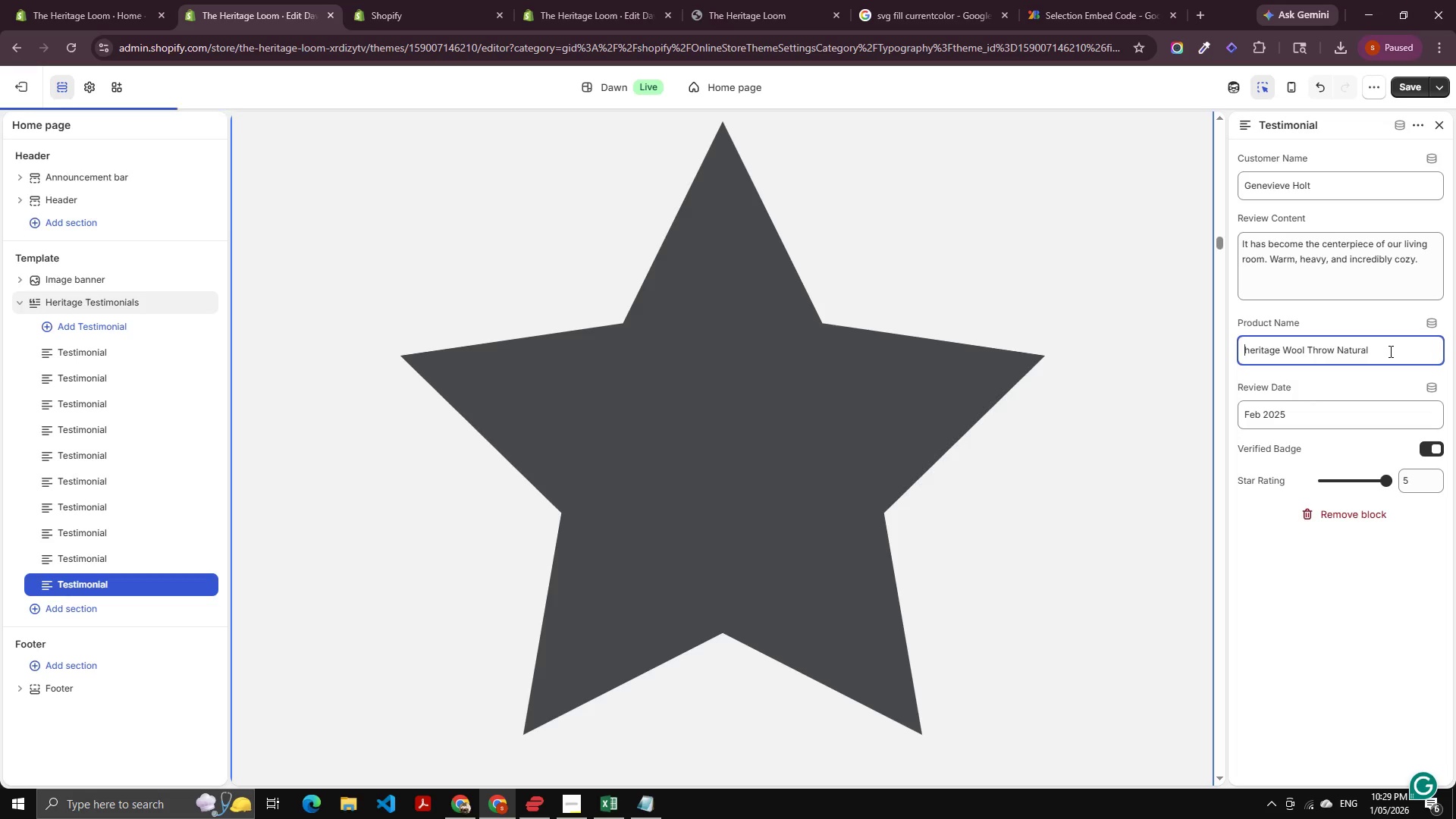 
key(Shift+ArrowRight)
 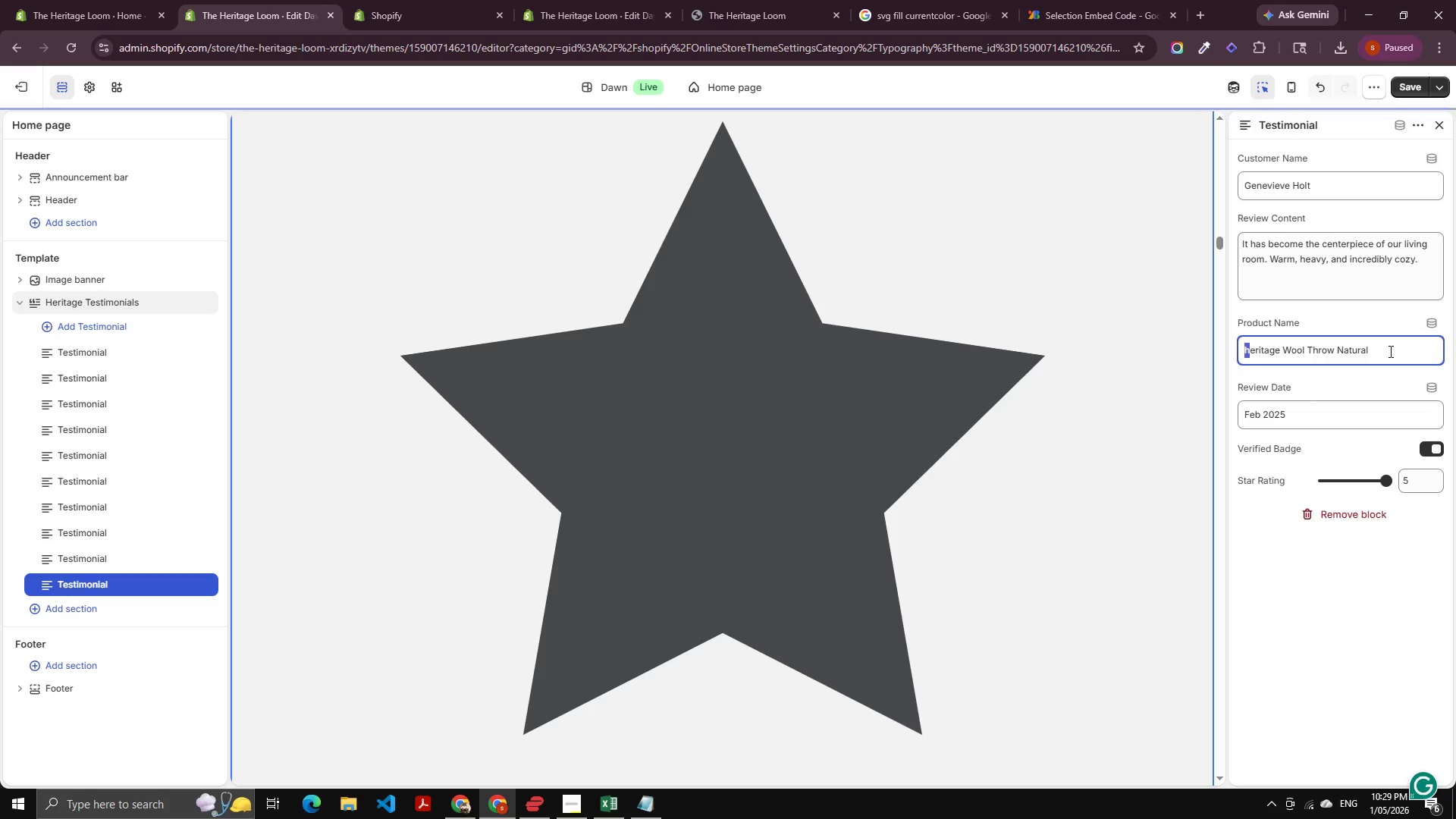 
key(Shift+H)
 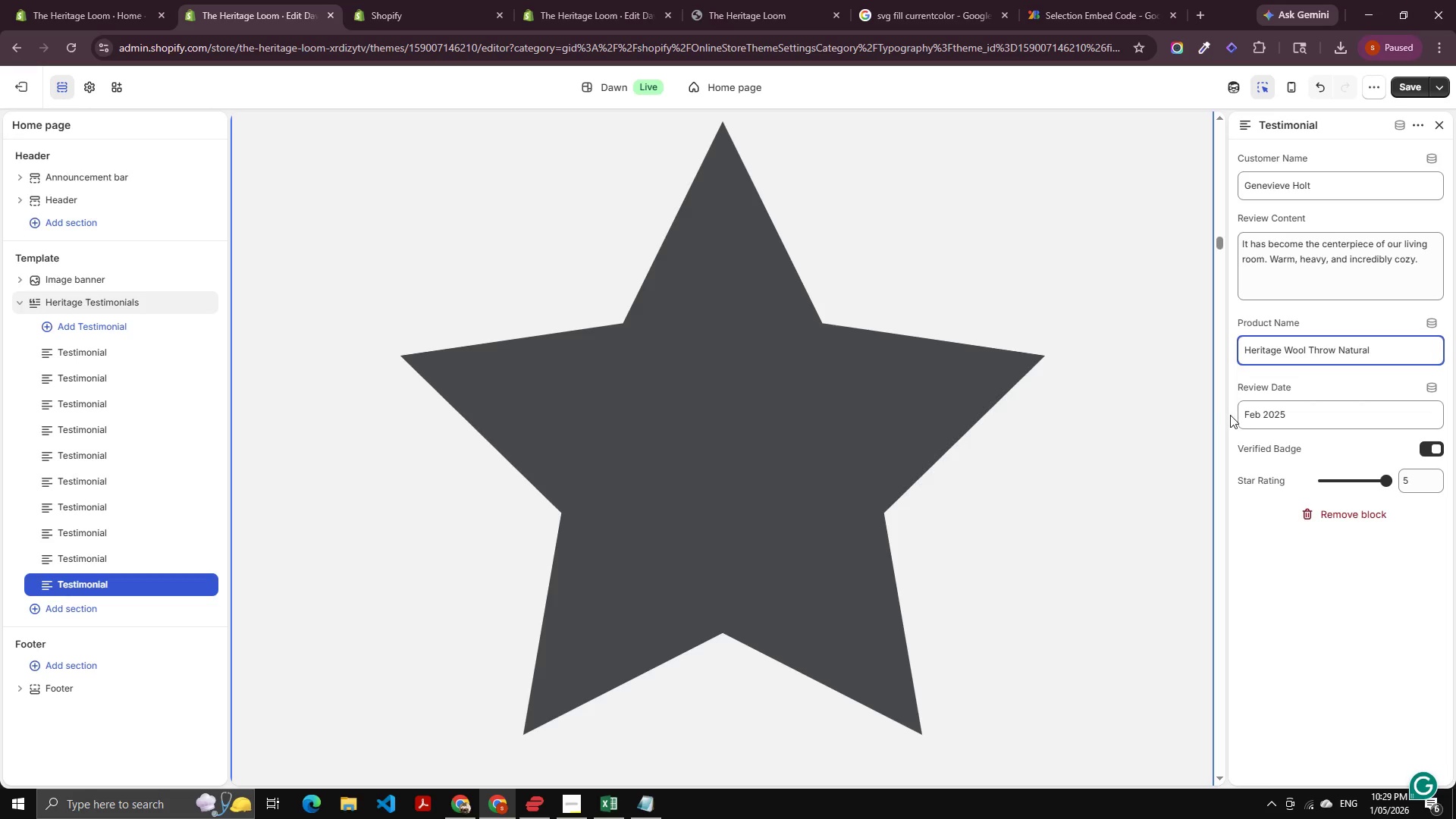 
double_click([1250, 411])
 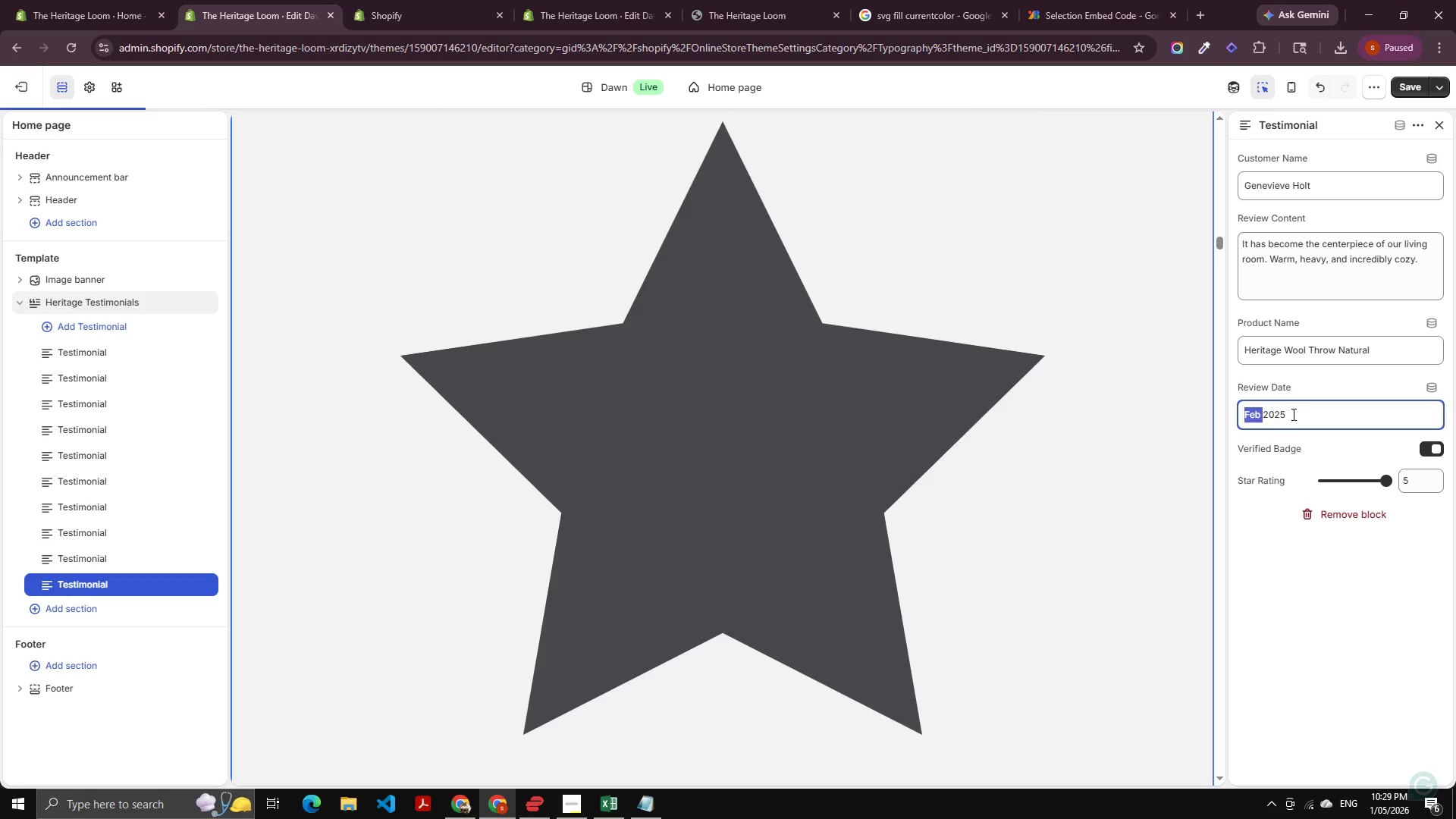 
left_click([1292, 414])
 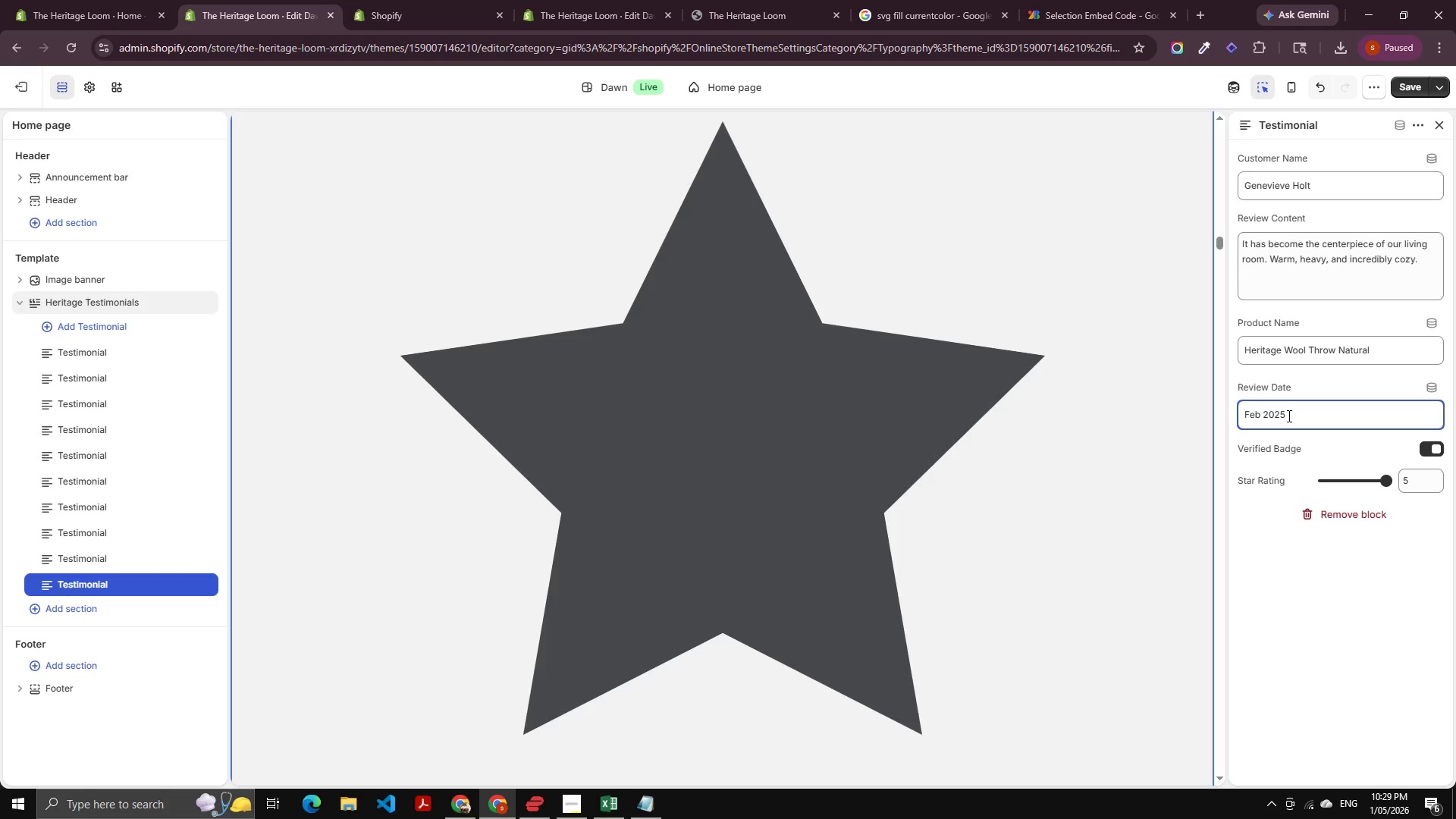 
key(Backspace)
 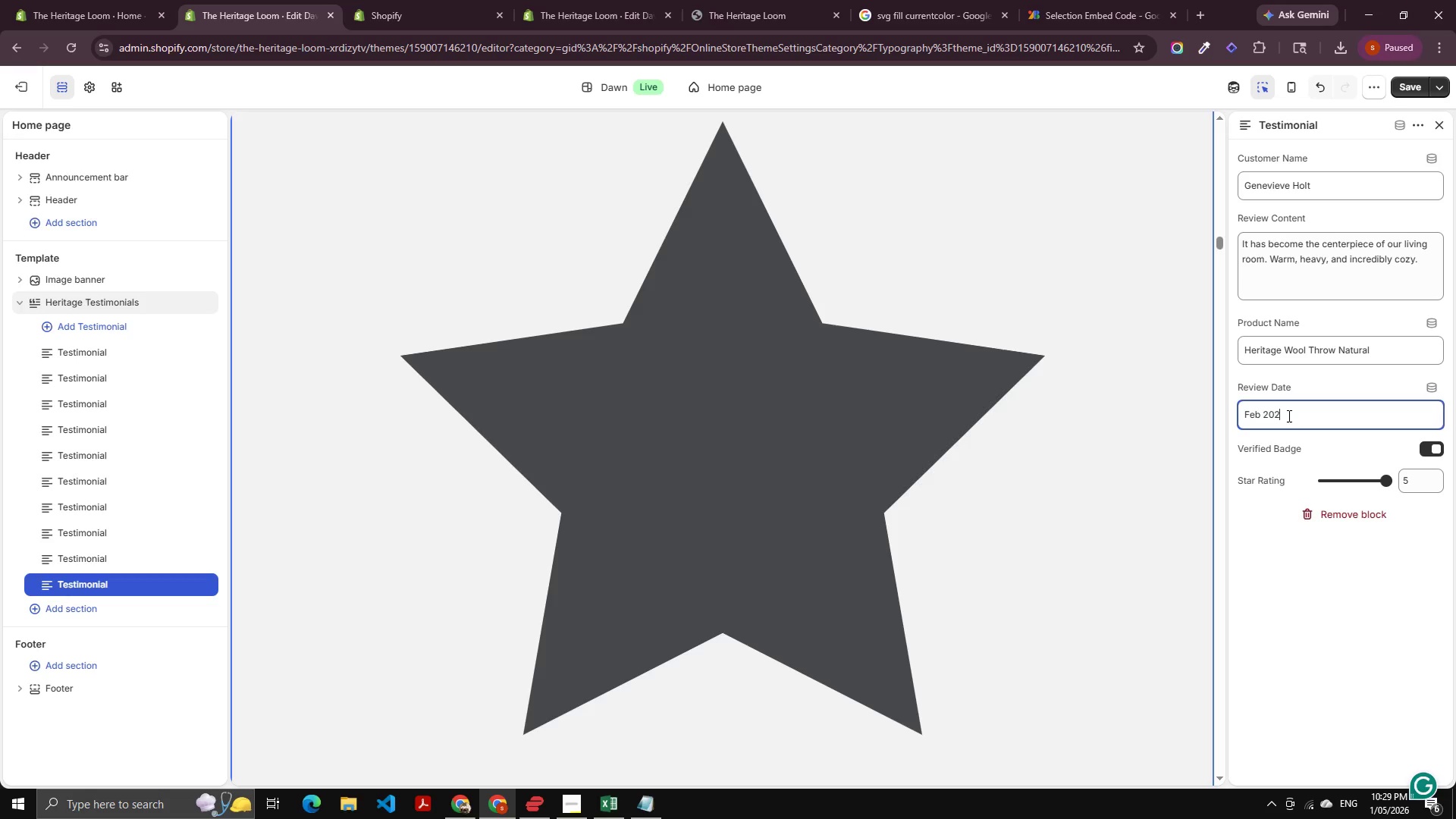 
key(Numpad4)
 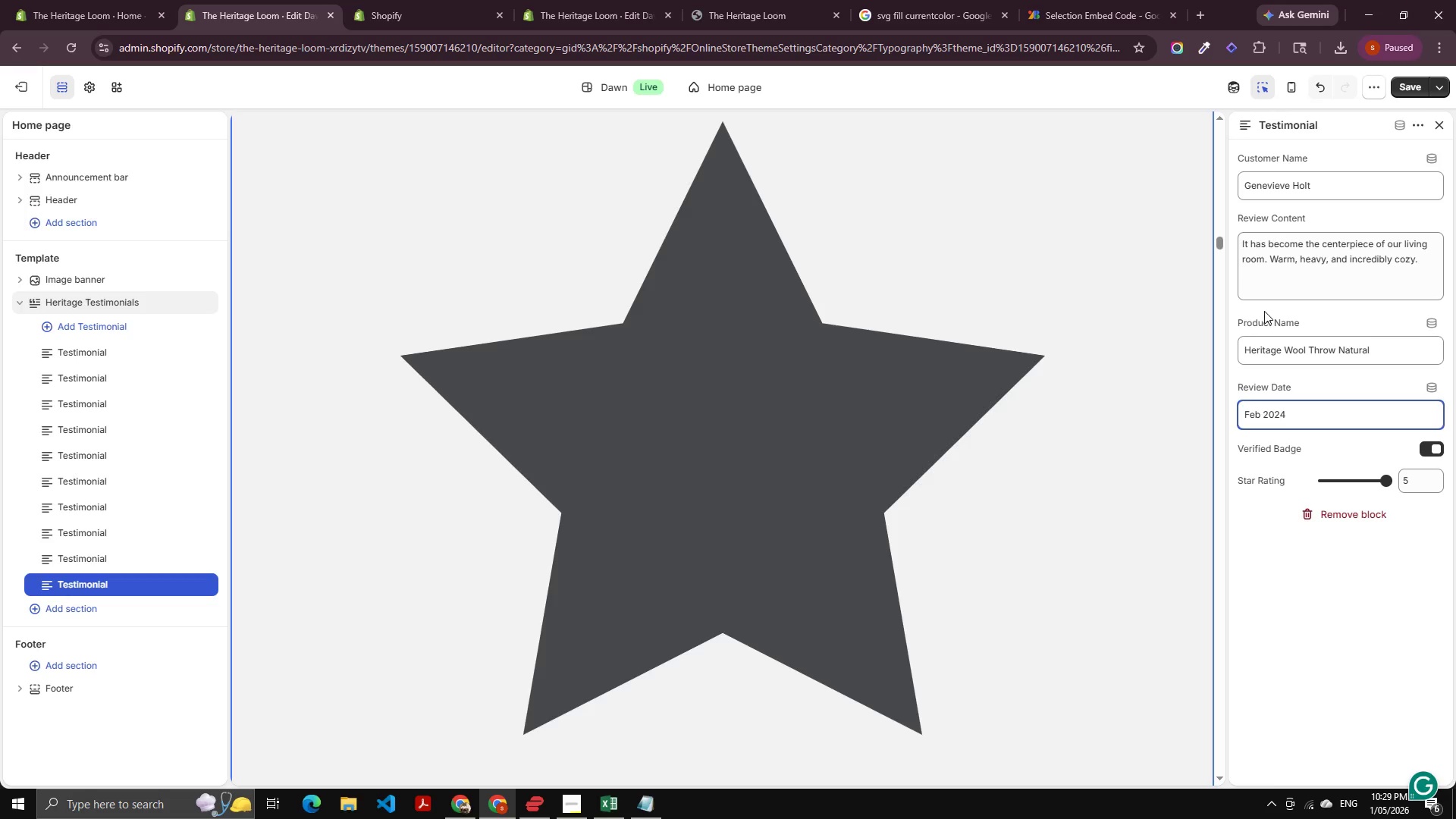 
wait(6.67)
 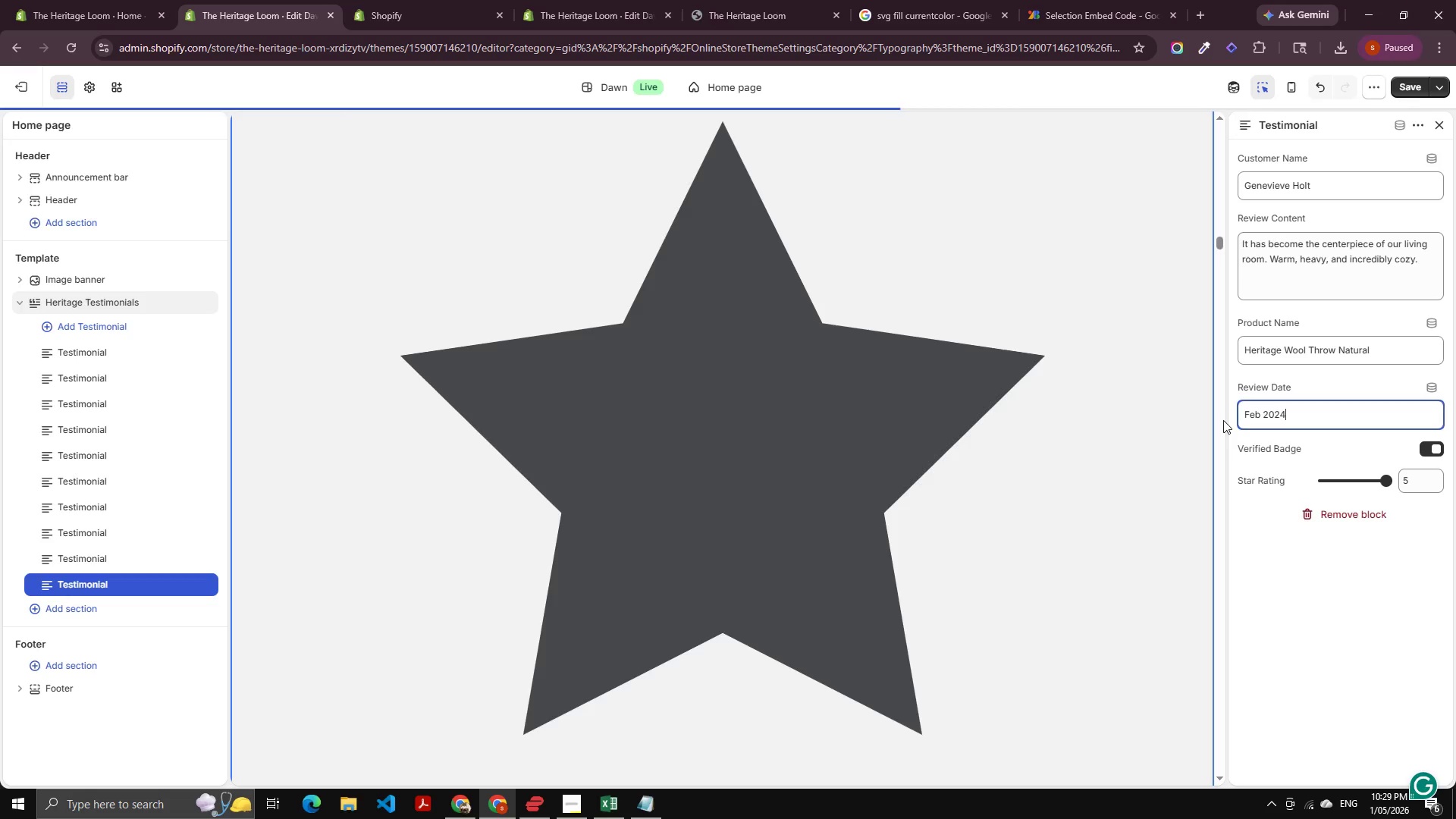 
key(Alt+AltLeft)
 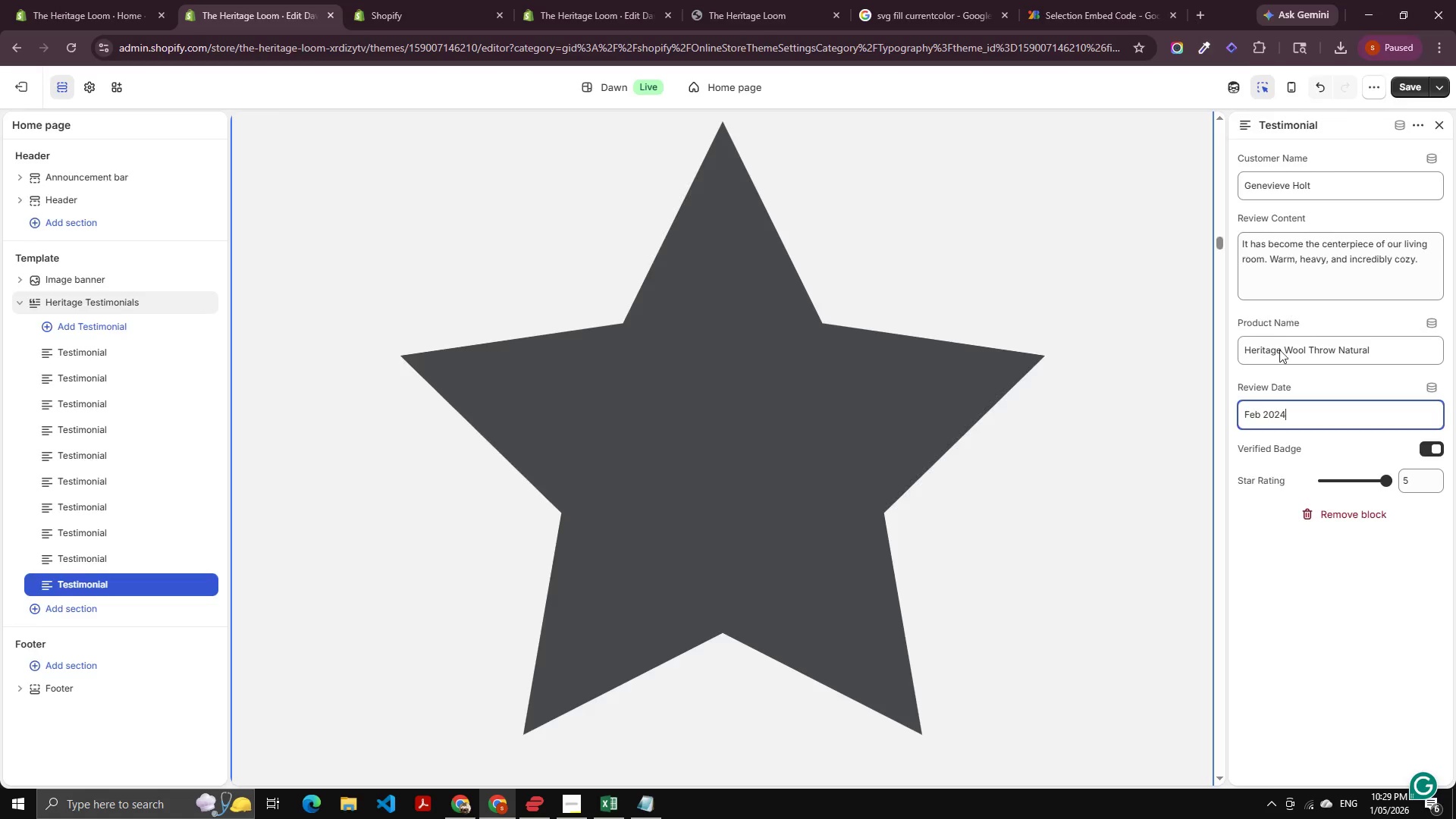 
key(Alt+Tab)
 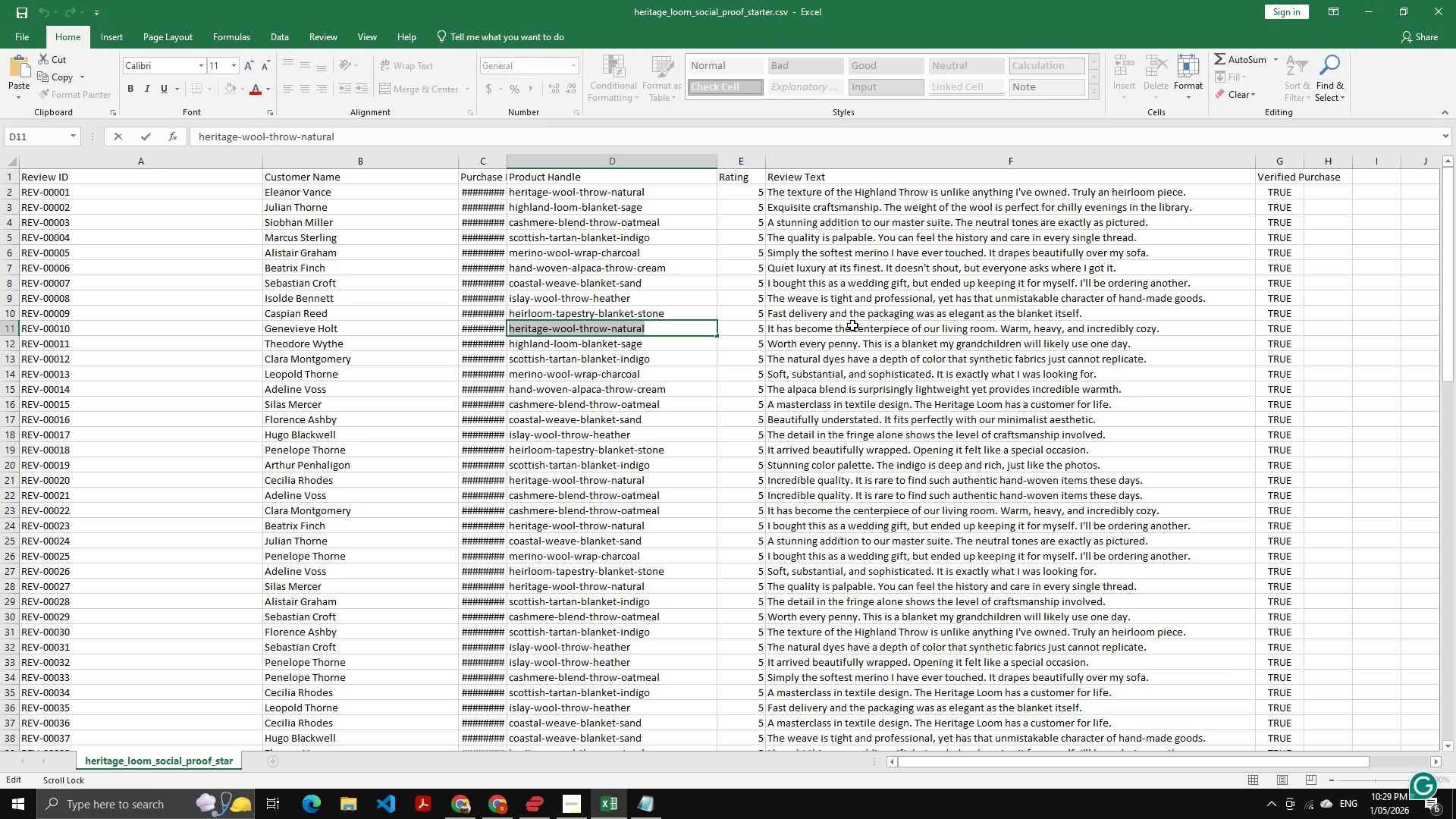 
key(Alt+AltLeft)
 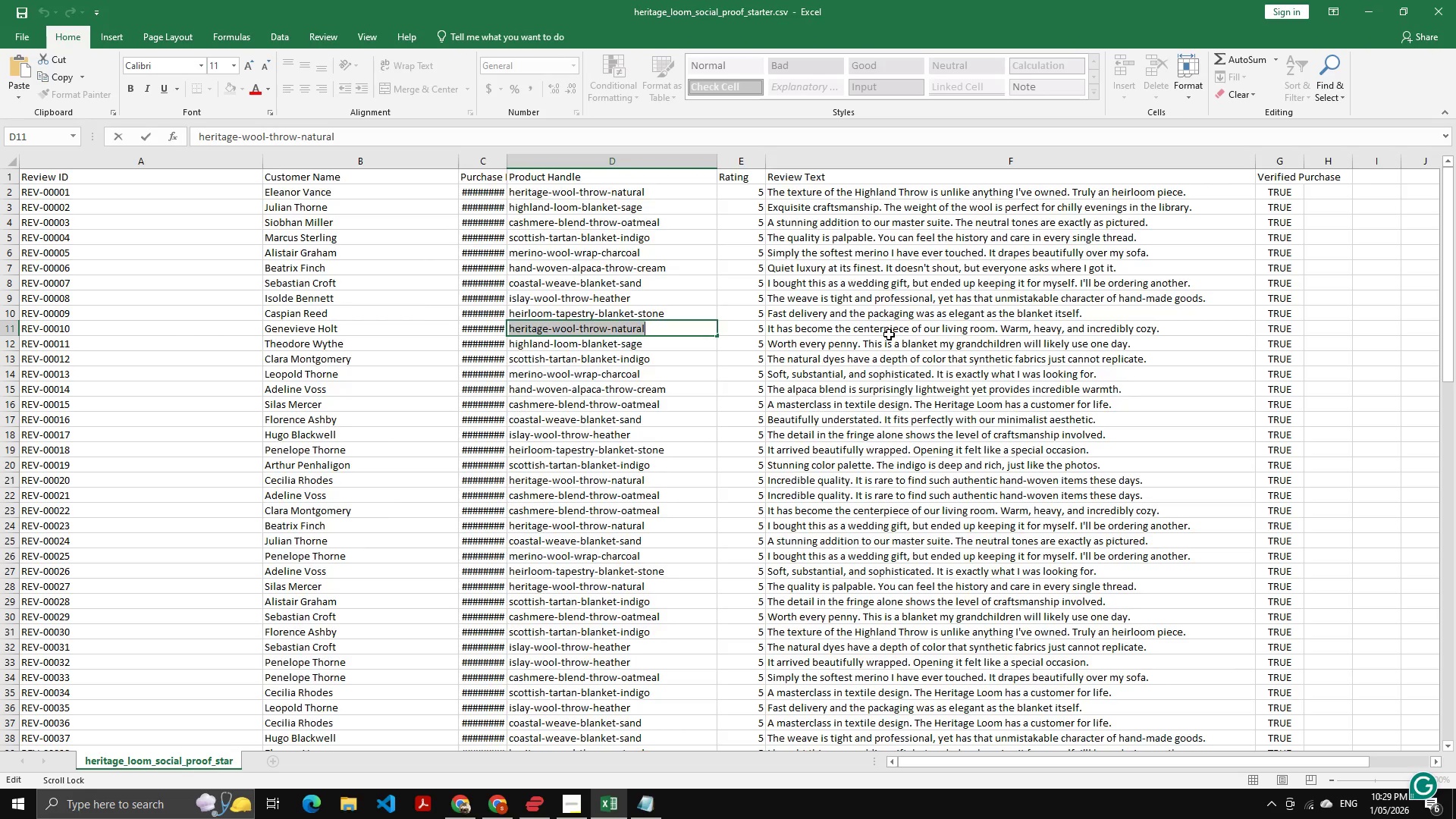 
key(Alt+Tab)
 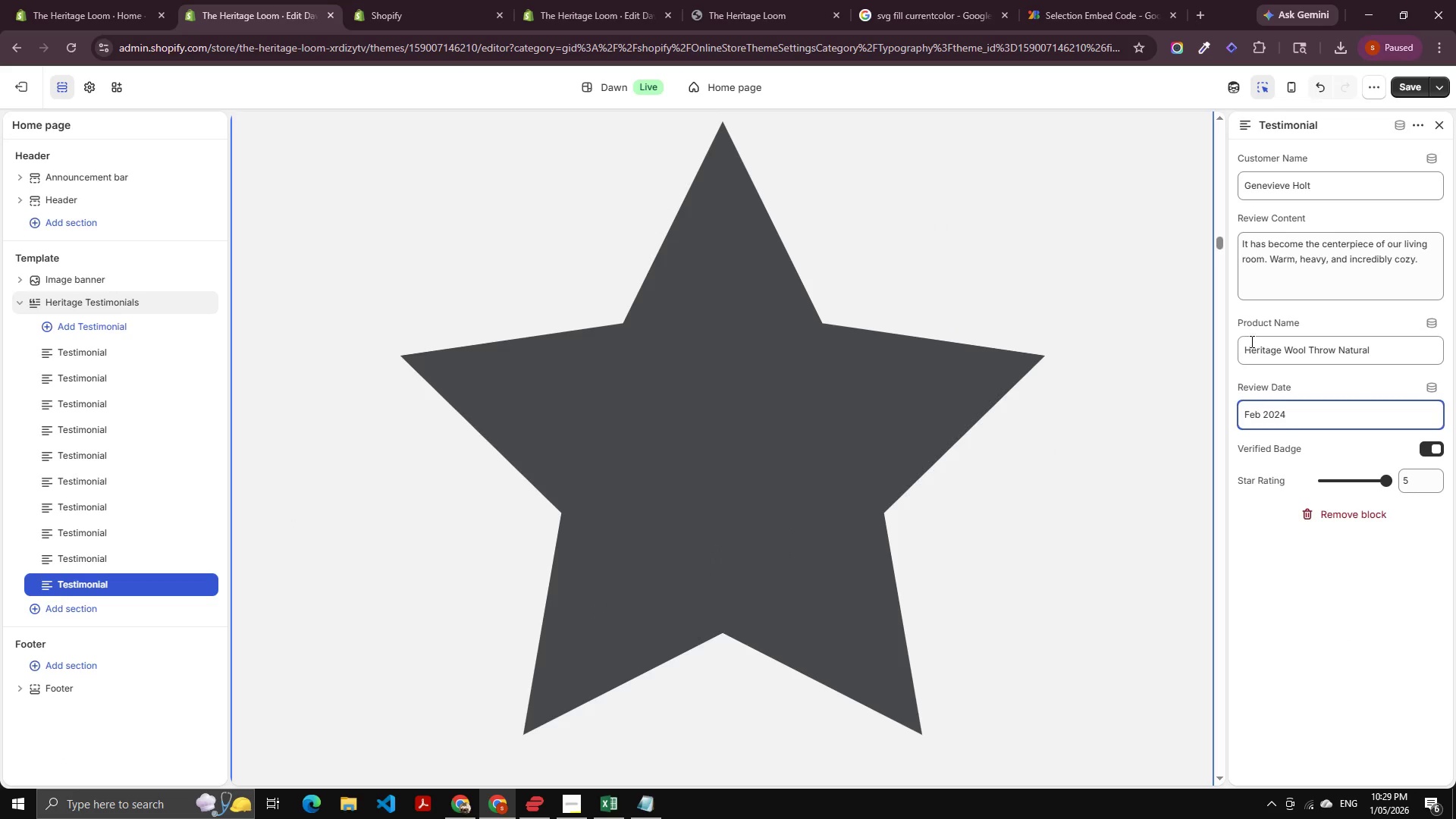 
key(Alt+AltLeft)
 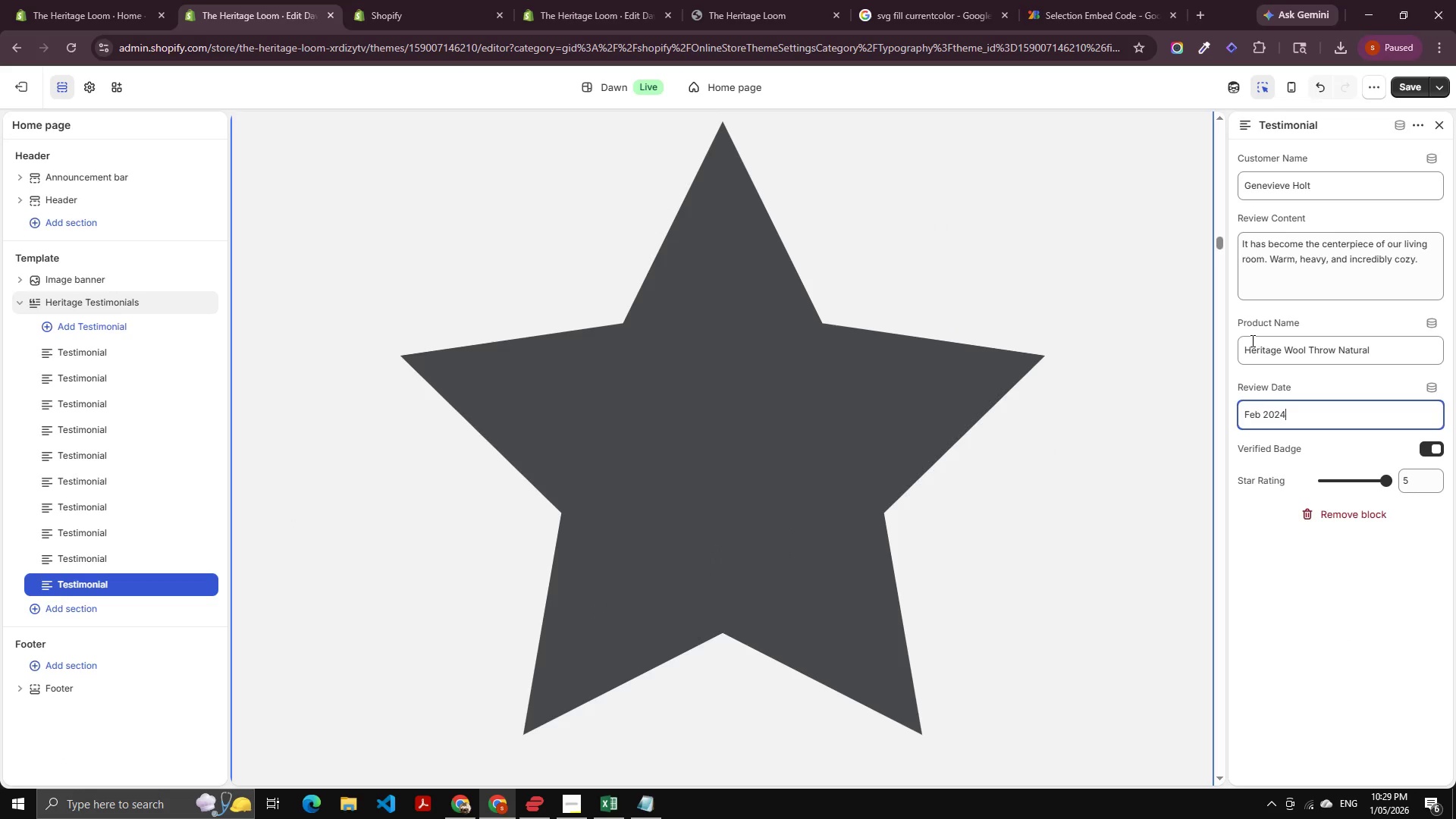 
key(Alt+Tab)
 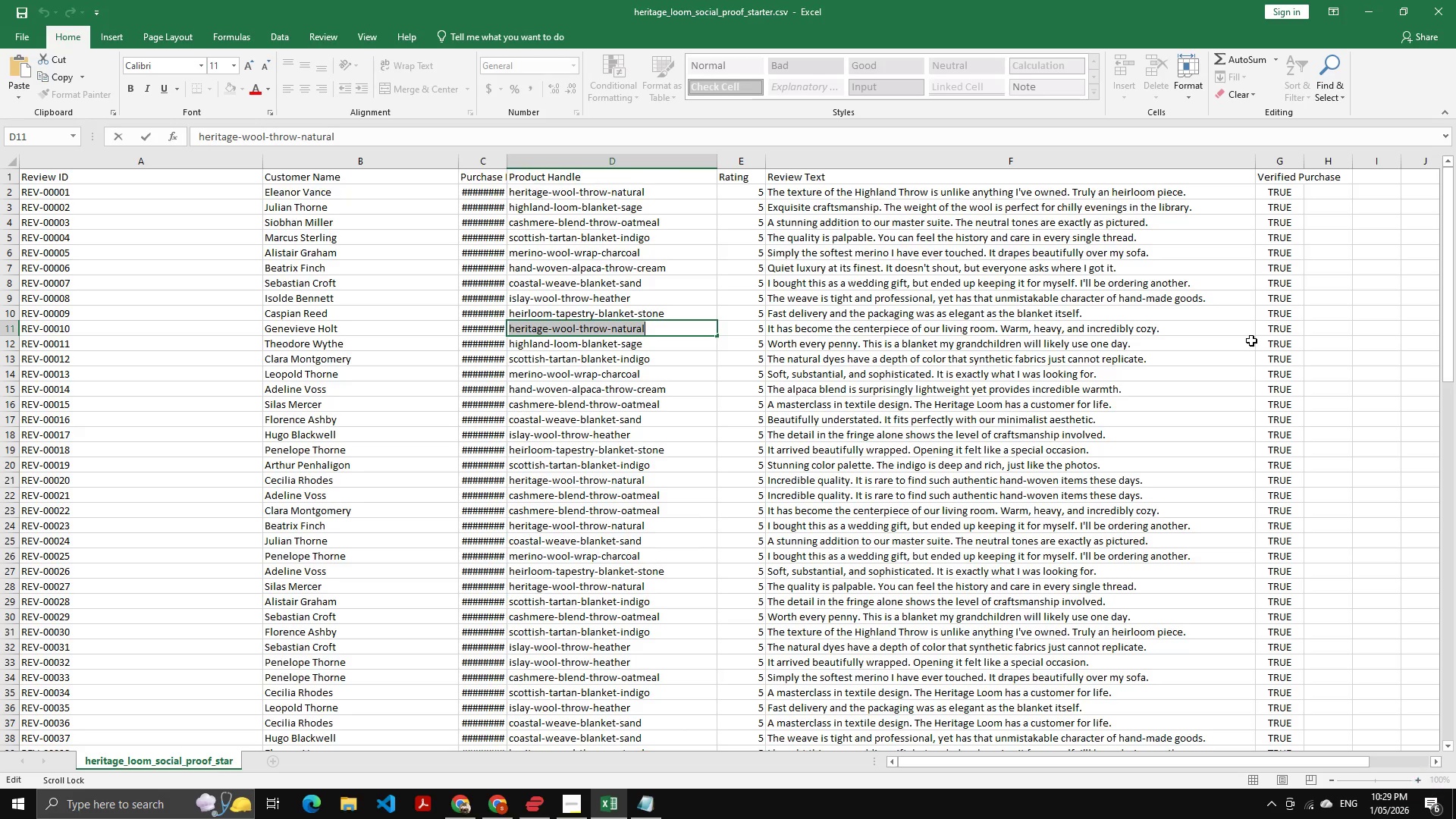 
key(Alt+AltLeft)
 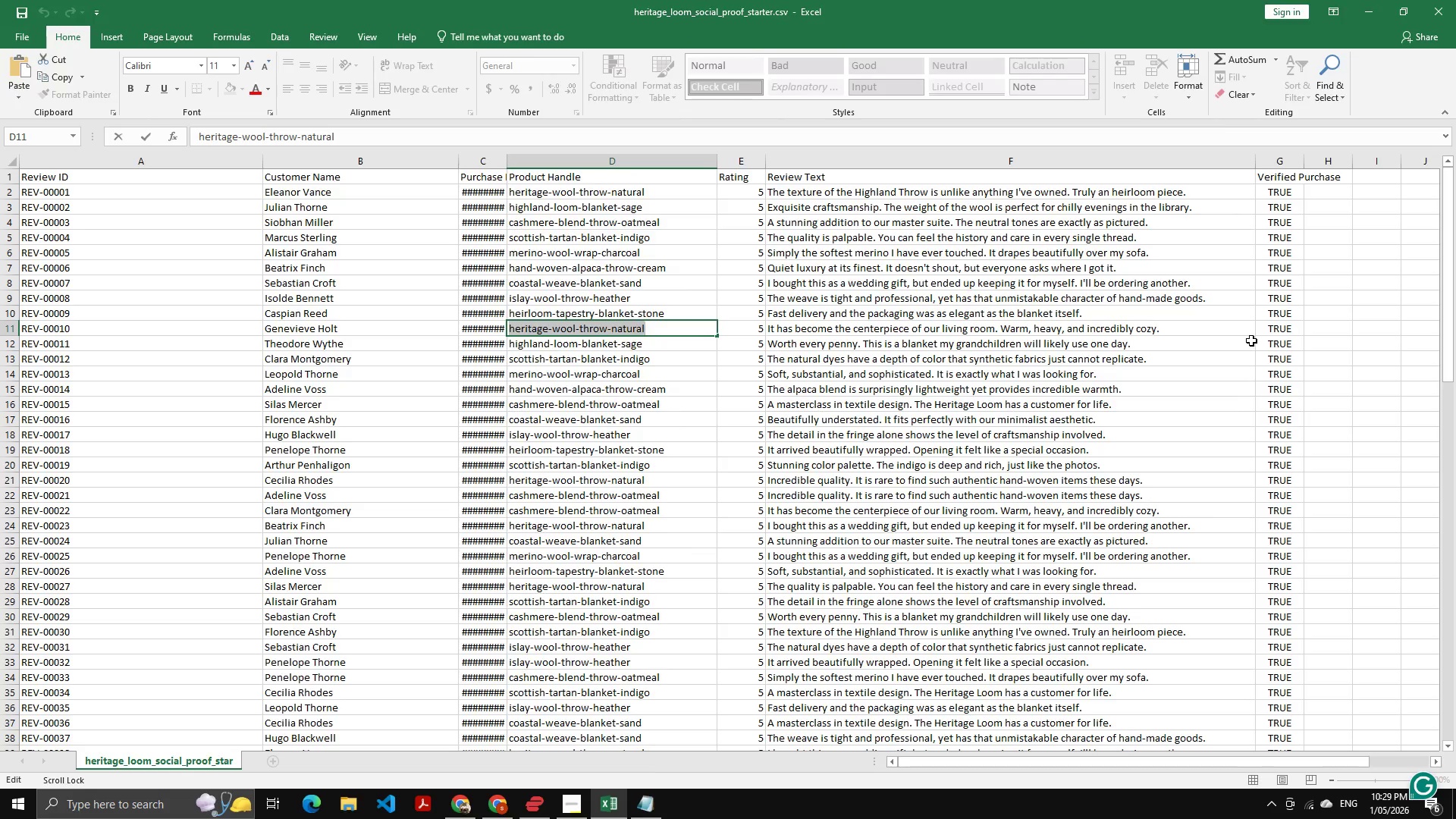 
key(Alt+Tab)
 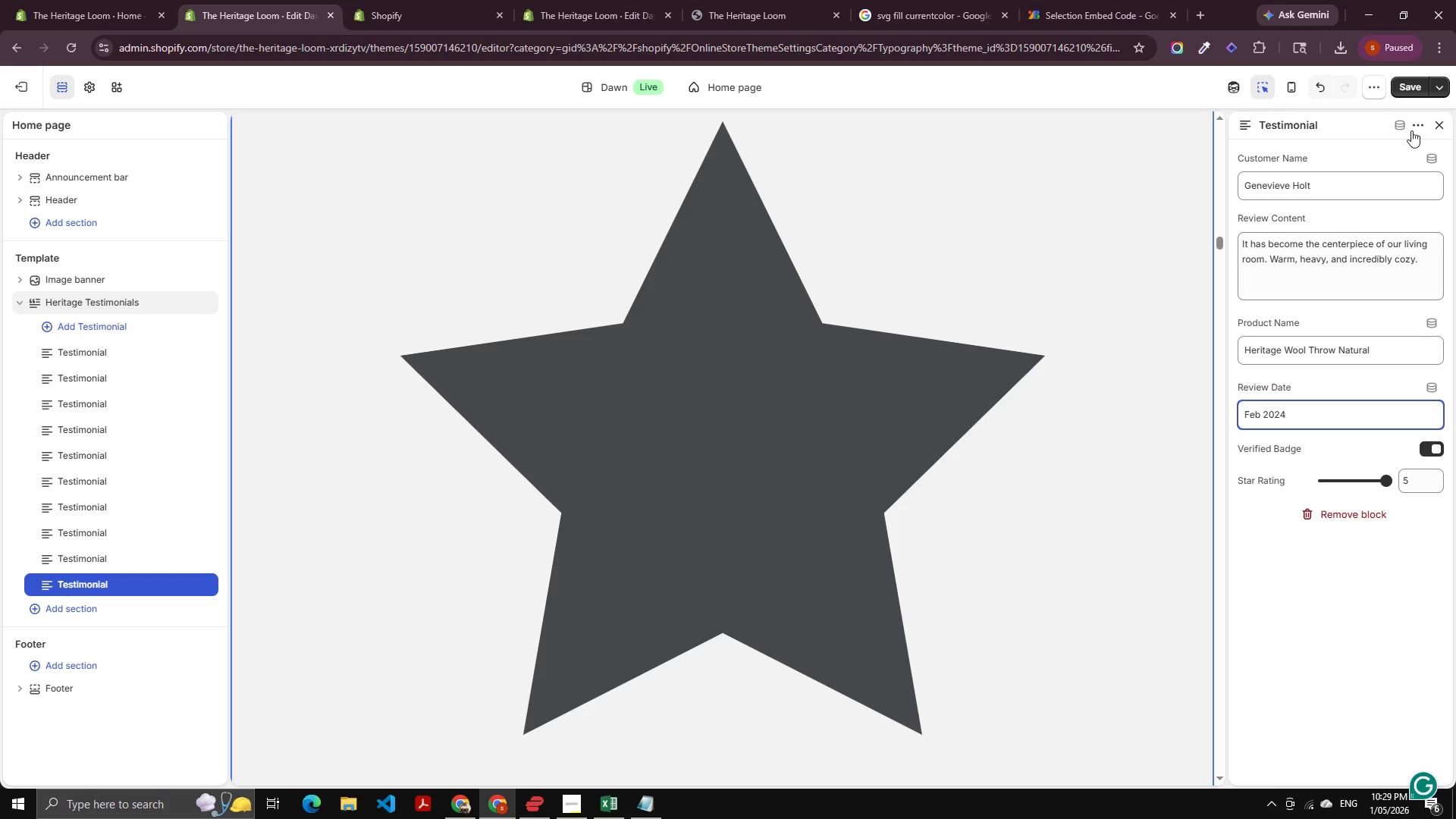 
left_click([1414, 121])
 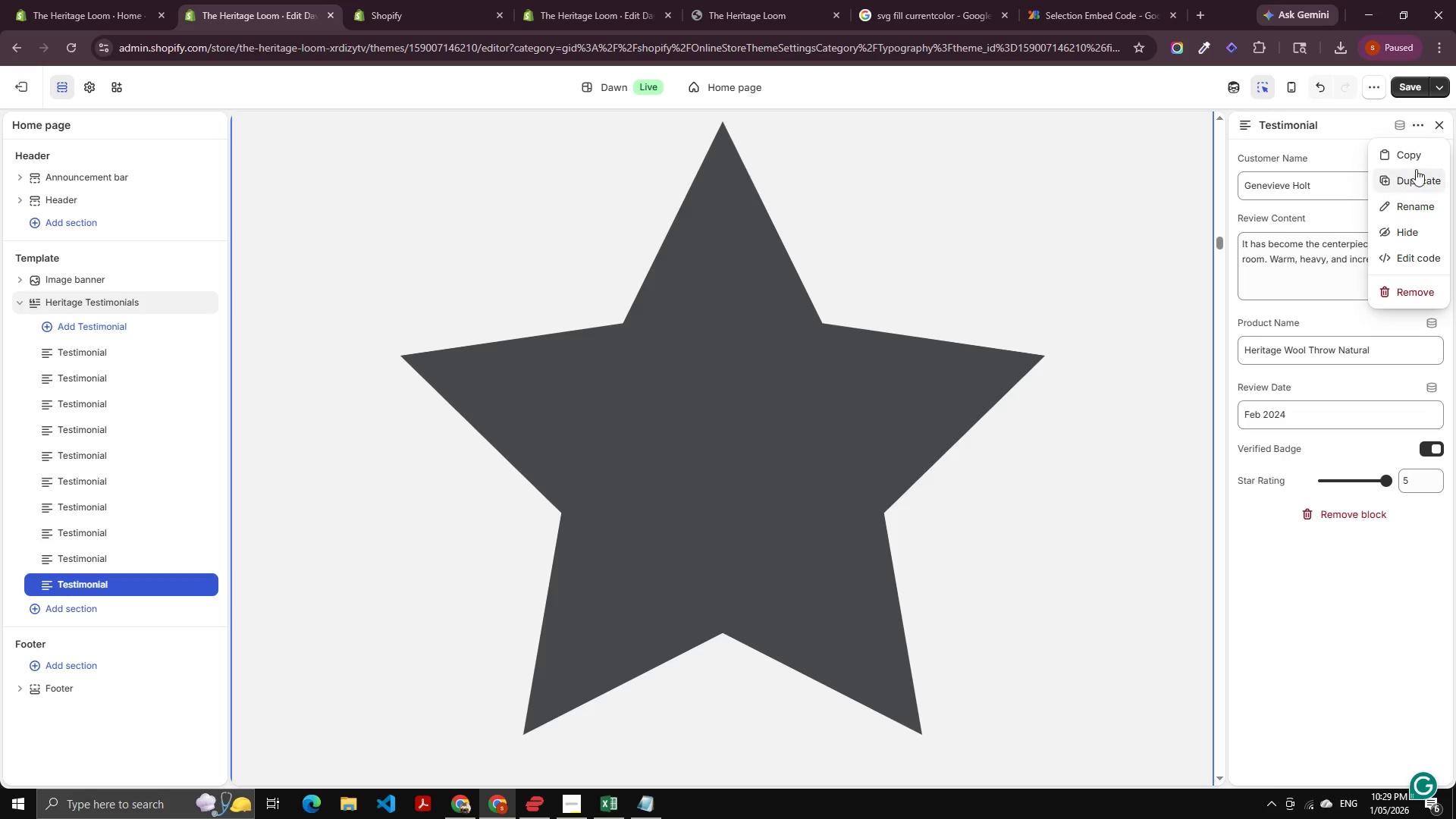 
left_click([1419, 175])
 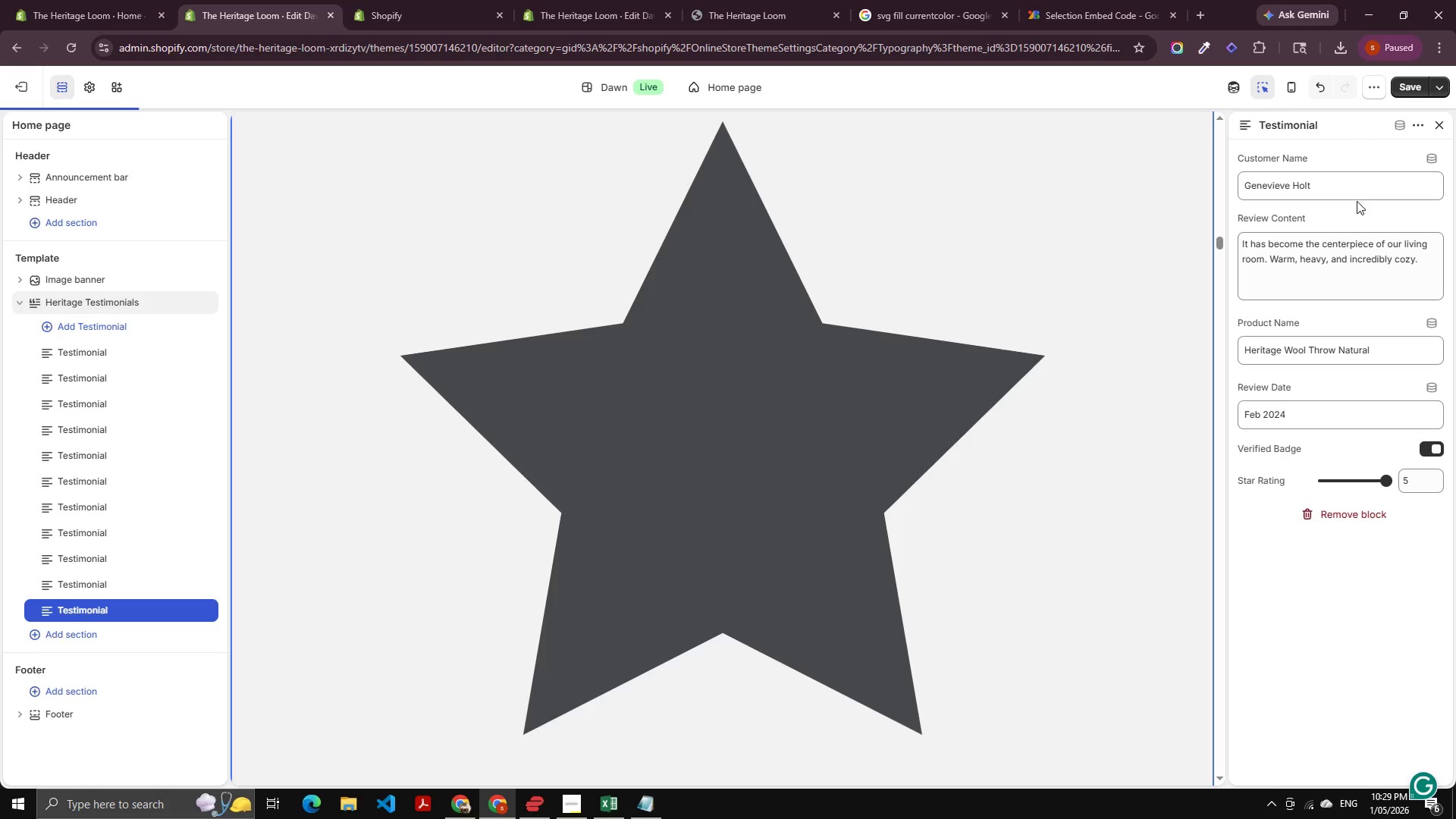 
key(Alt+AltLeft)
 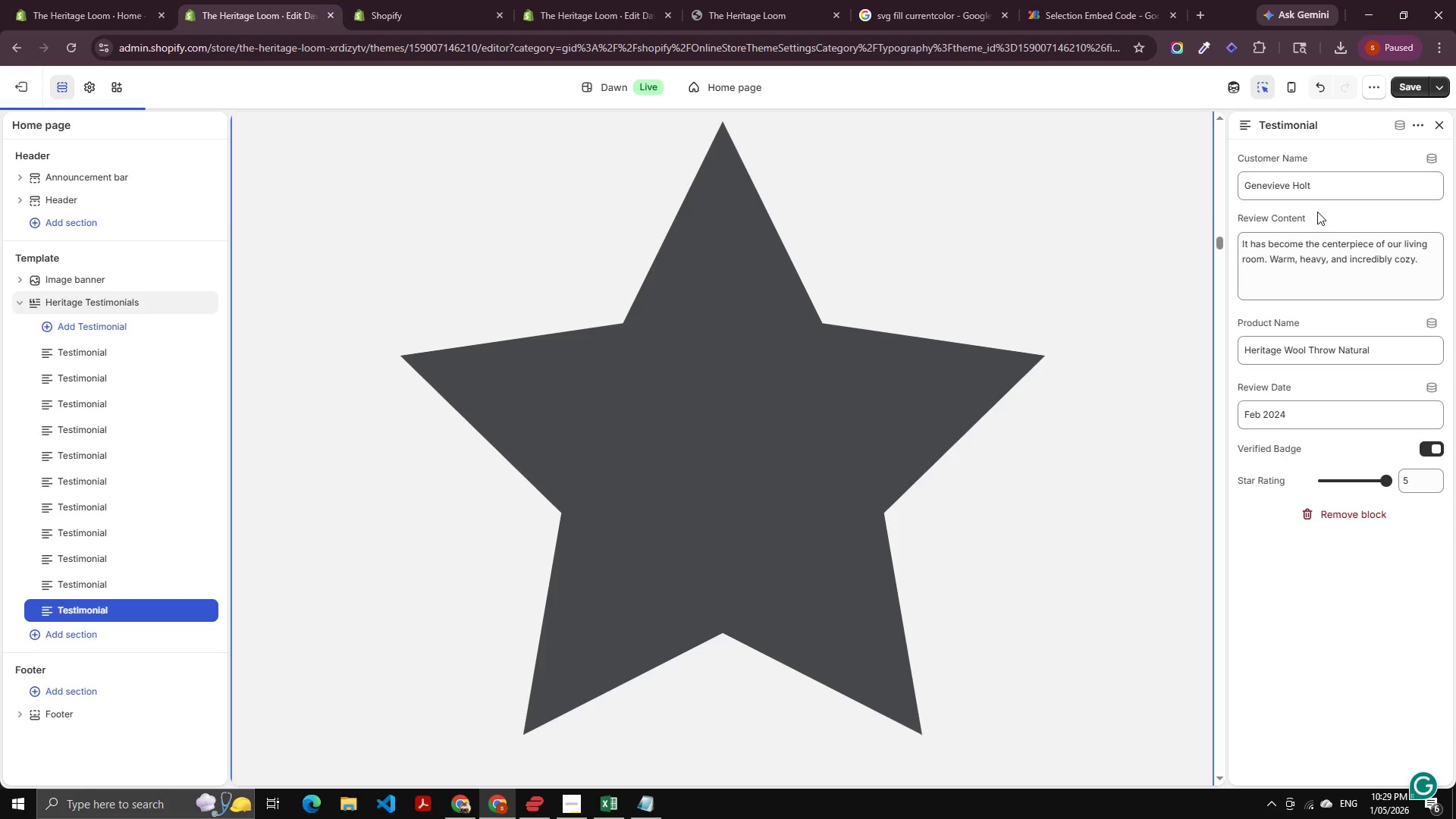 
key(Alt+Tab)
 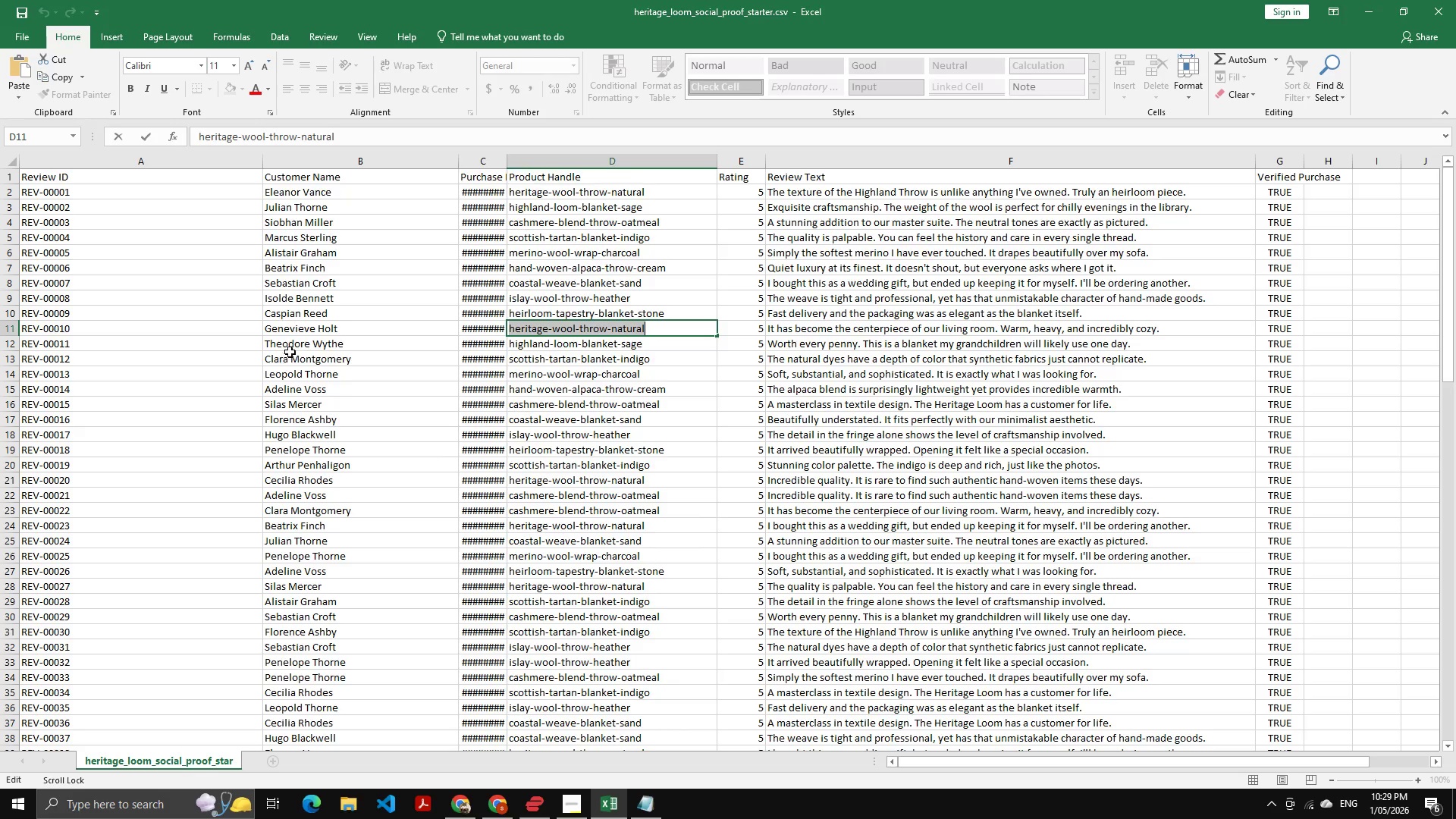 
left_click([298, 347])
 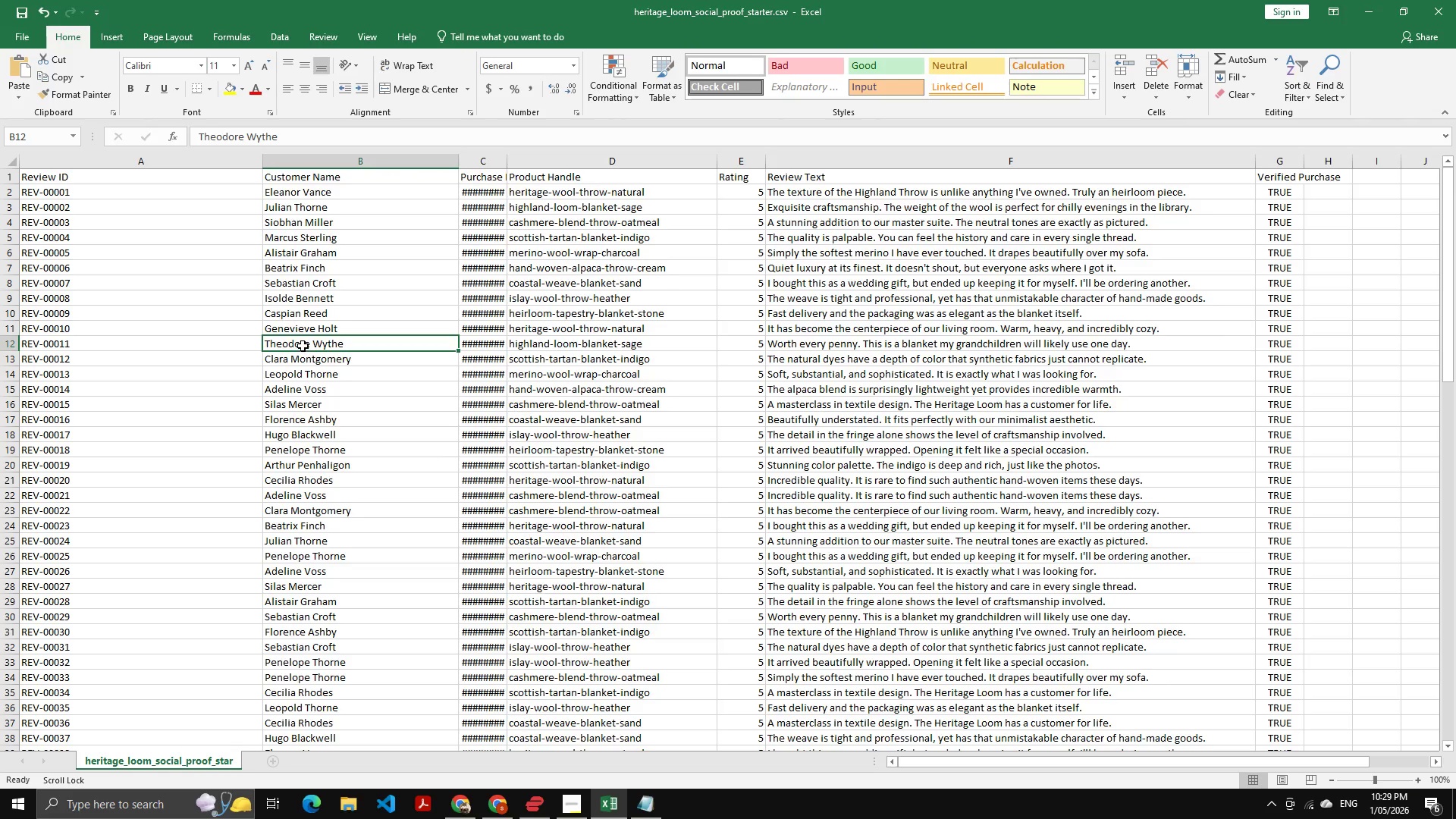 
double_click([303, 346])
 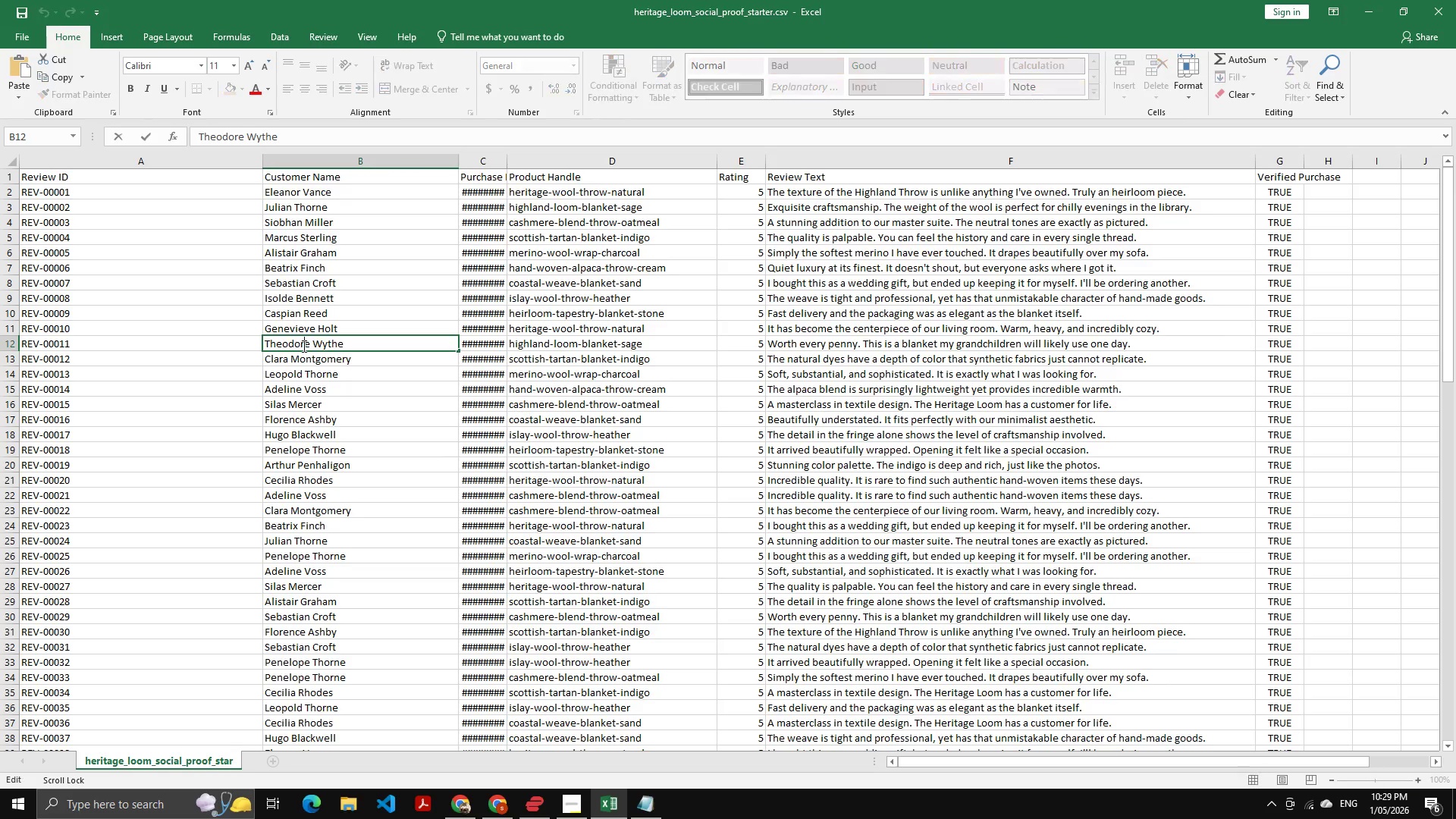 
triple_click([303, 346])
 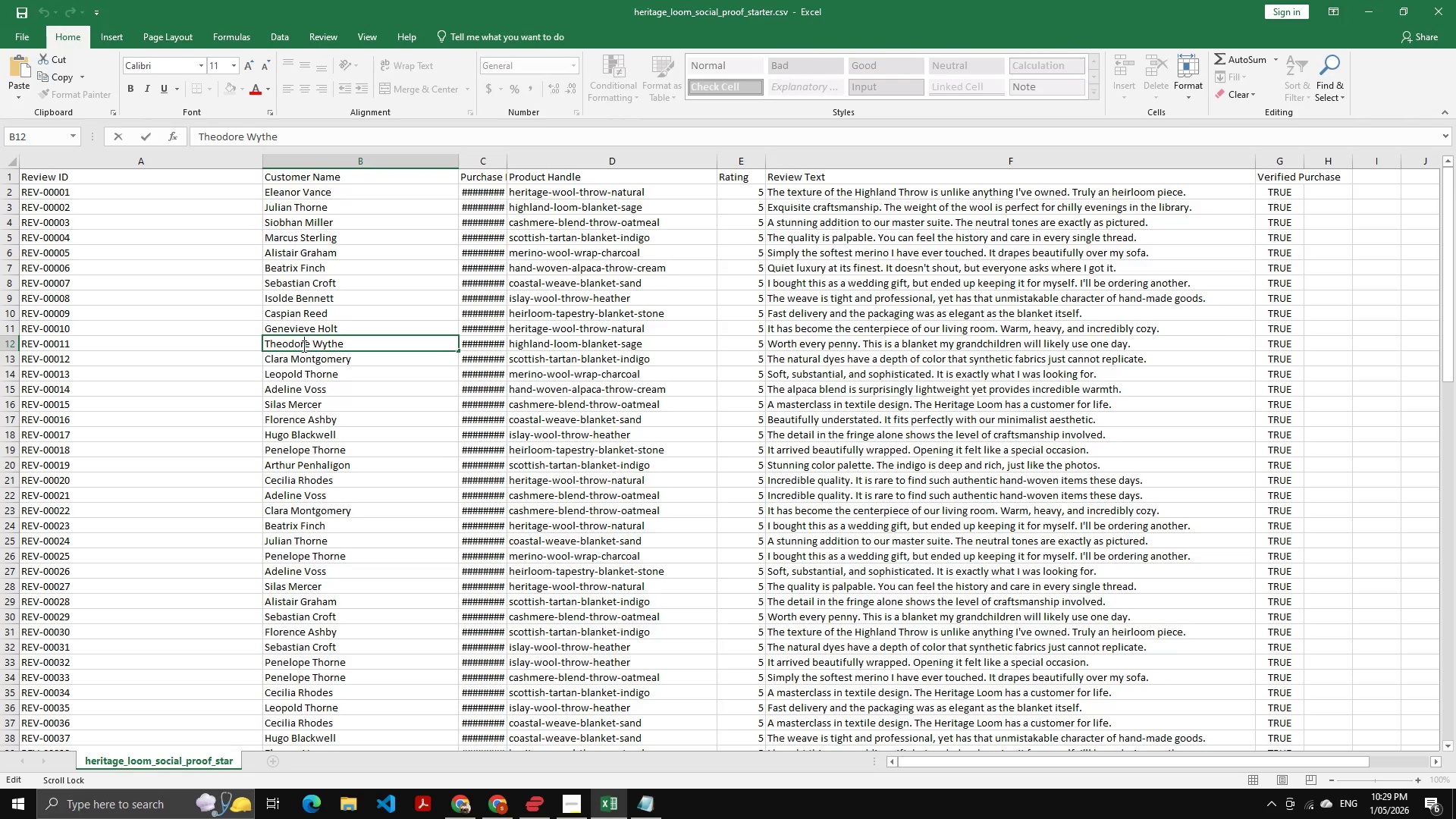 
key(Control+A)
 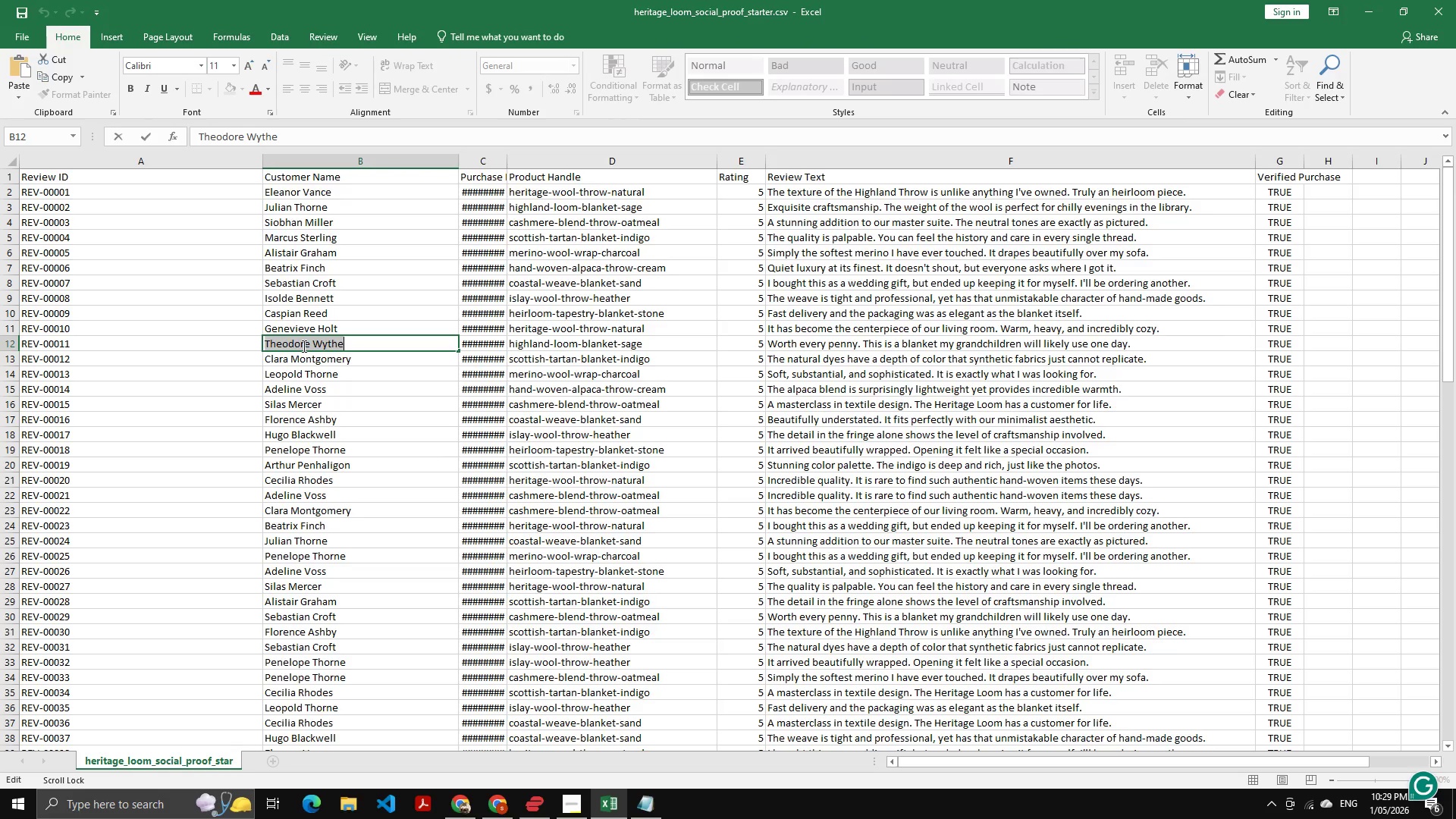 
key(Control+C)
 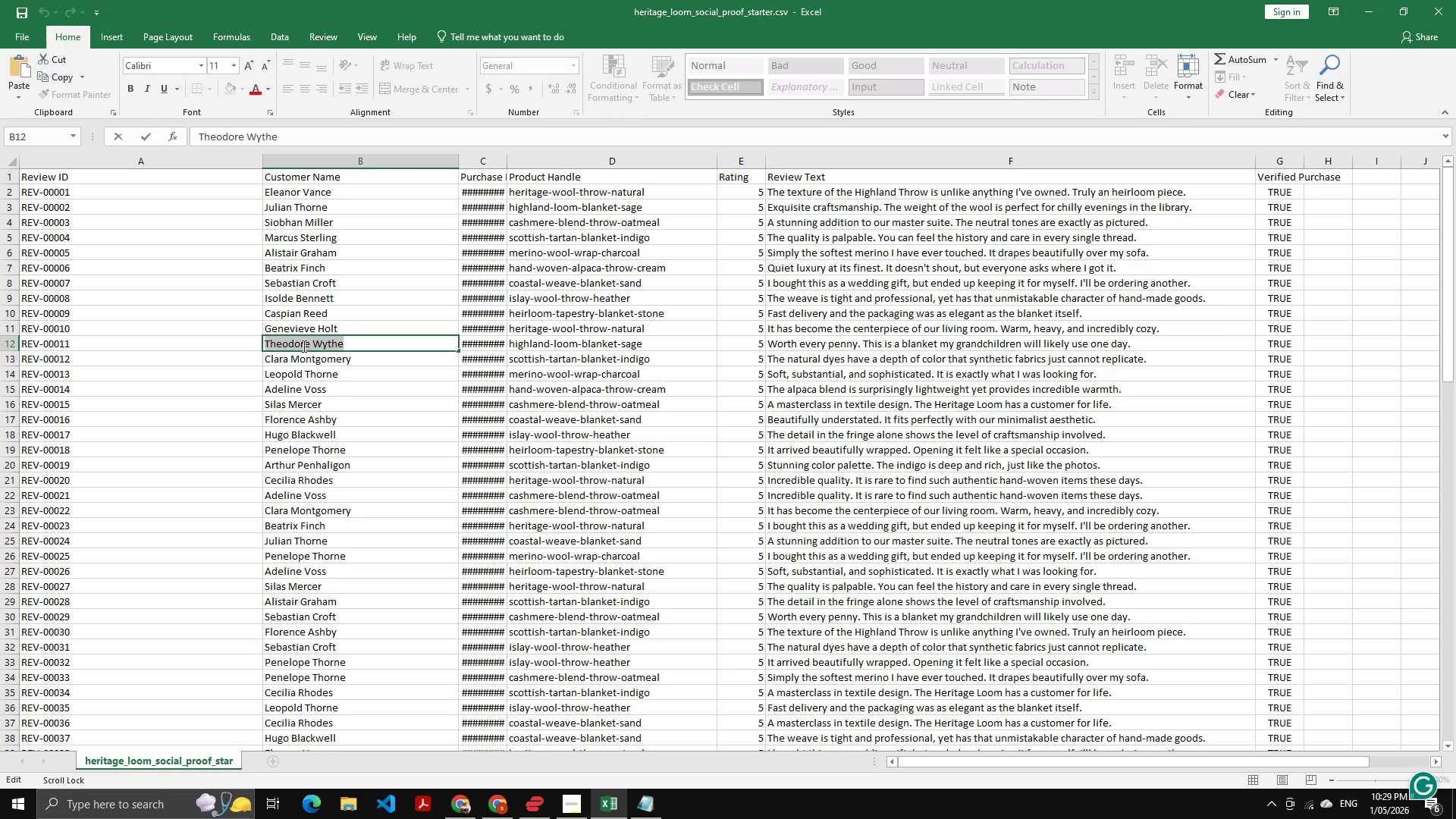 
key(Alt+AltLeft)
 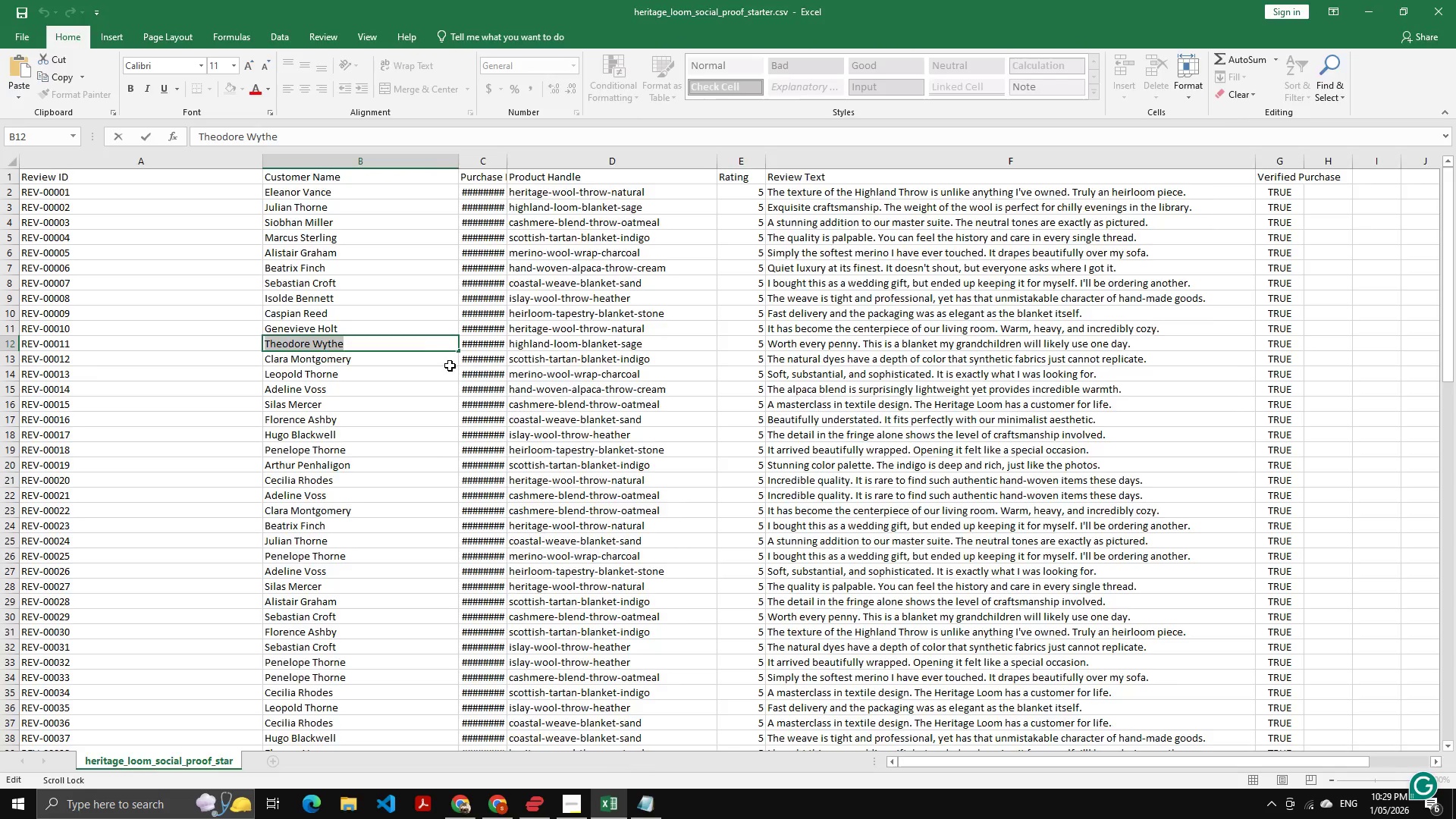 
key(Alt+Tab)
 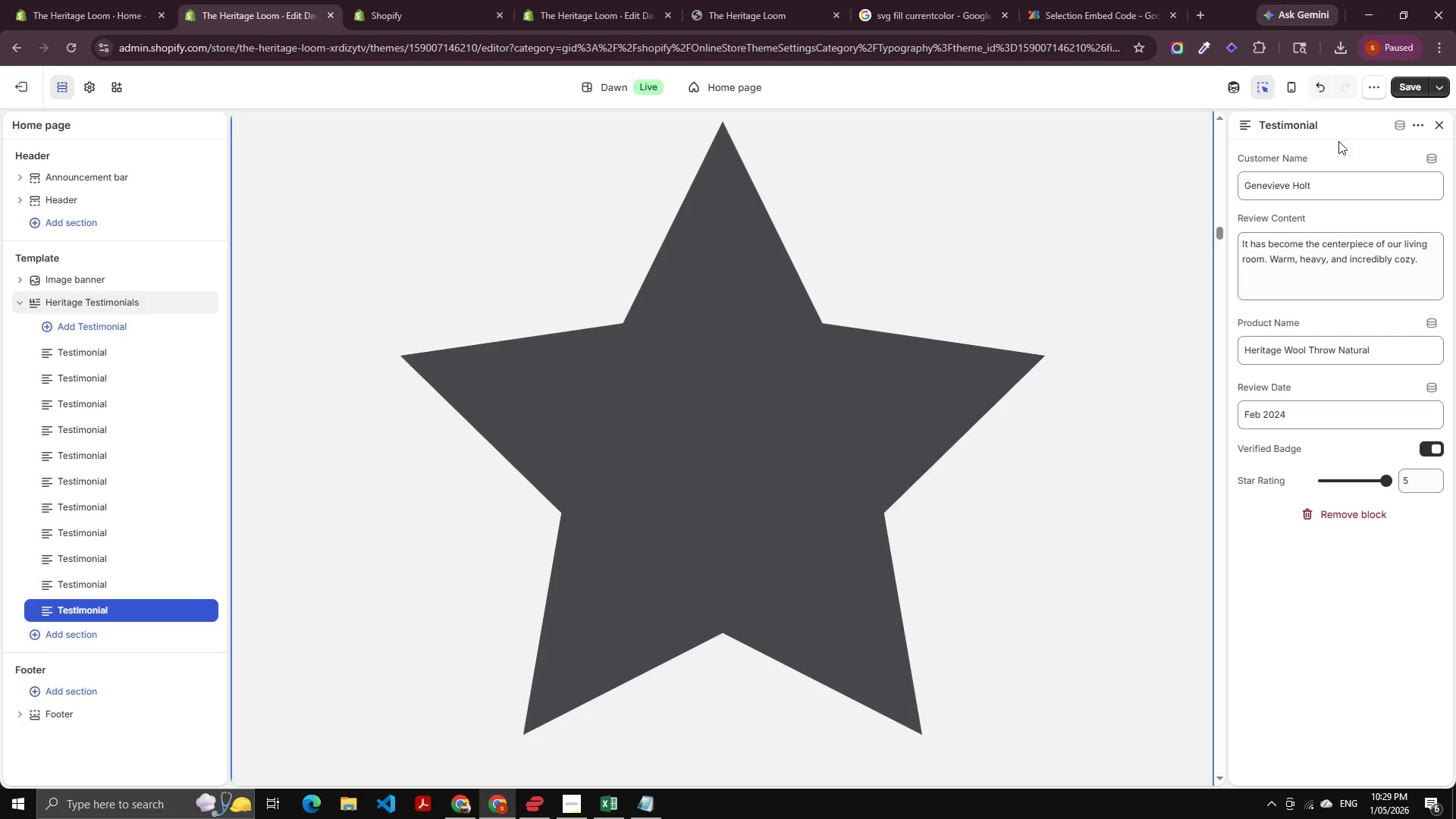 
left_click([1321, 174])
 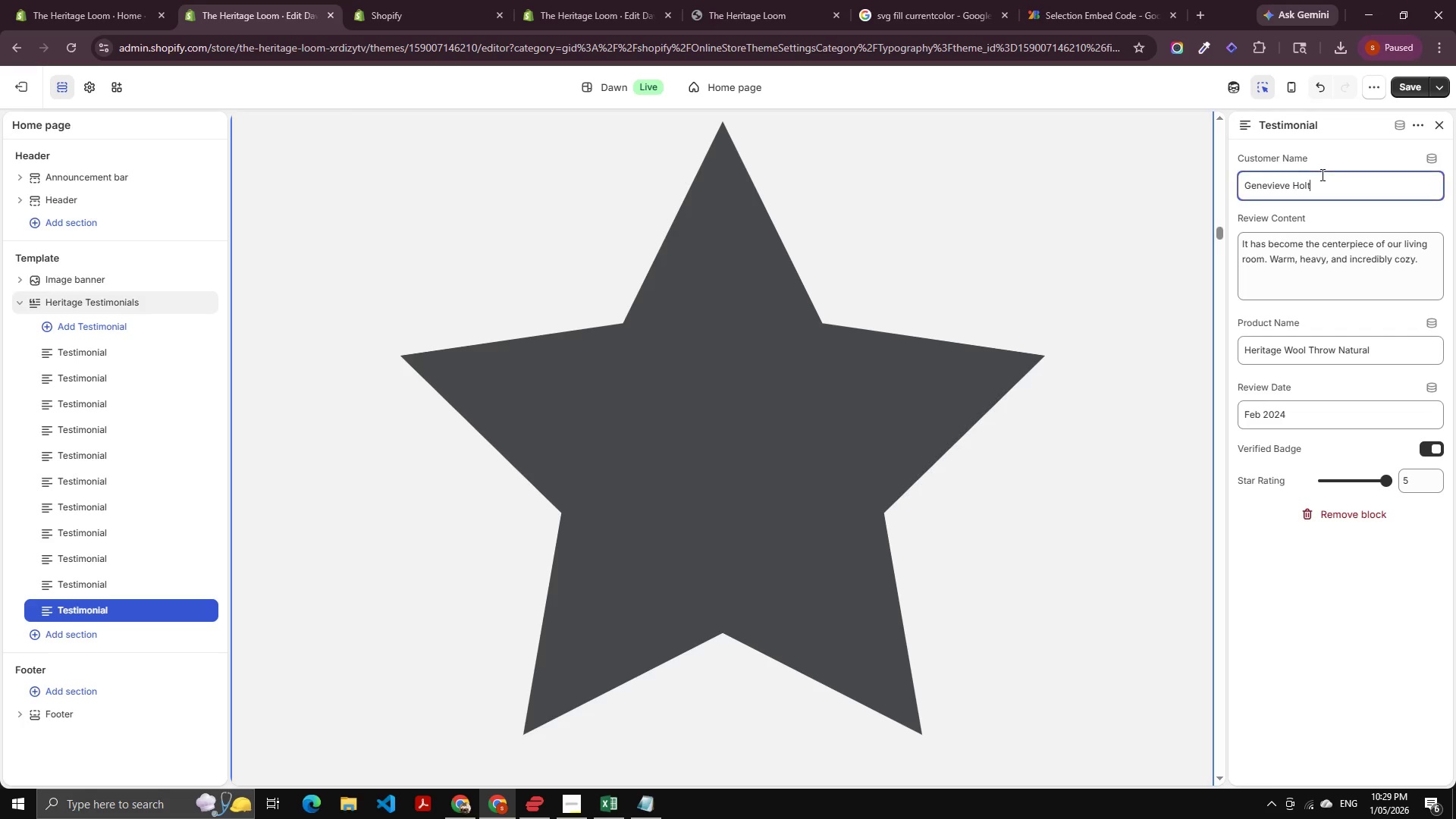 
key(Control+A)
 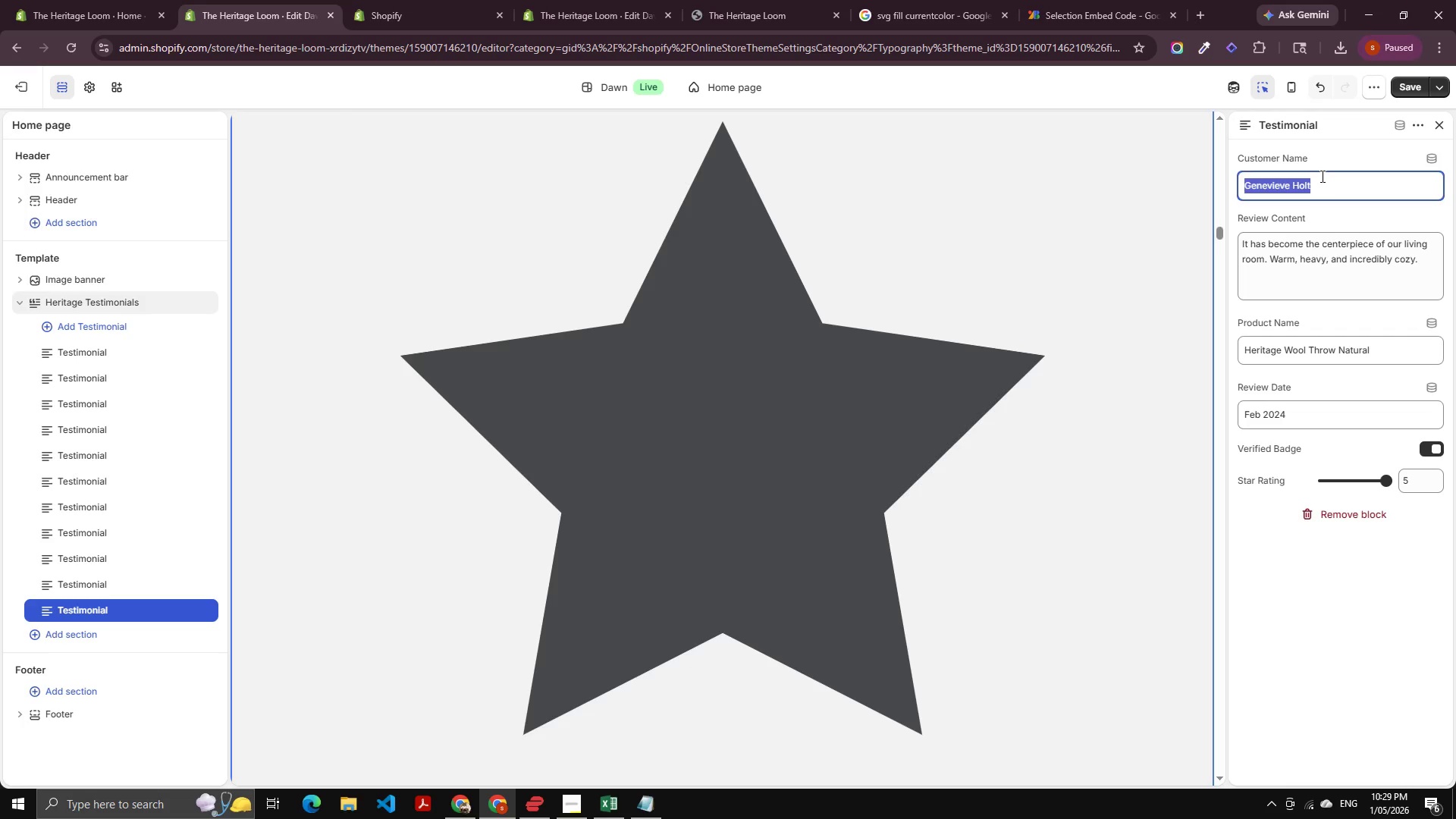 
key(Control+V)
 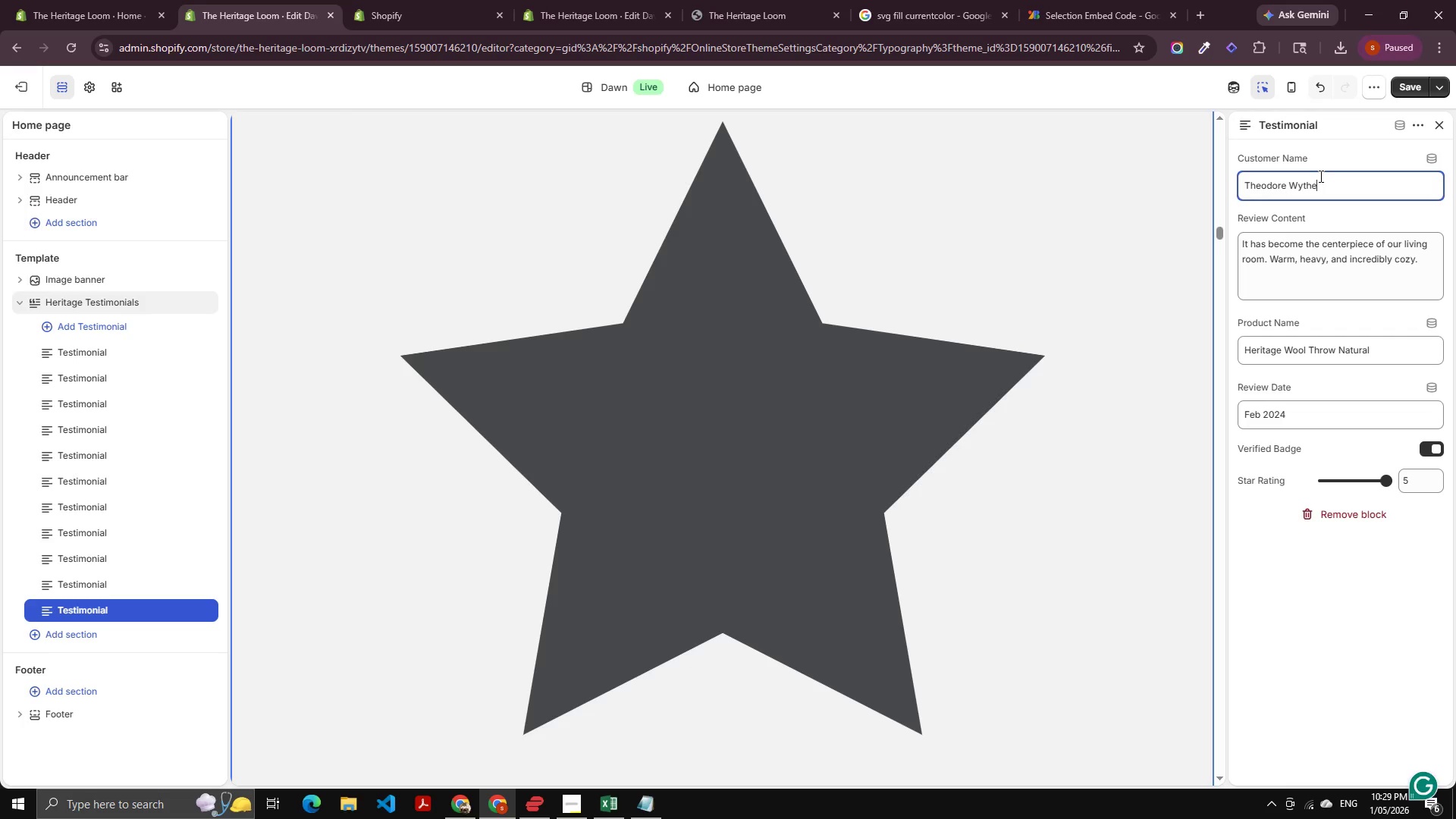 
key(Alt+AltLeft)
 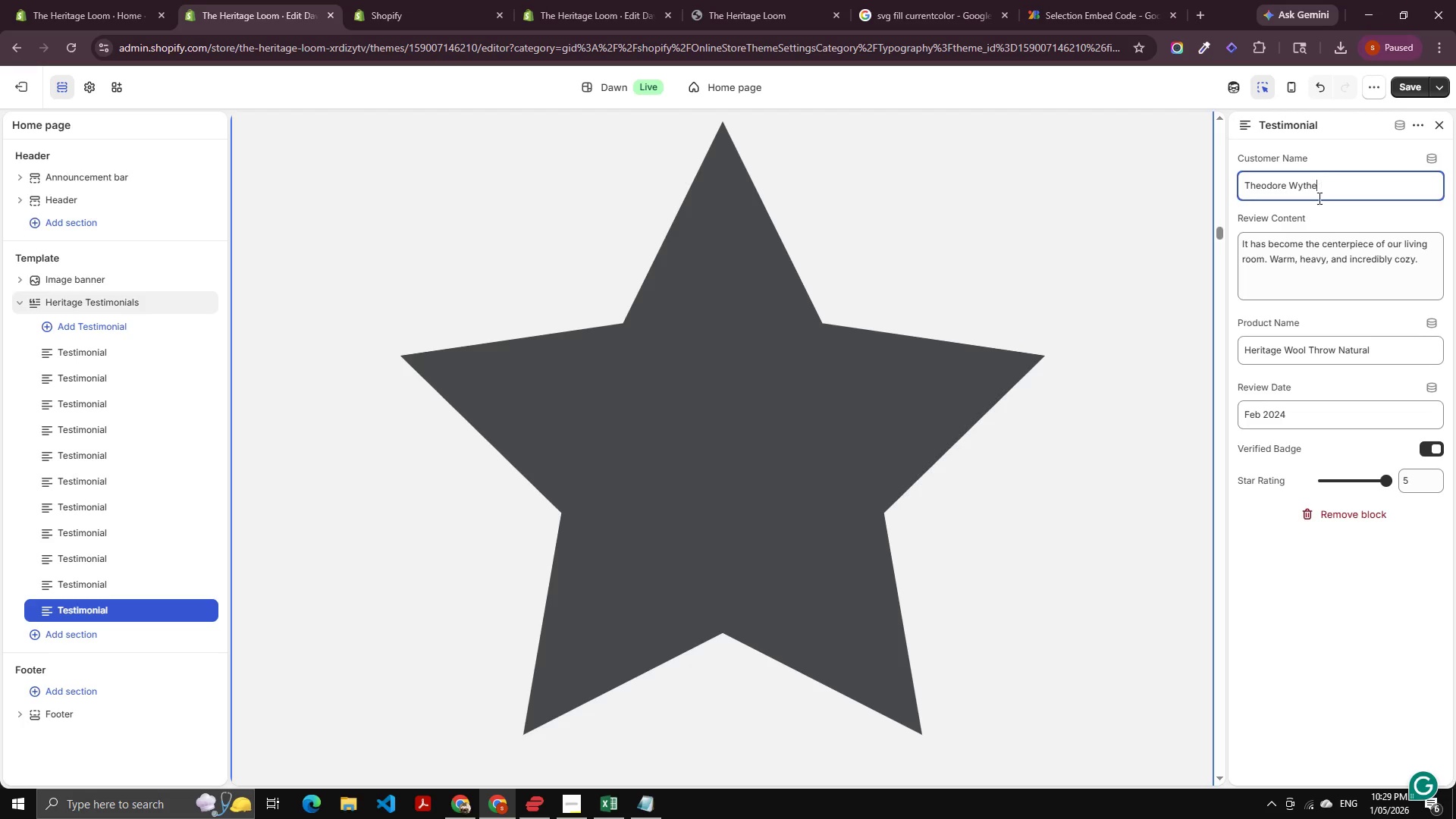 
key(Alt+Tab)
 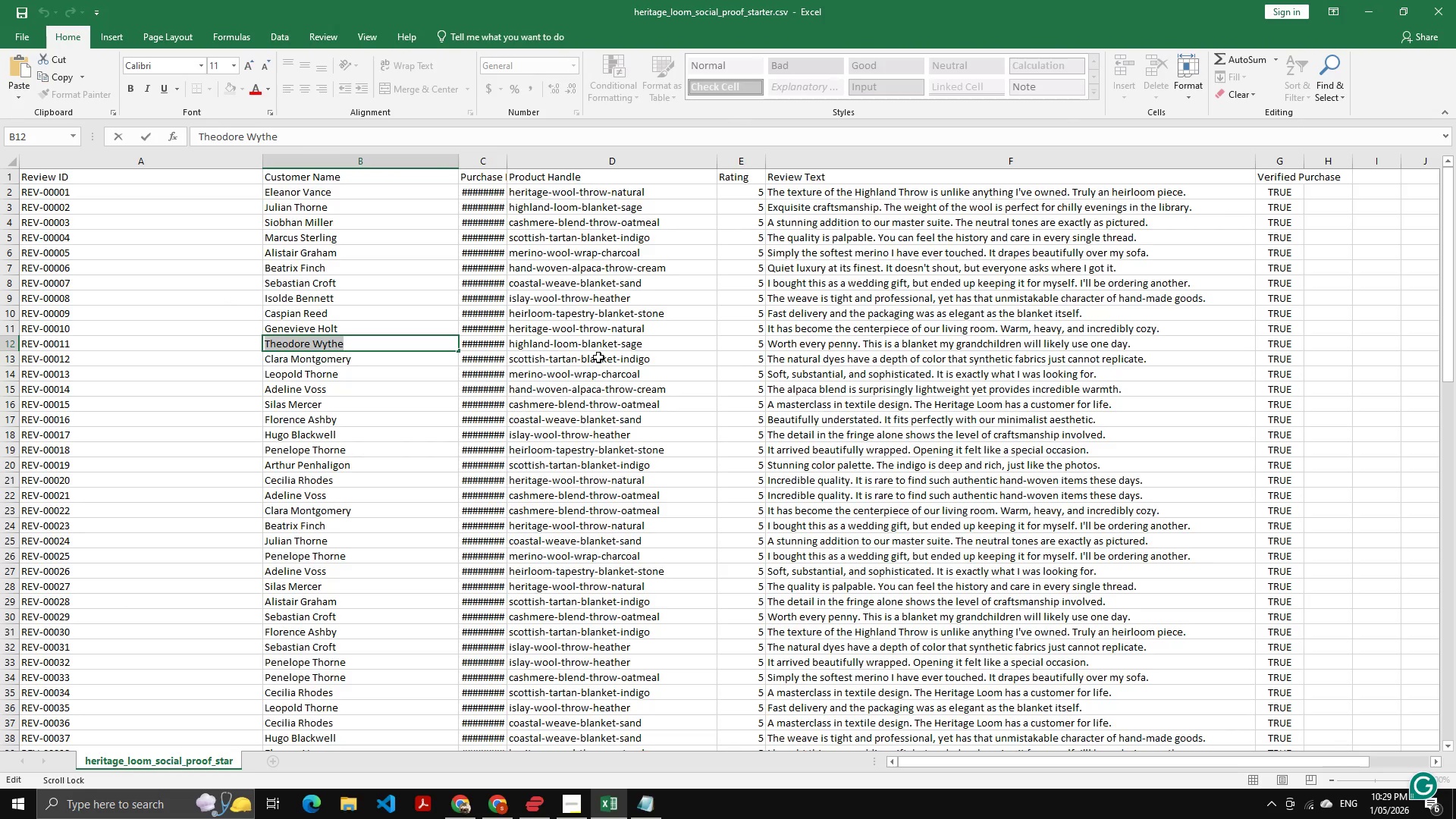 
left_click([598, 353])
 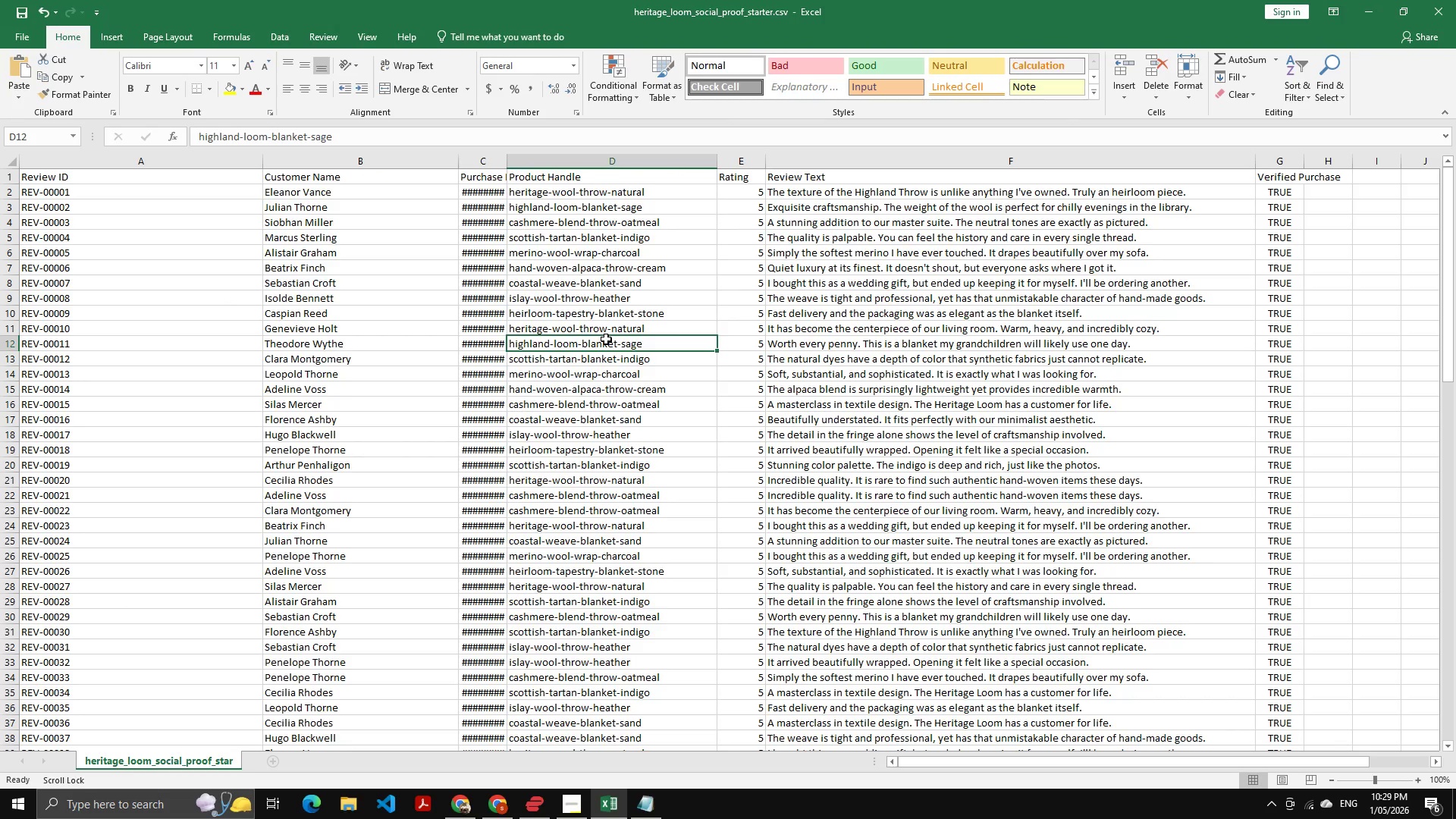 
double_click([606, 339])
 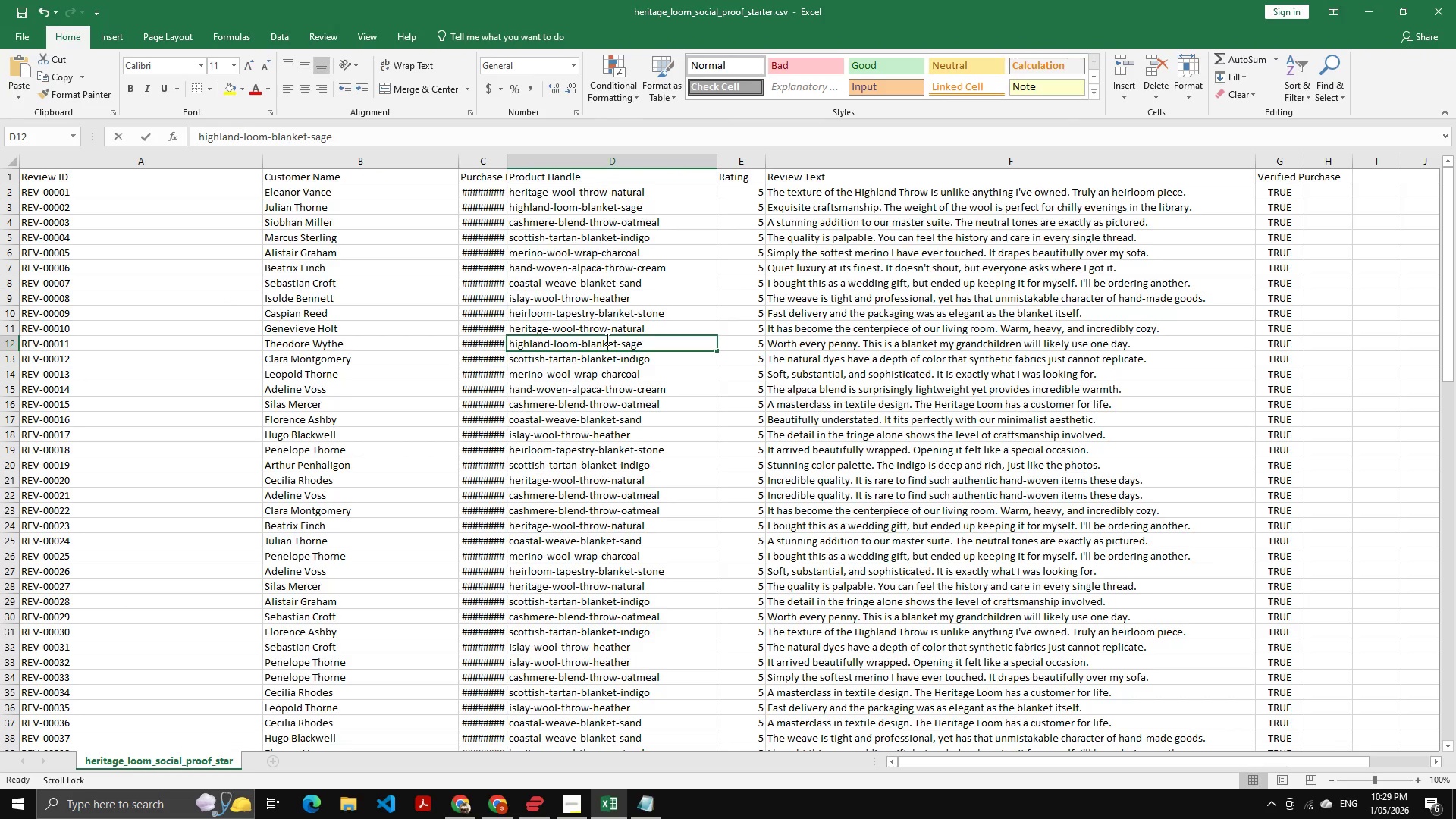 
triple_click([606, 339])
 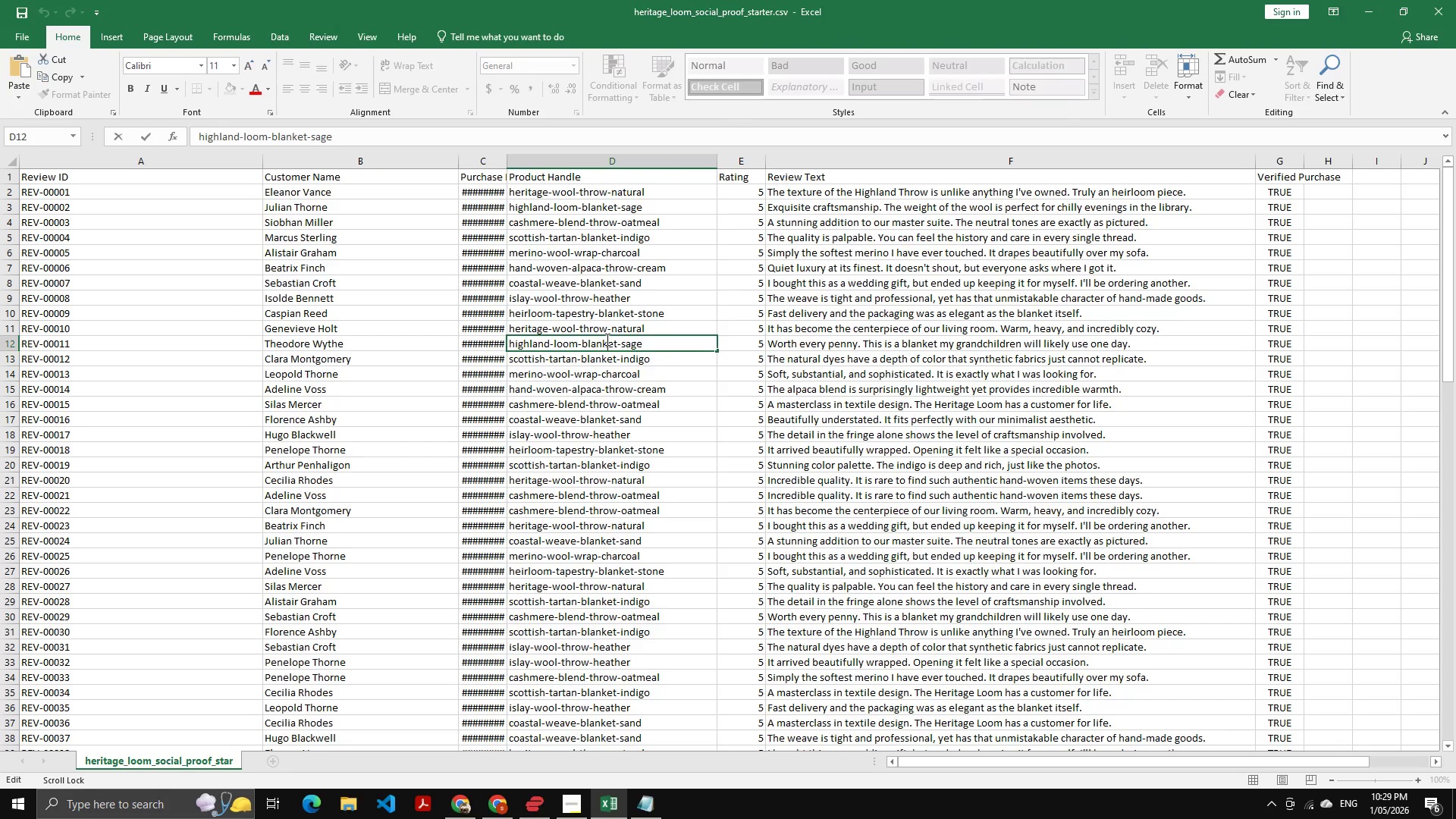 
key(Control+A)
 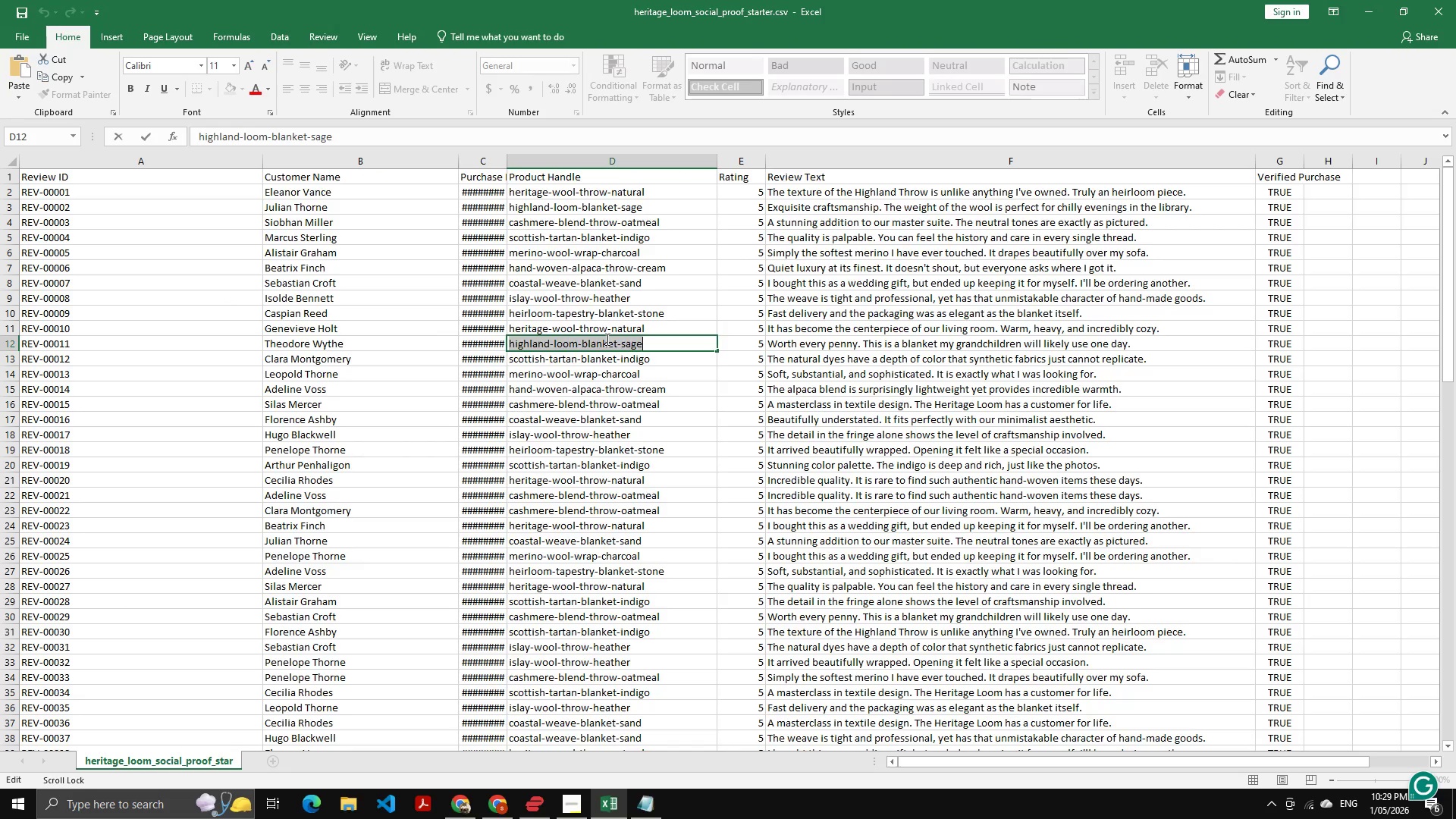 
key(Control+C)
 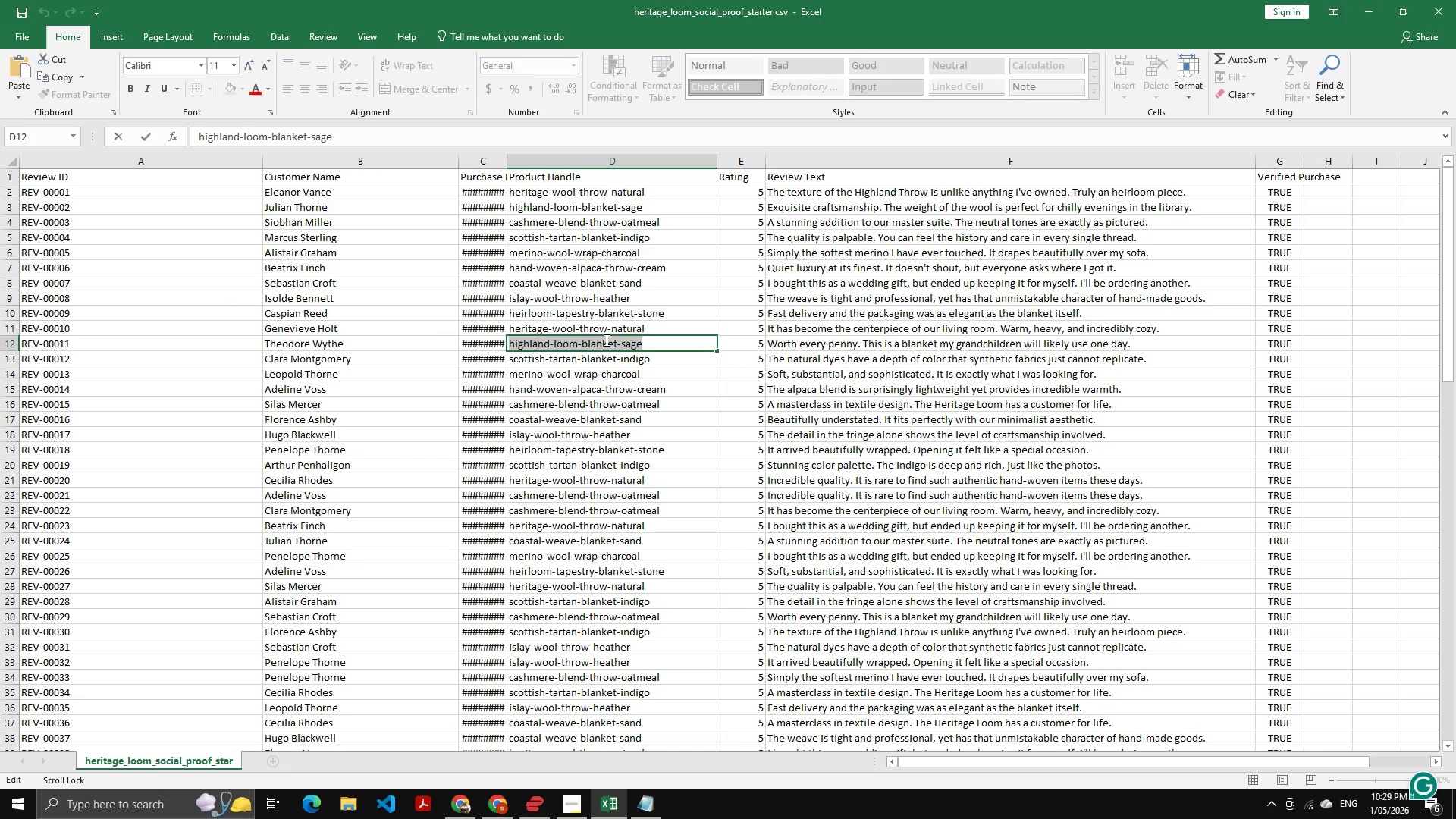 
key(Alt+AltLeft)
 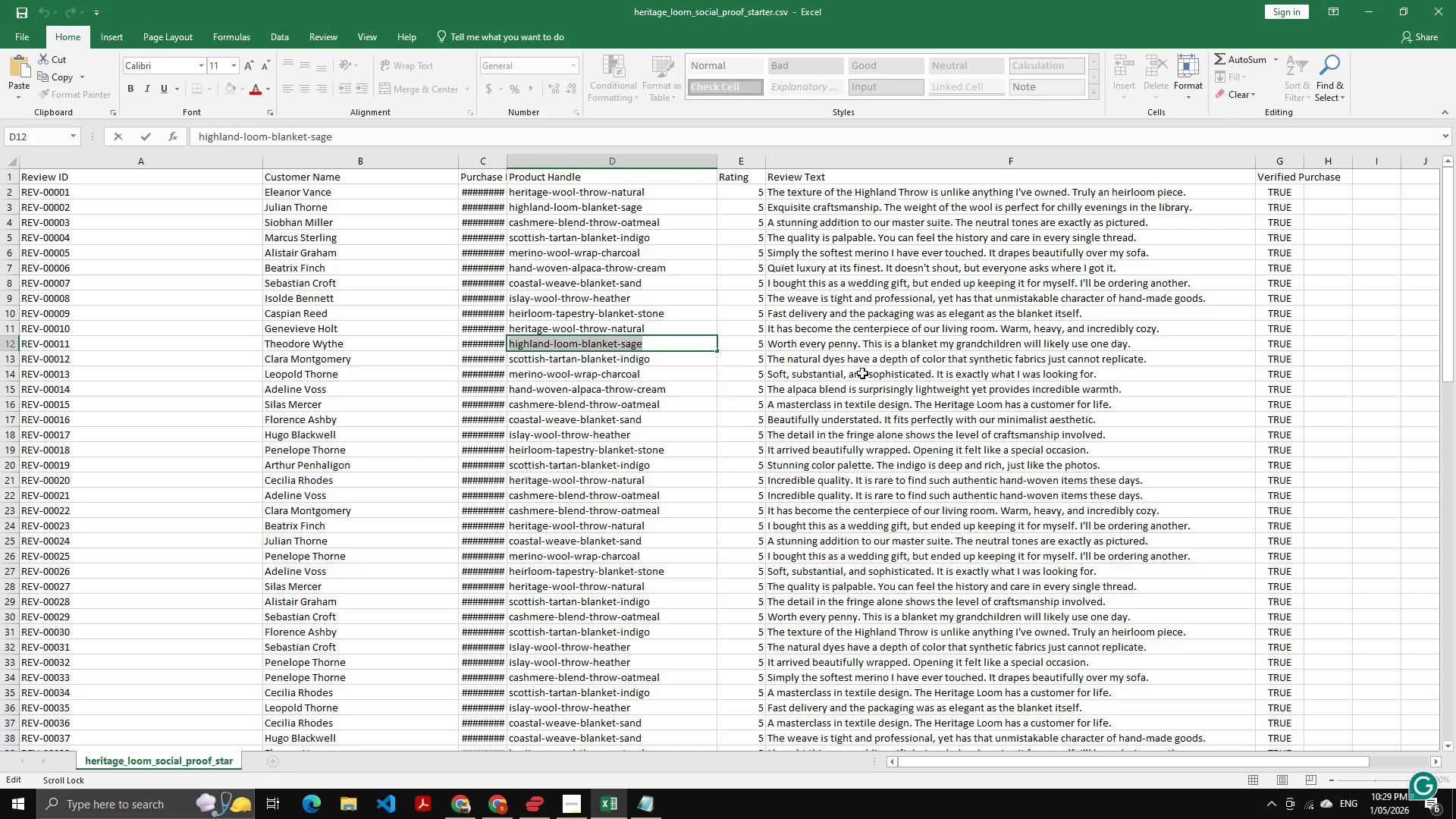 
key(Alt+Tab)
 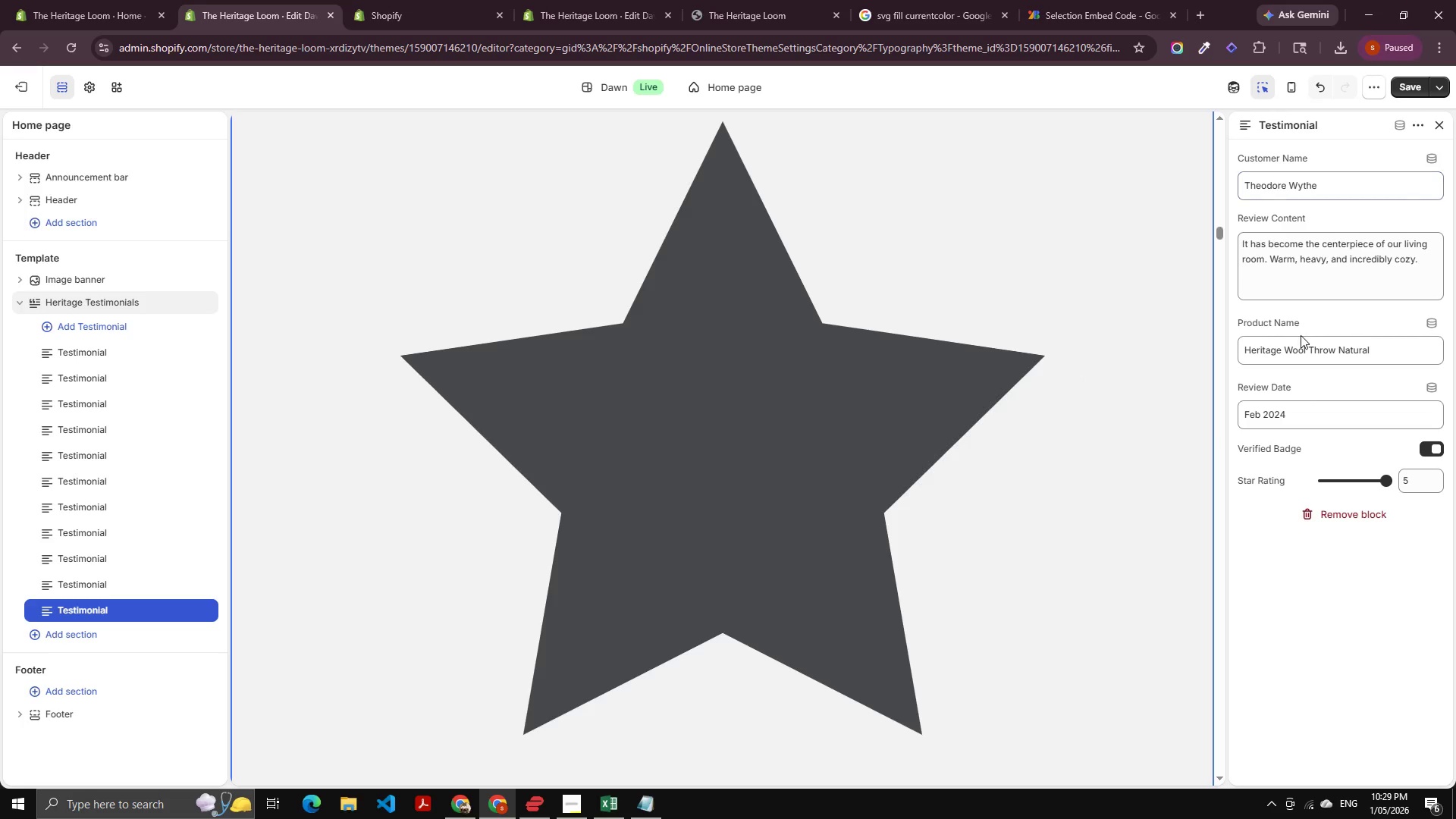 
double_click([1298, 353])
 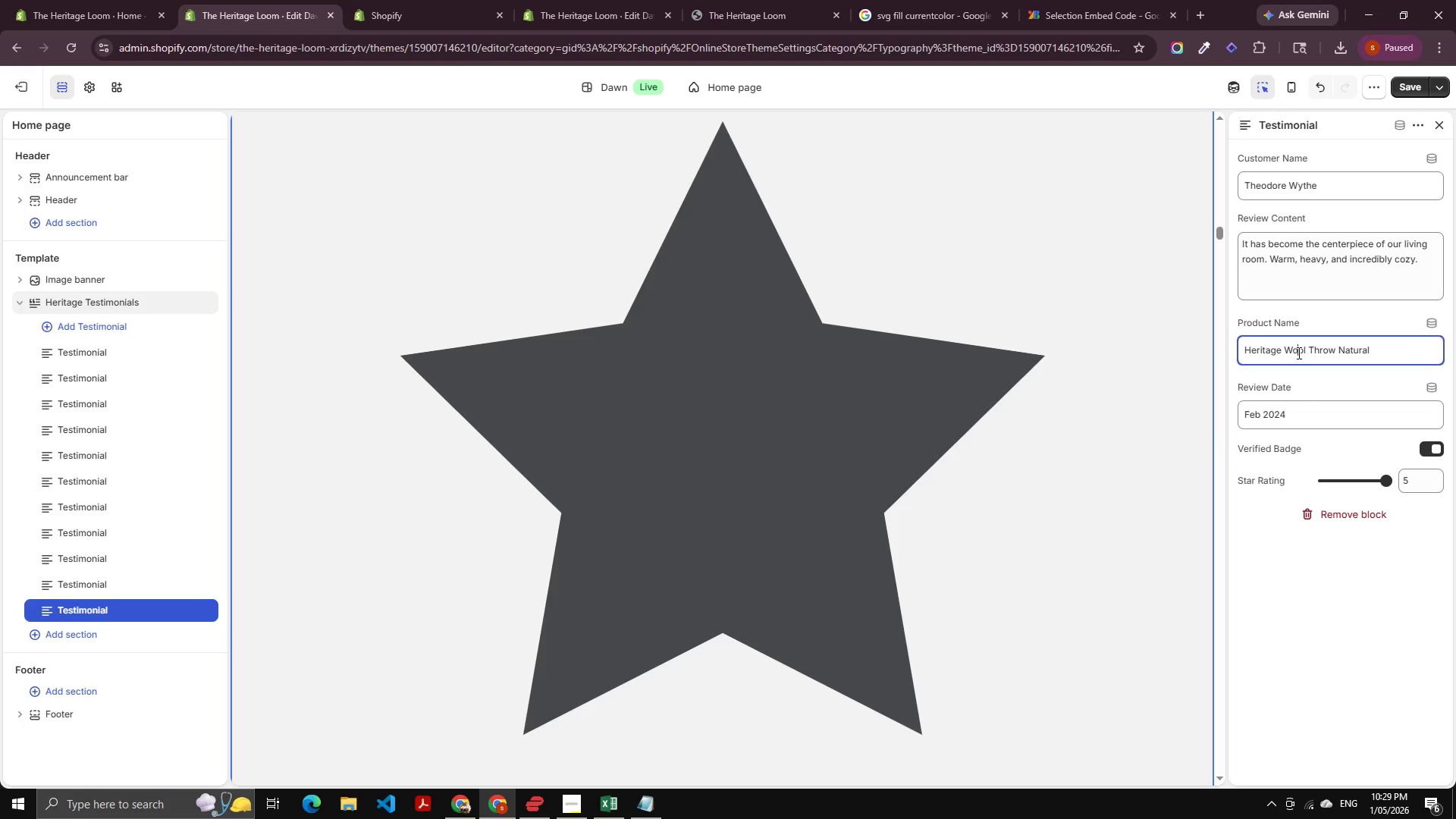 
key(Control+A)
 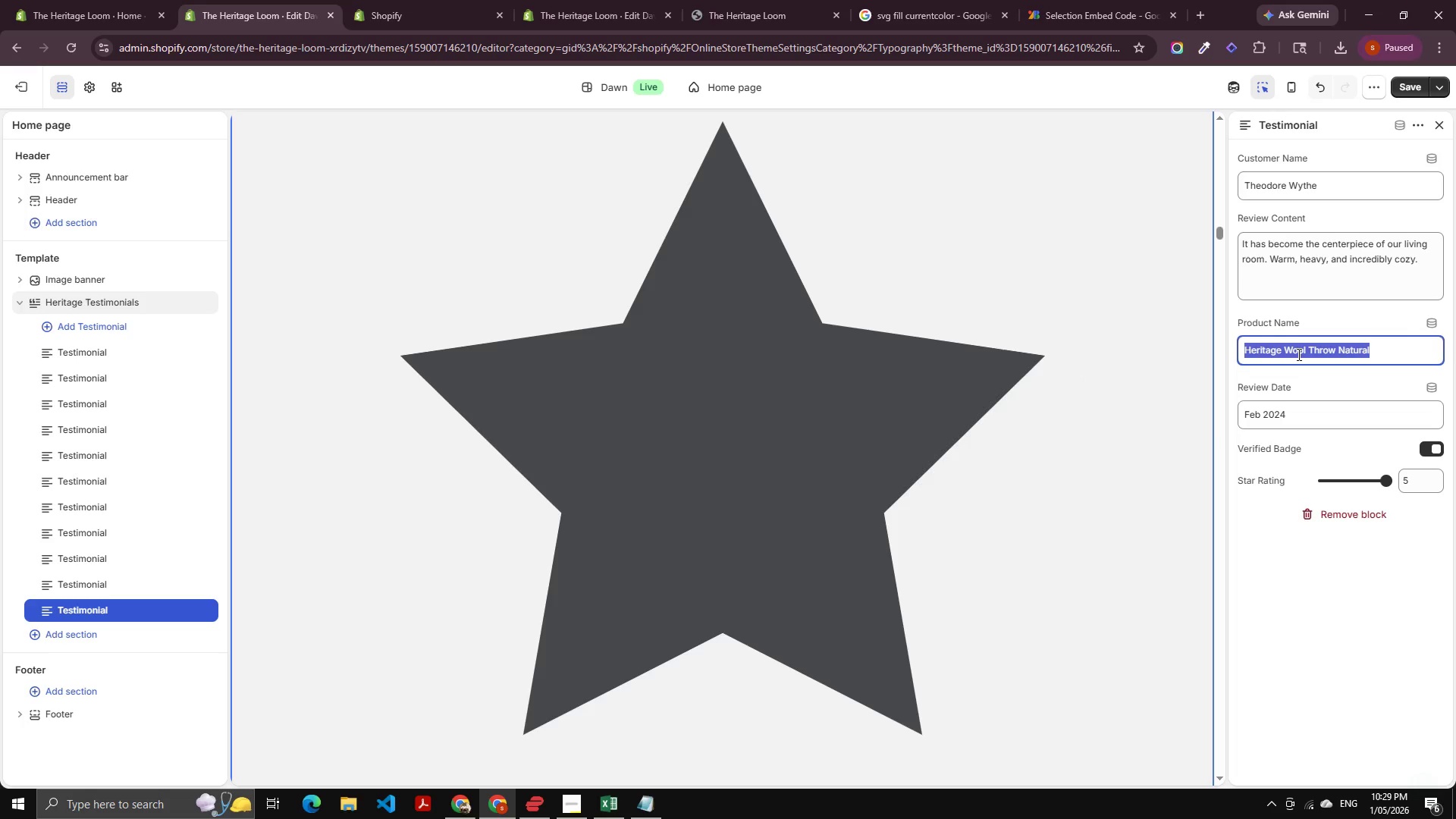 
key(Control+V)
 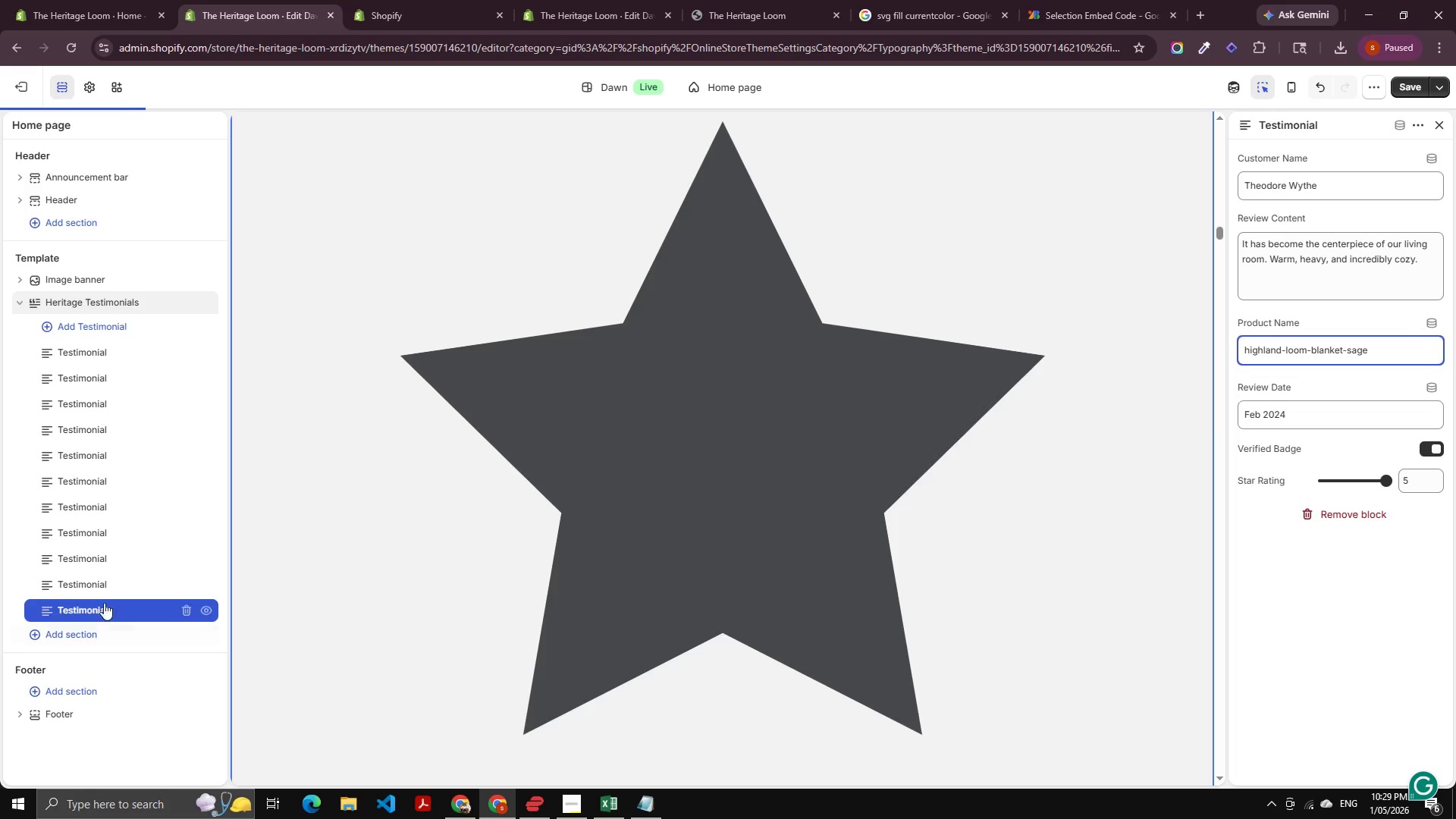 
left_click([86, 585])
 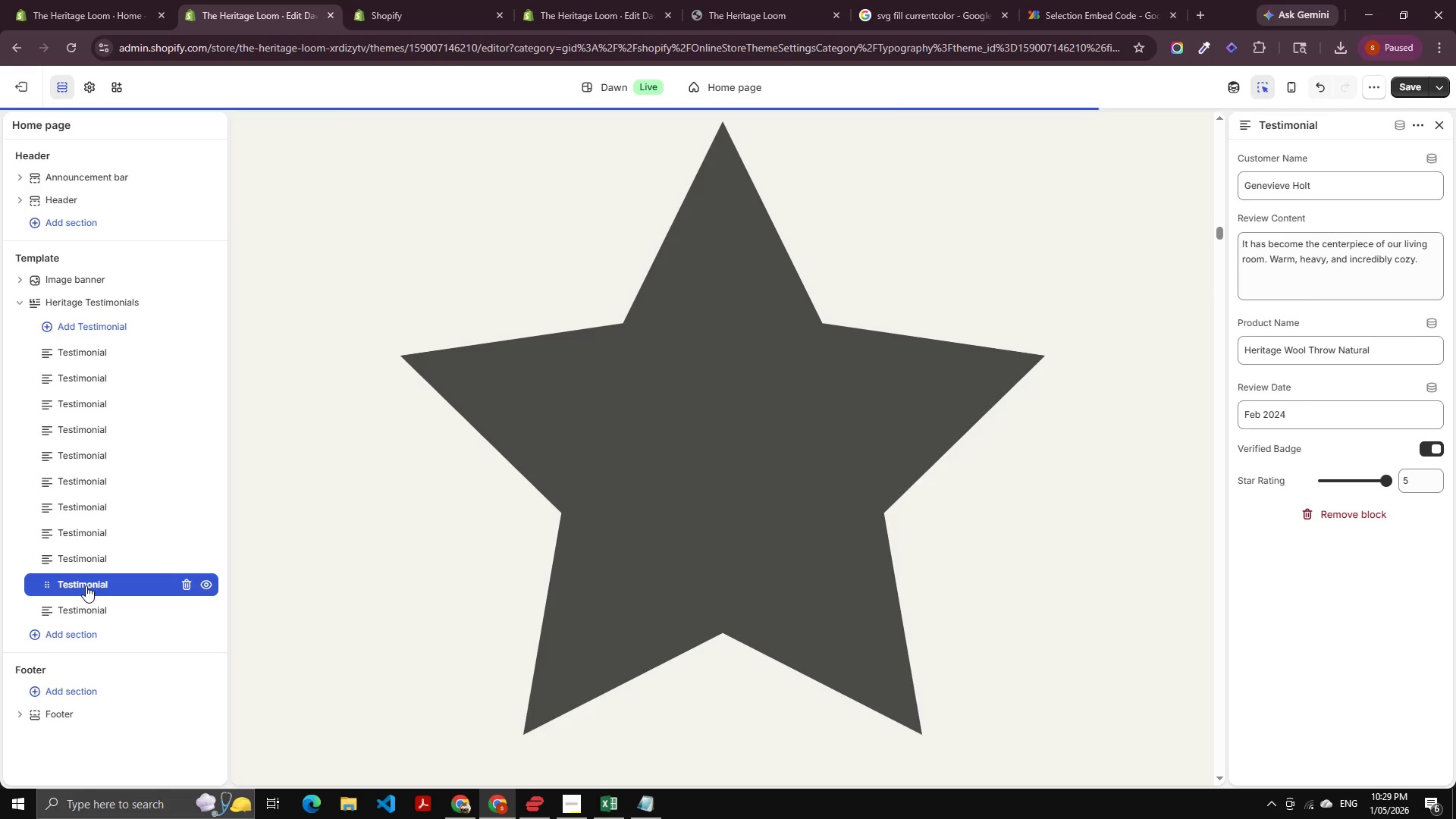 
key(Alt+AltLeft)
 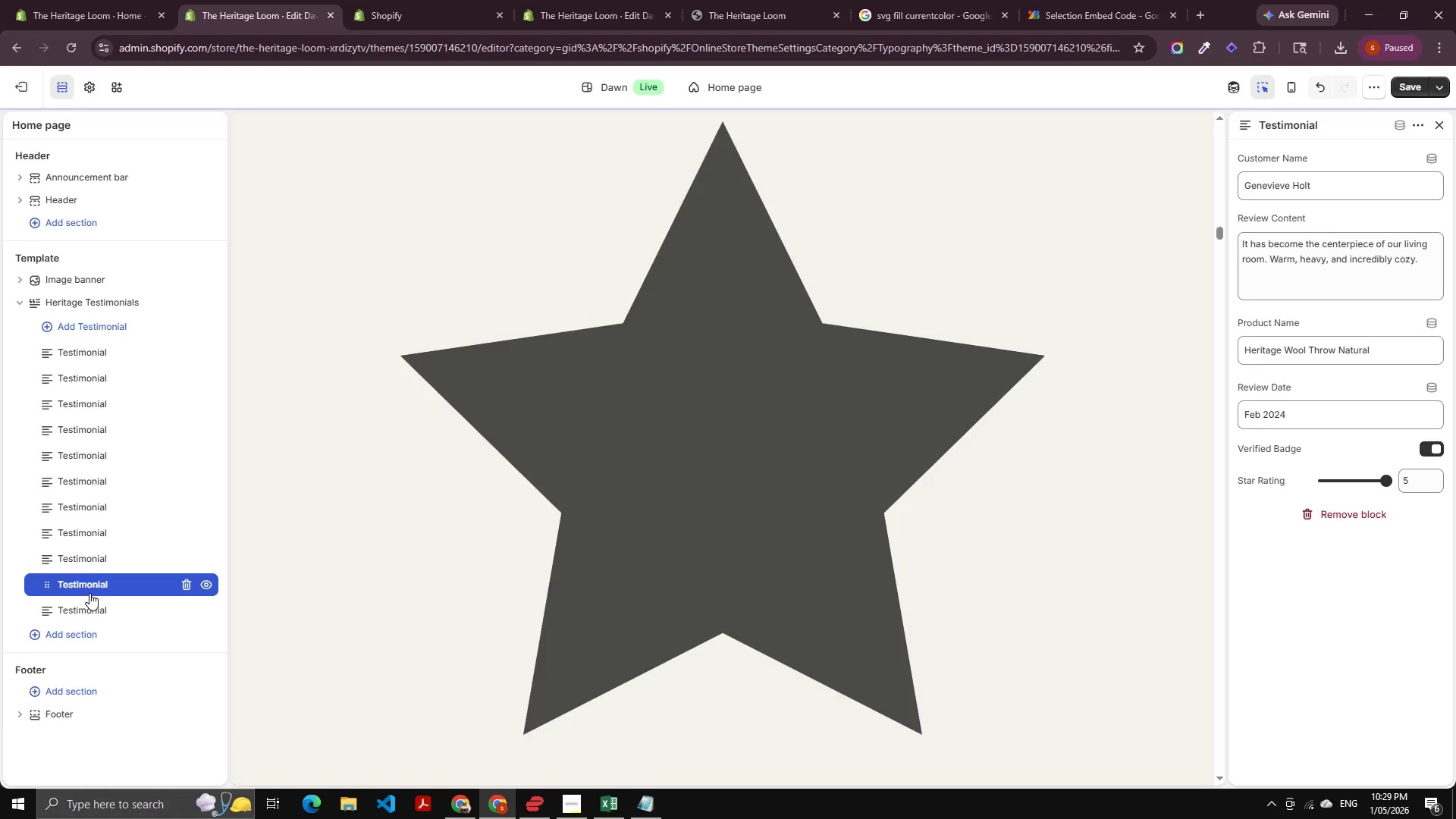 
key(Alt+Tab)
 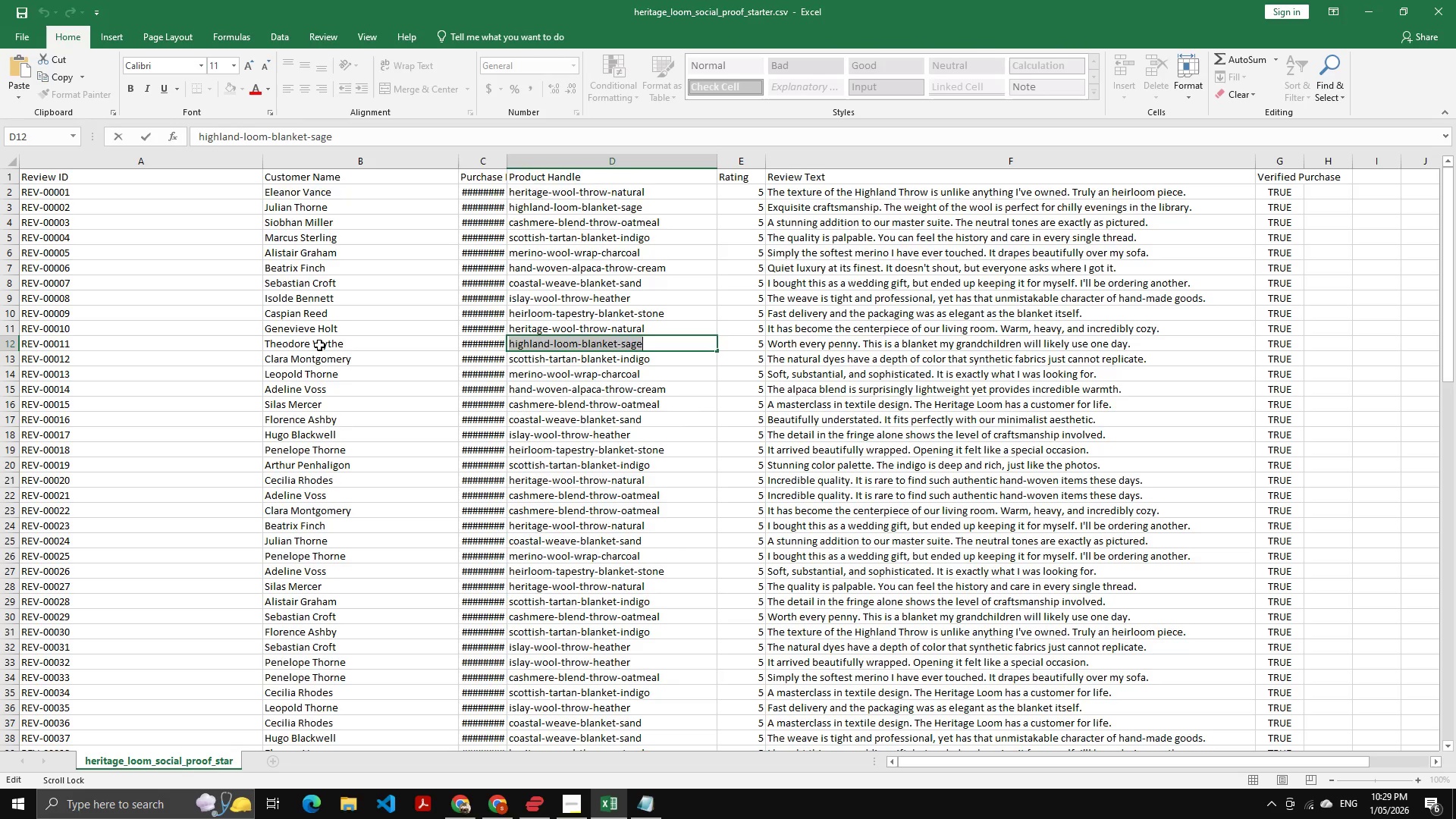 
key(Alt+AltLeft)
 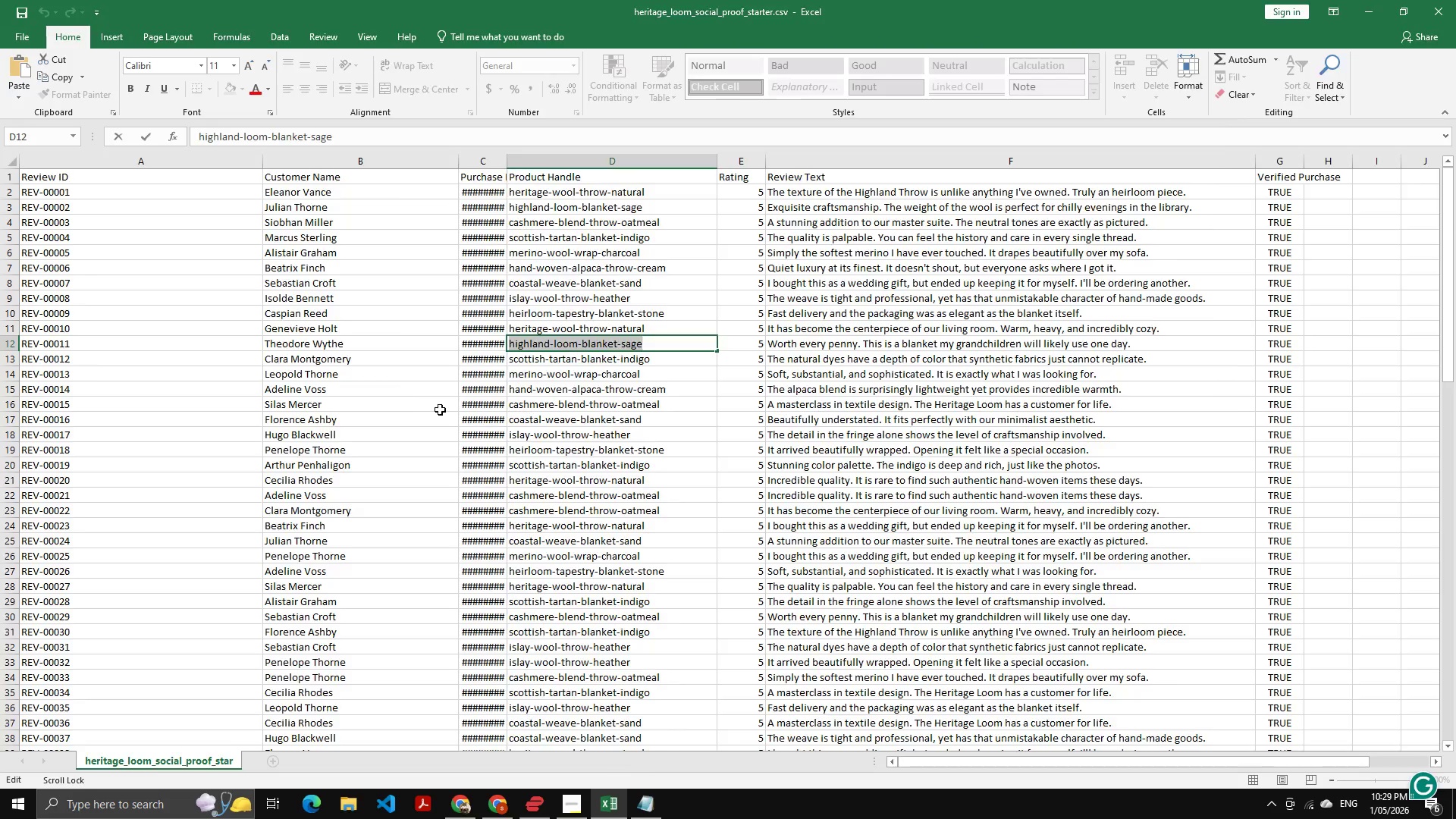 
key(Alt+Tab)
 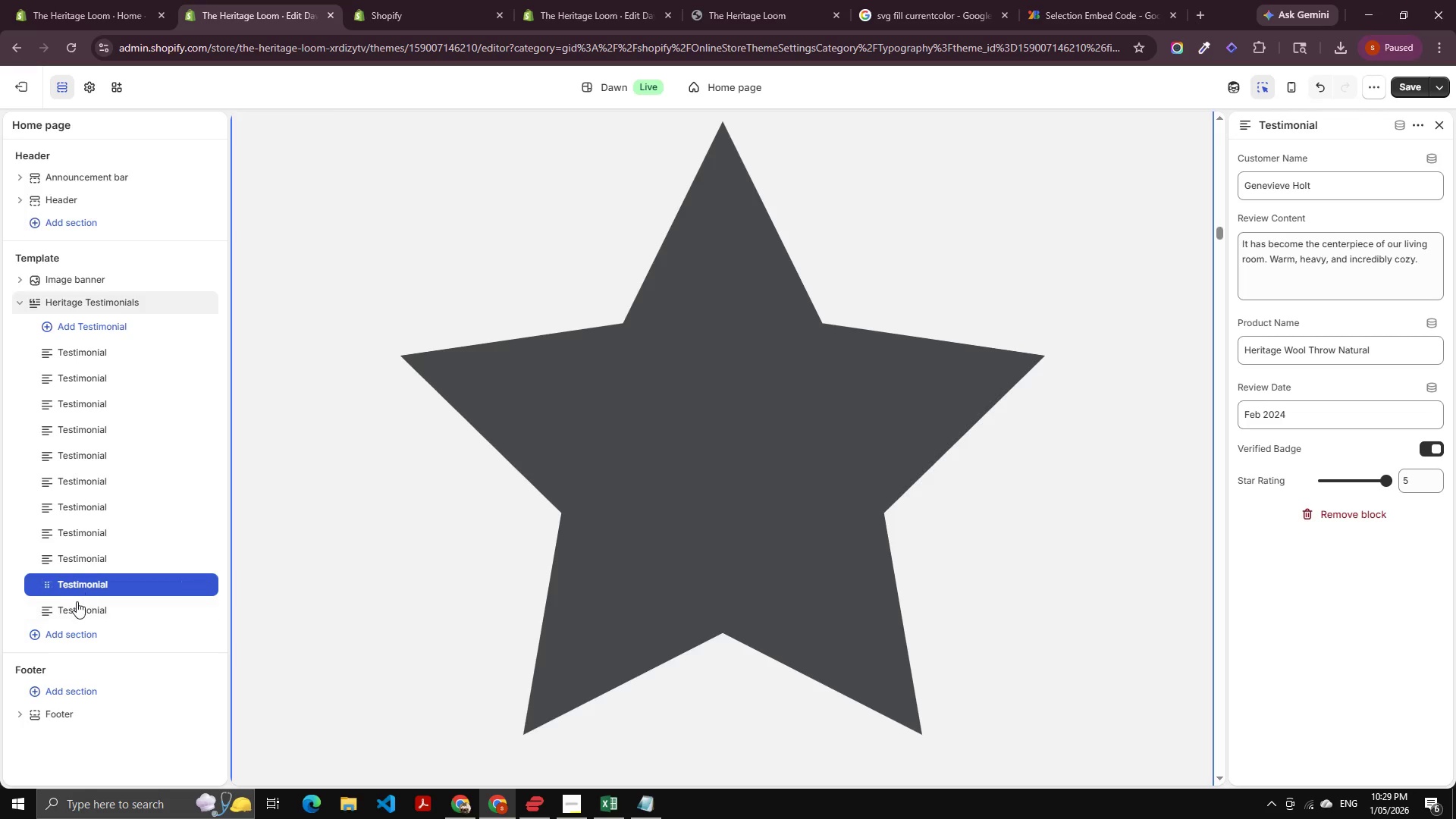 
left_click([76, 605])
 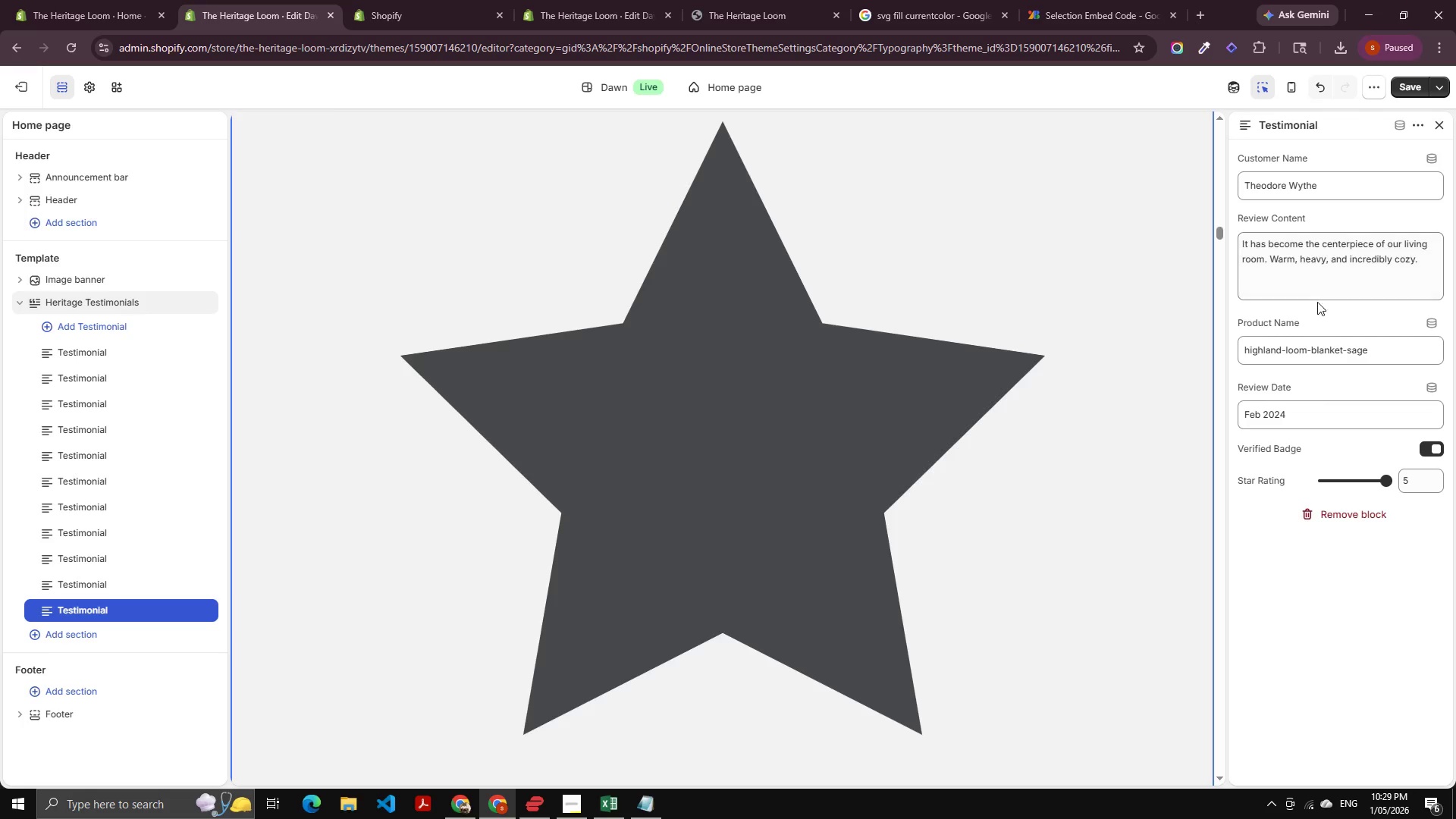 
key(Alt+AltLeft)
 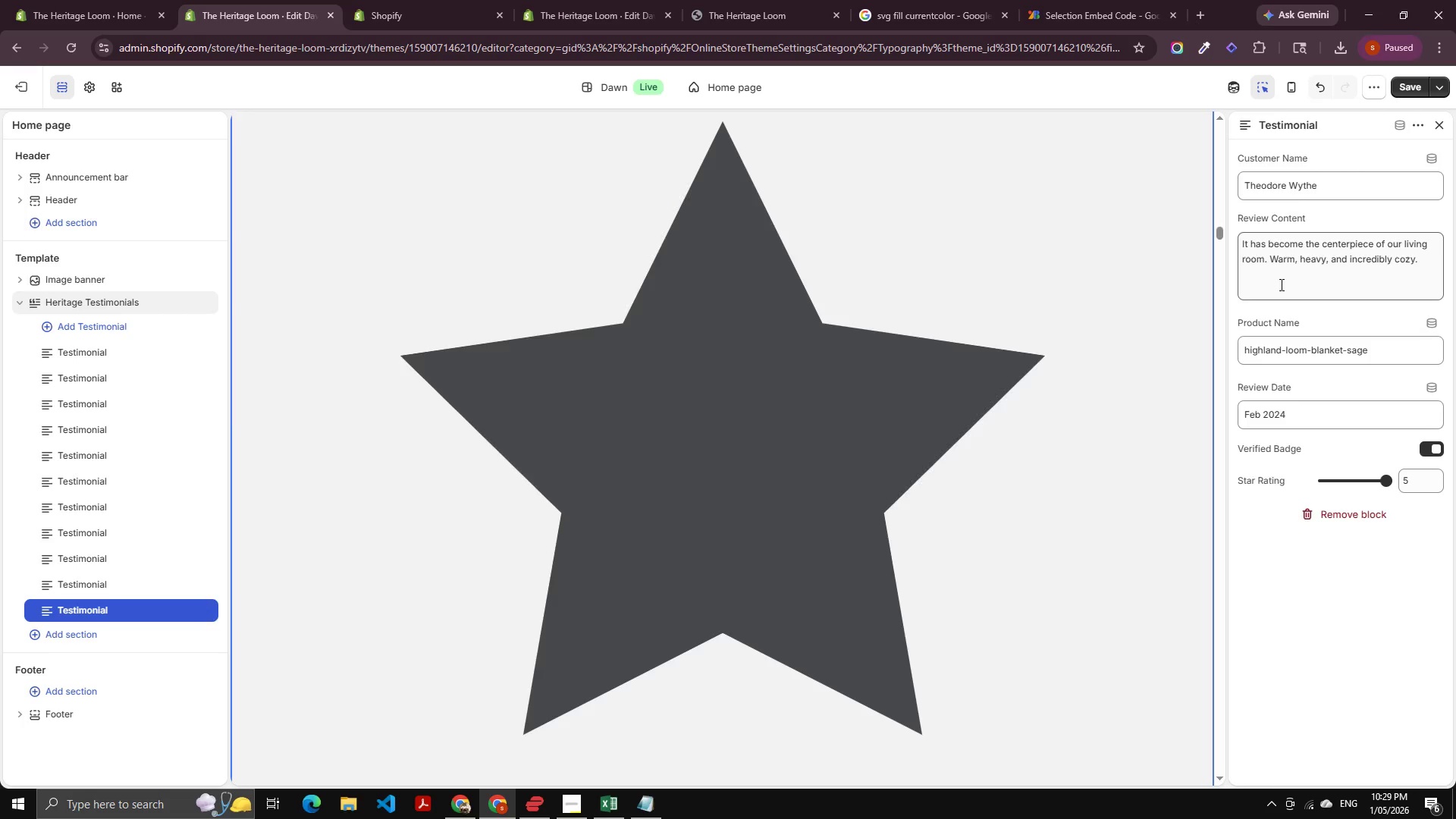 
key(Alt+Tab)
 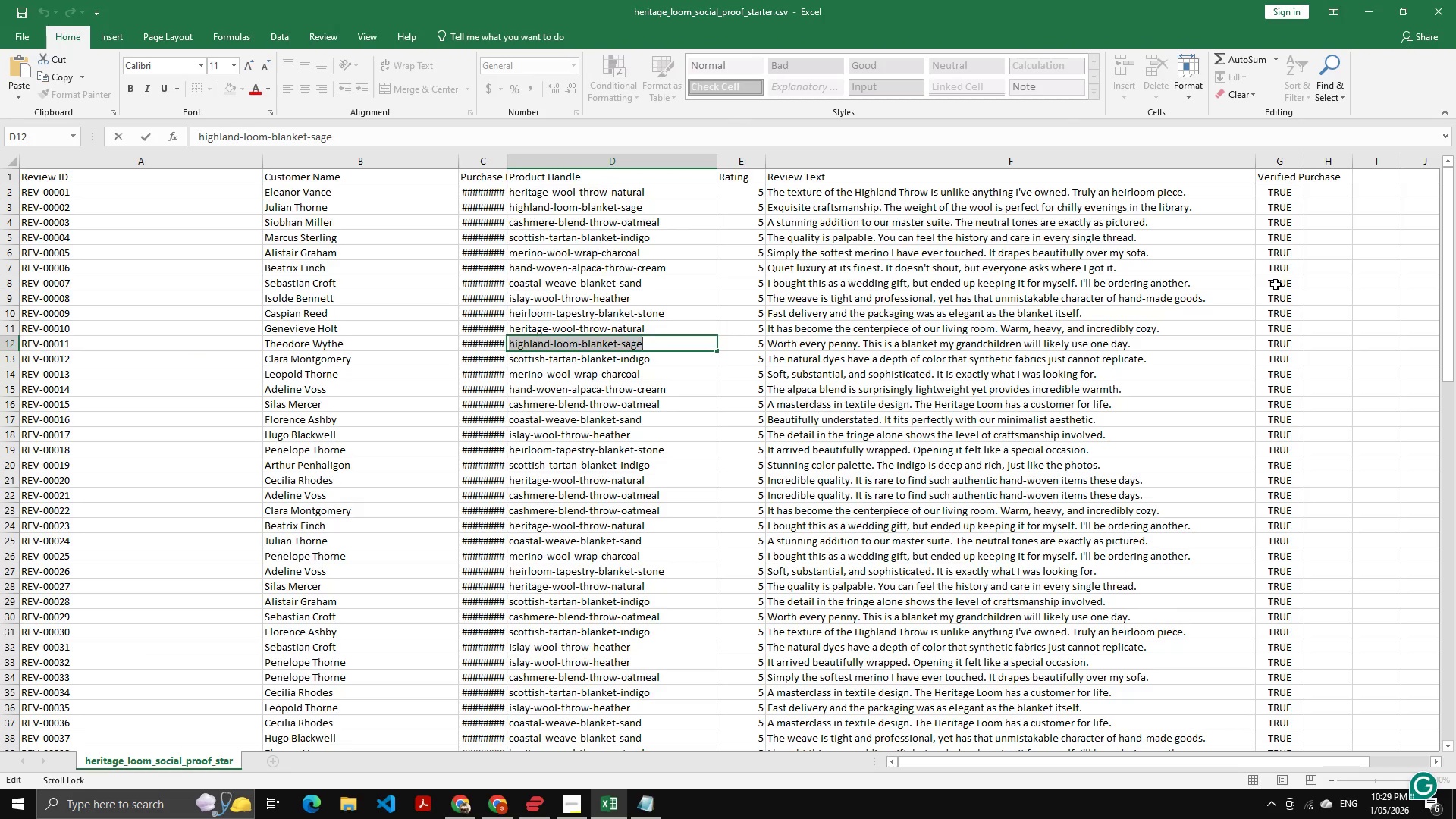 
key(Control+C)
 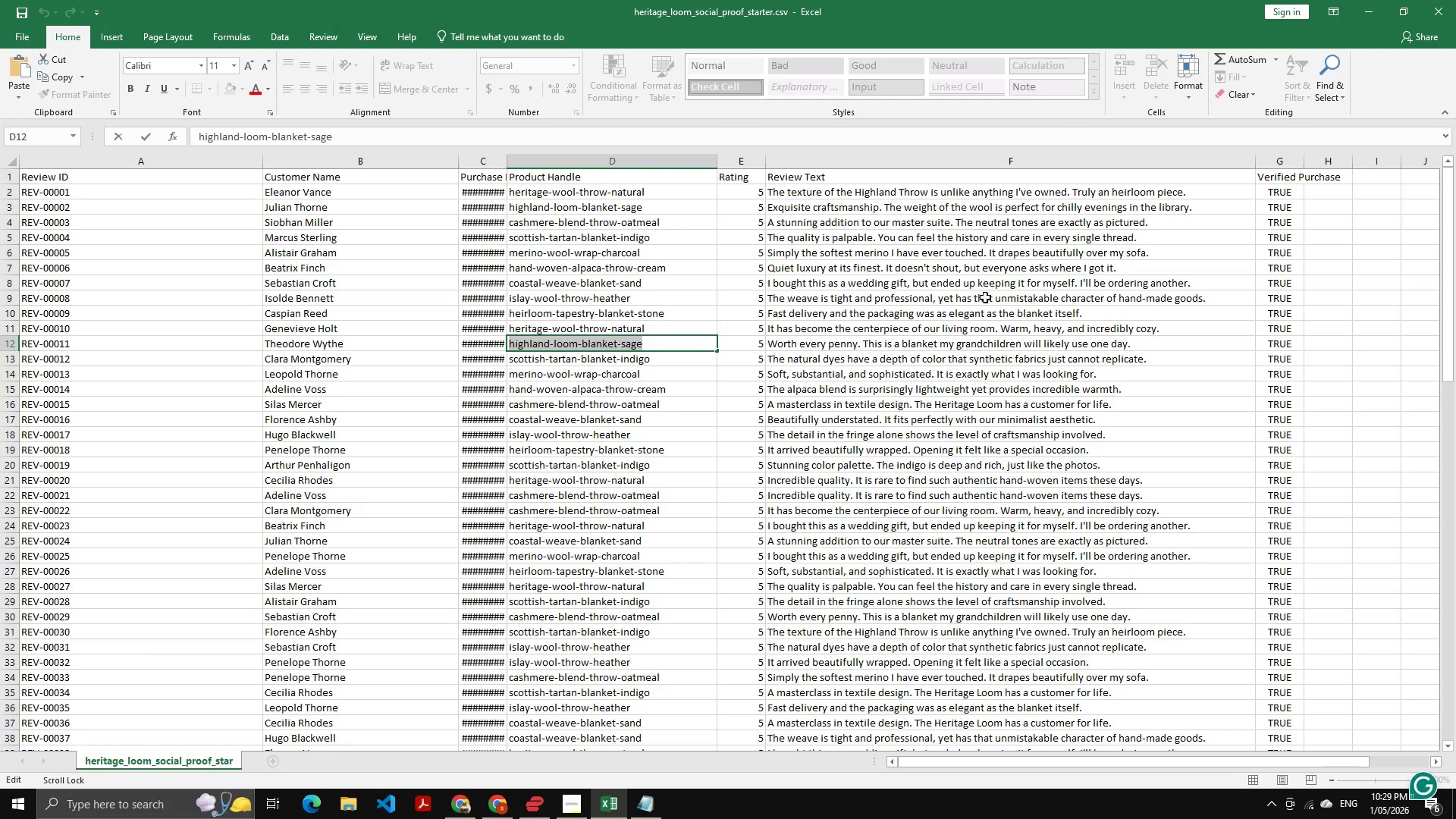 
key(Alt+AltLeft)
 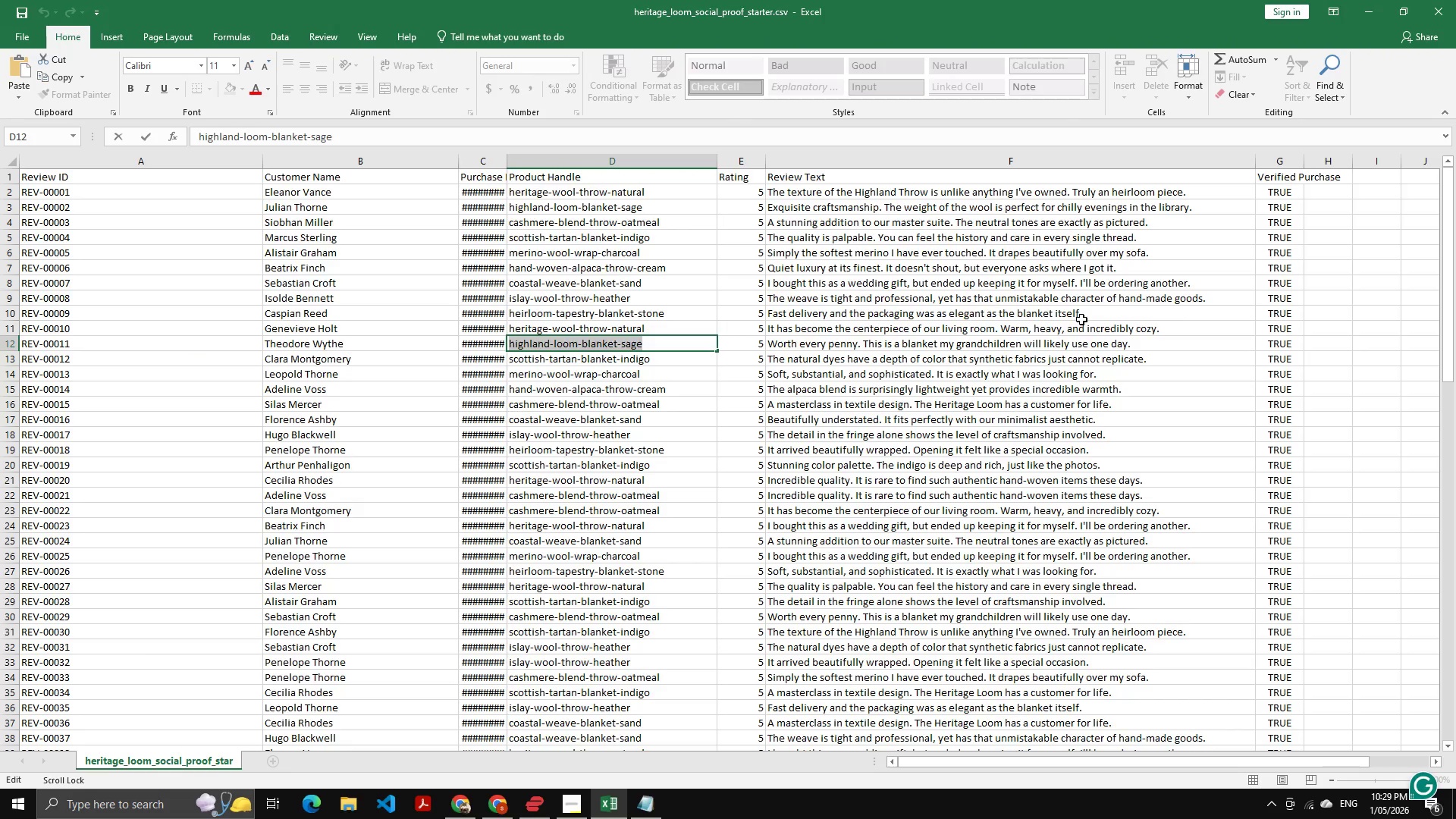 
key(Alt+Tab)
 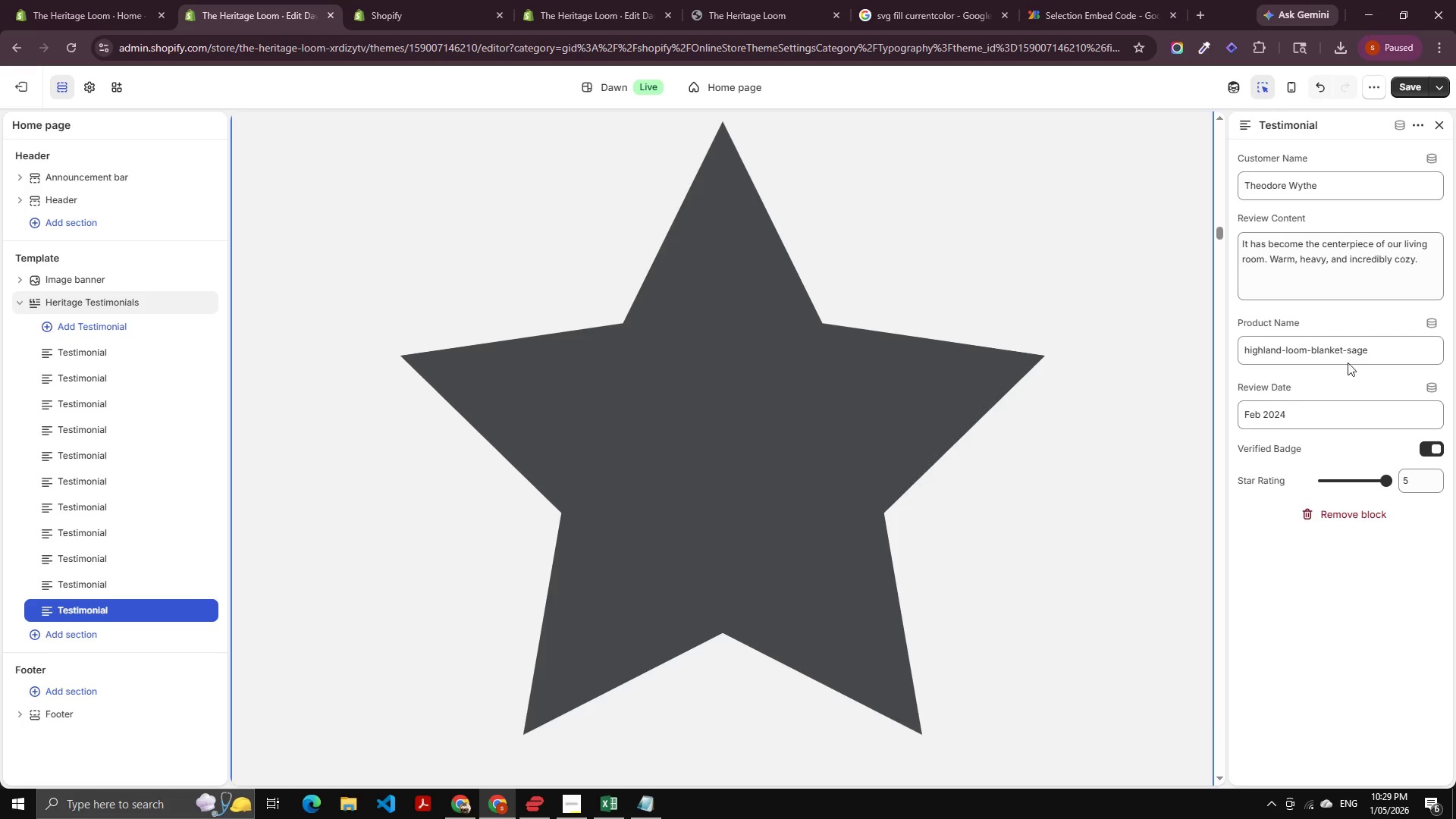 
left_click([1363, 347])
 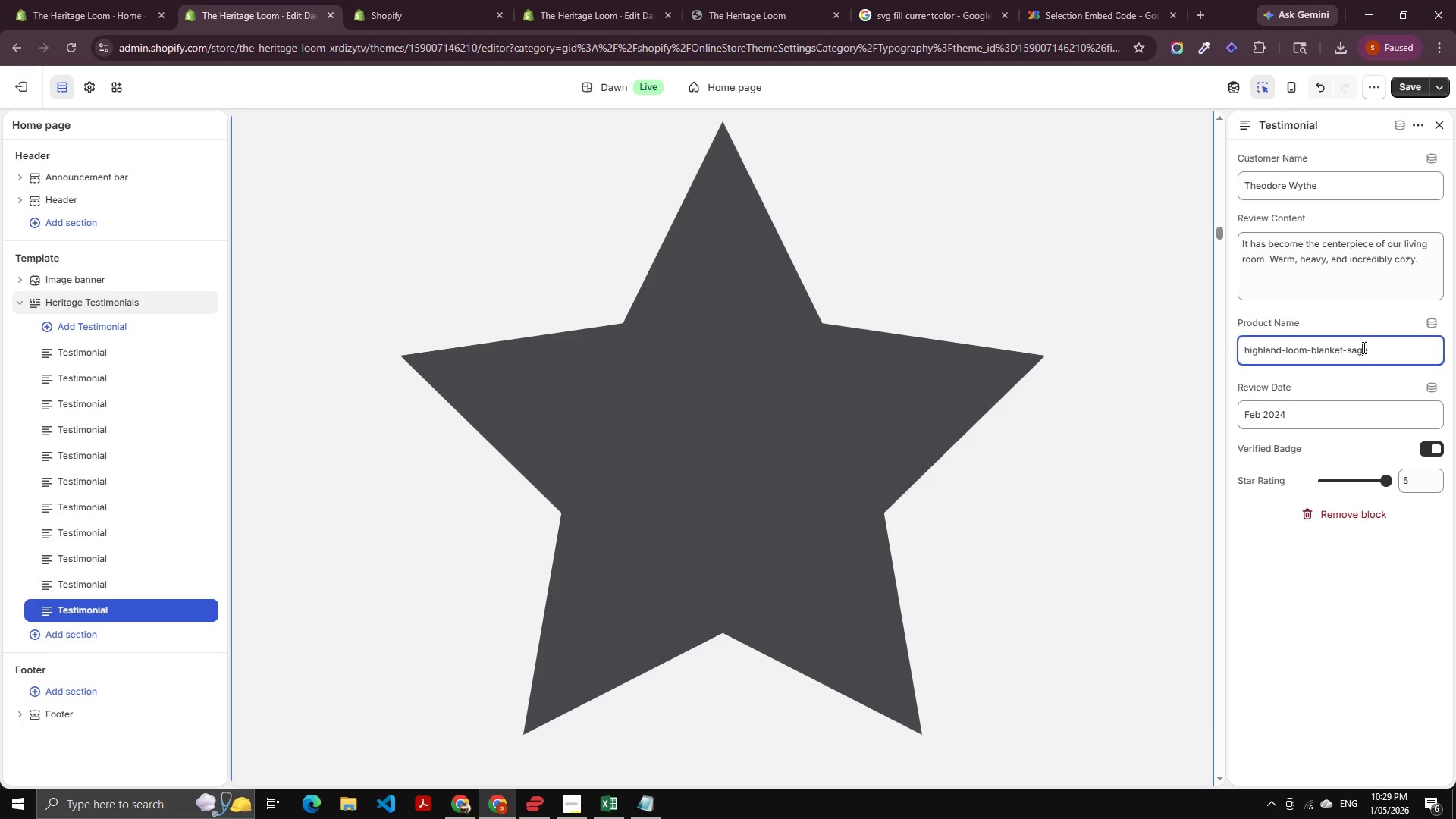 
key(Control+A)
 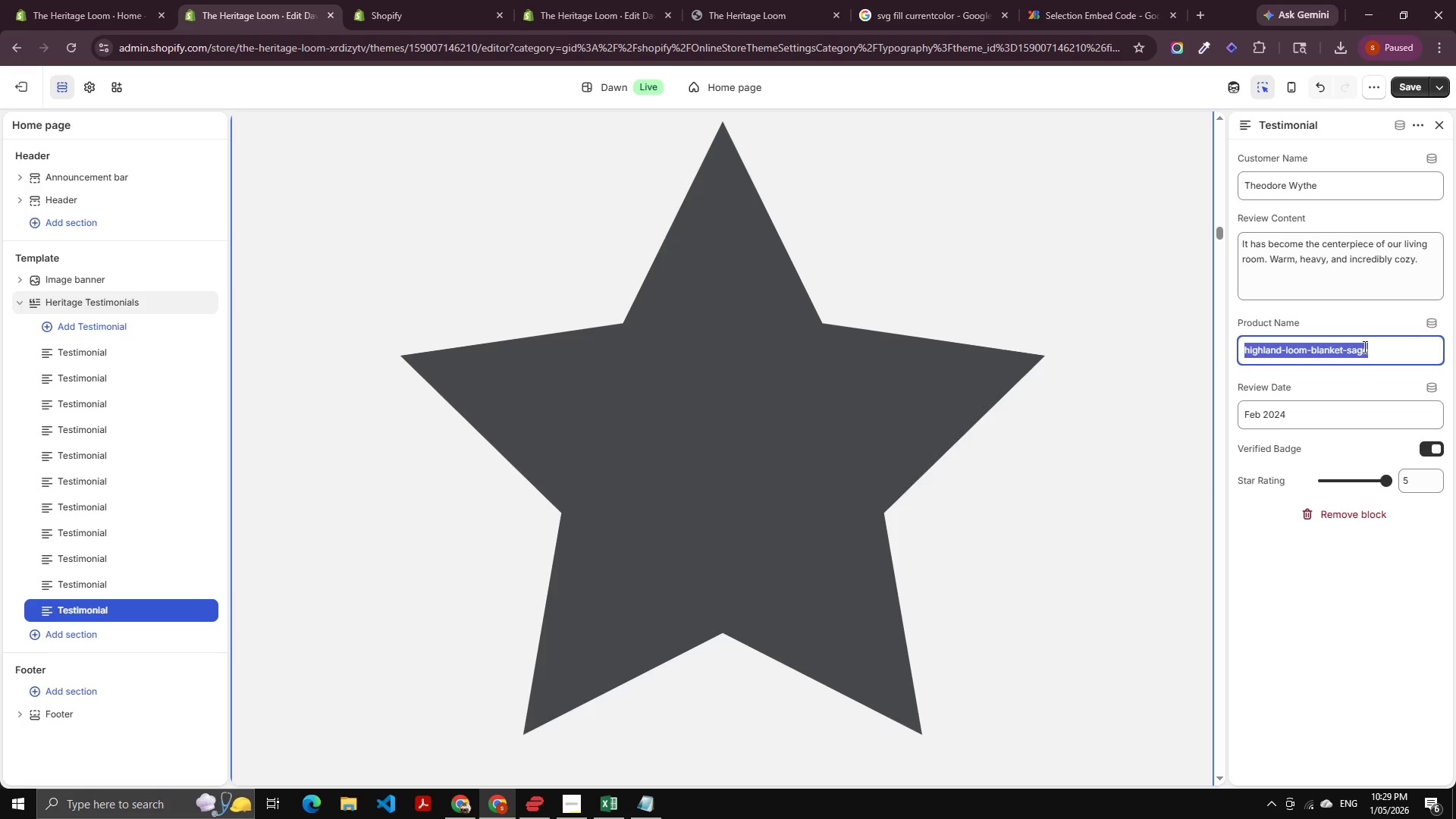 
key(Control+V)
 